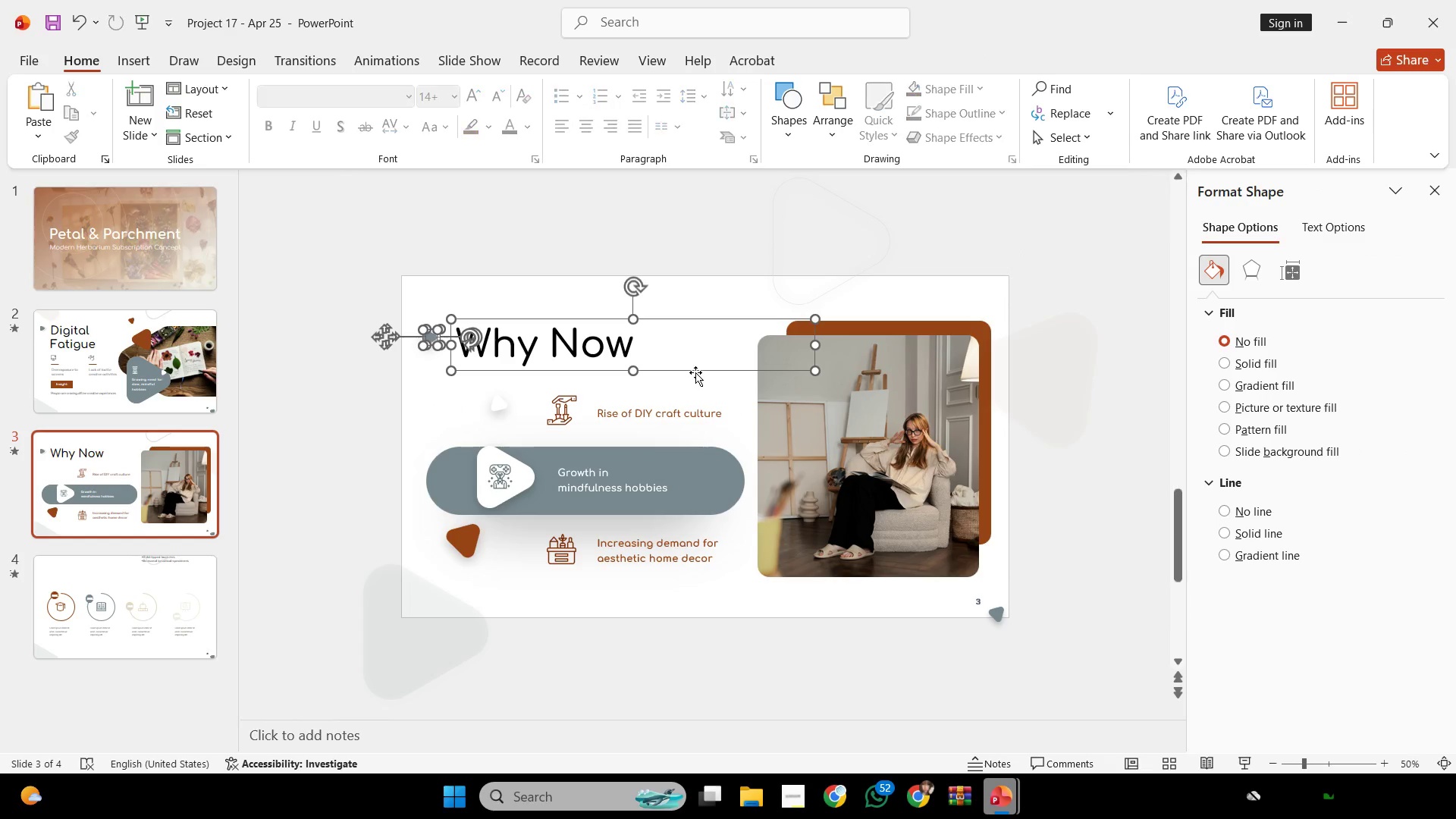 
key(Control+V)
 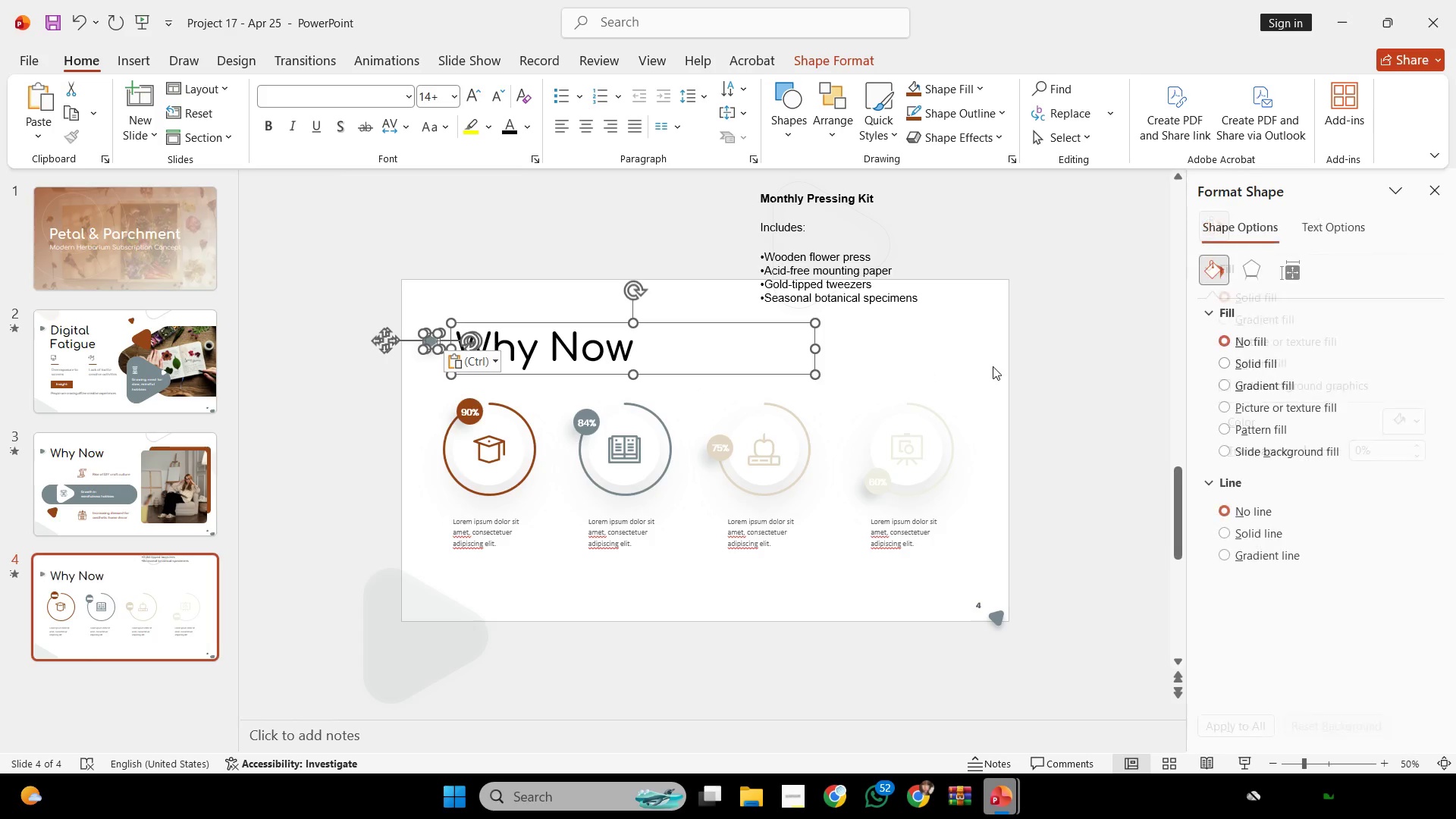 
scroll: coordinate [695, 372], scroll_direction: none, amount: 0.0
 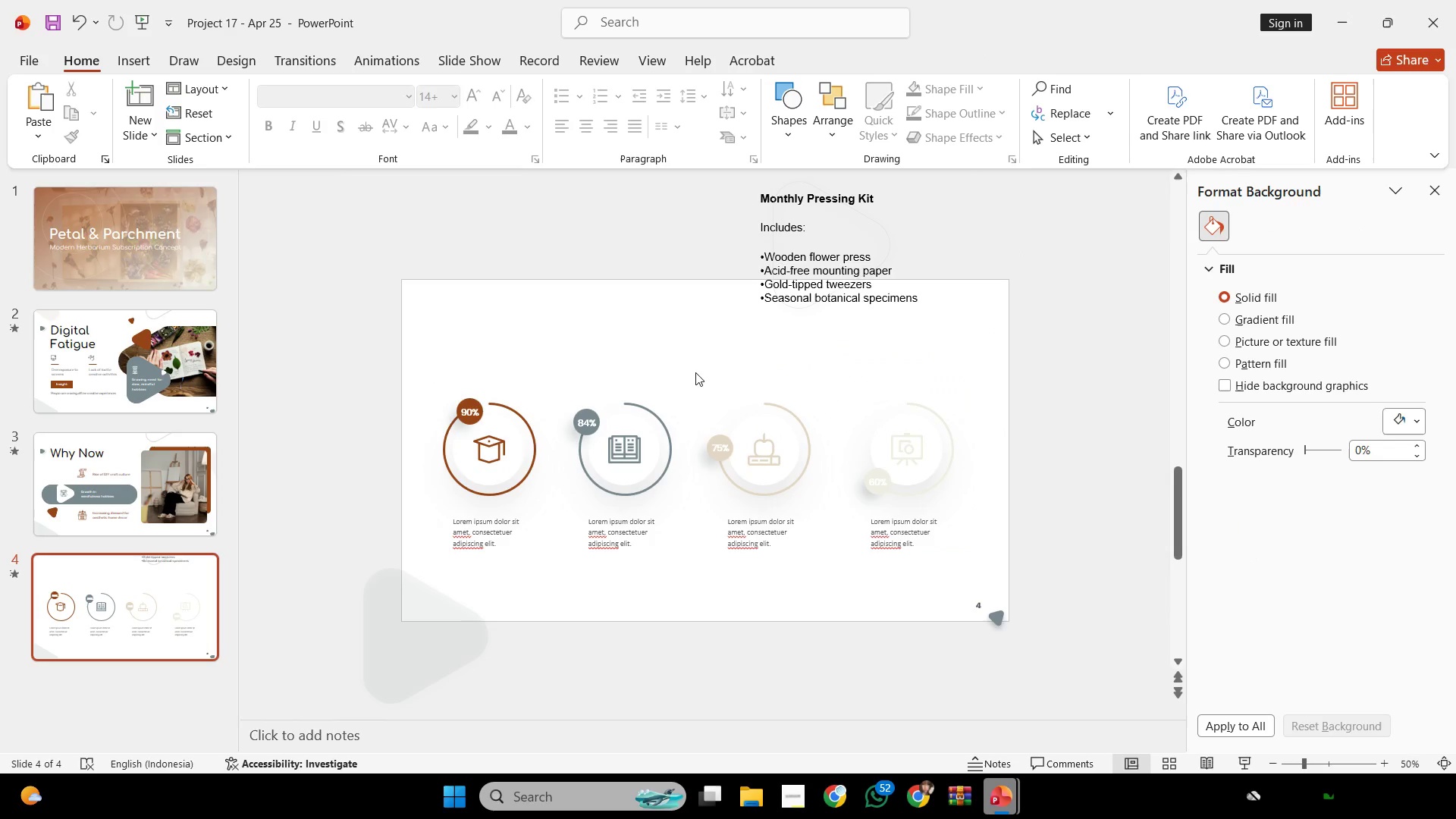 
left_click([996, 366])
 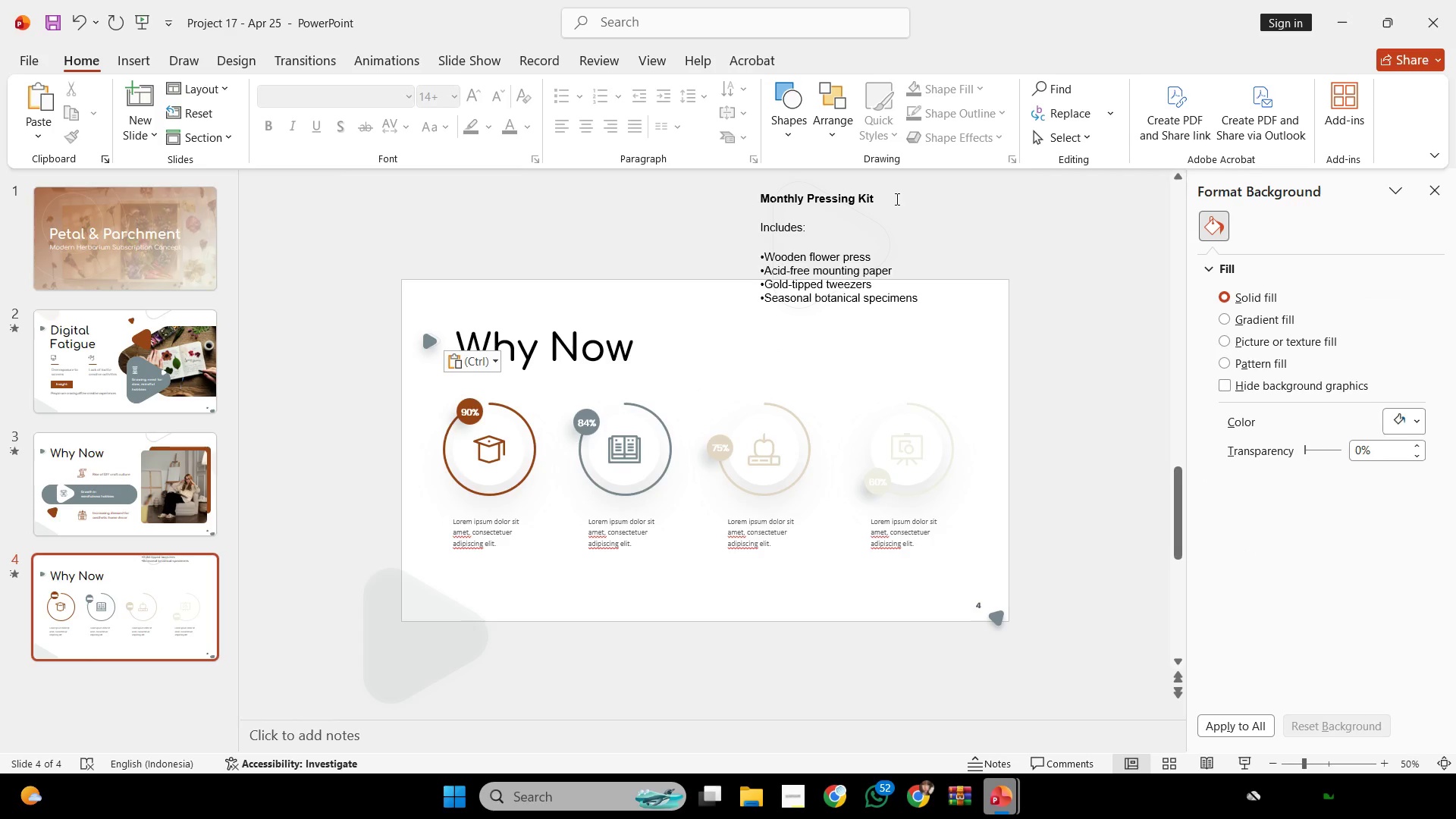 
left_click_drag(start_coordinate=[895, 199], to_coordinate=[734, 209])
 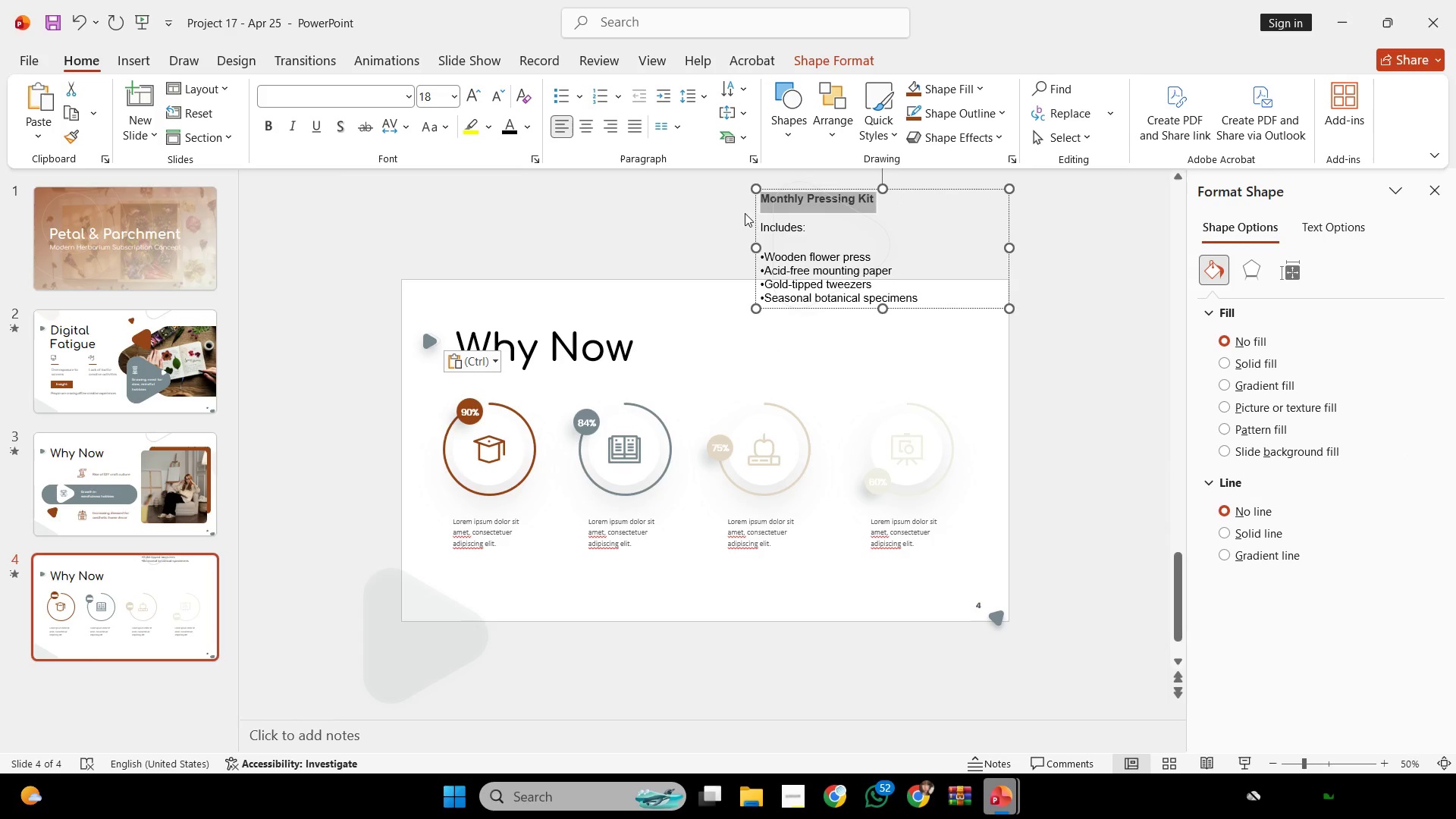 
key(Control+C)
 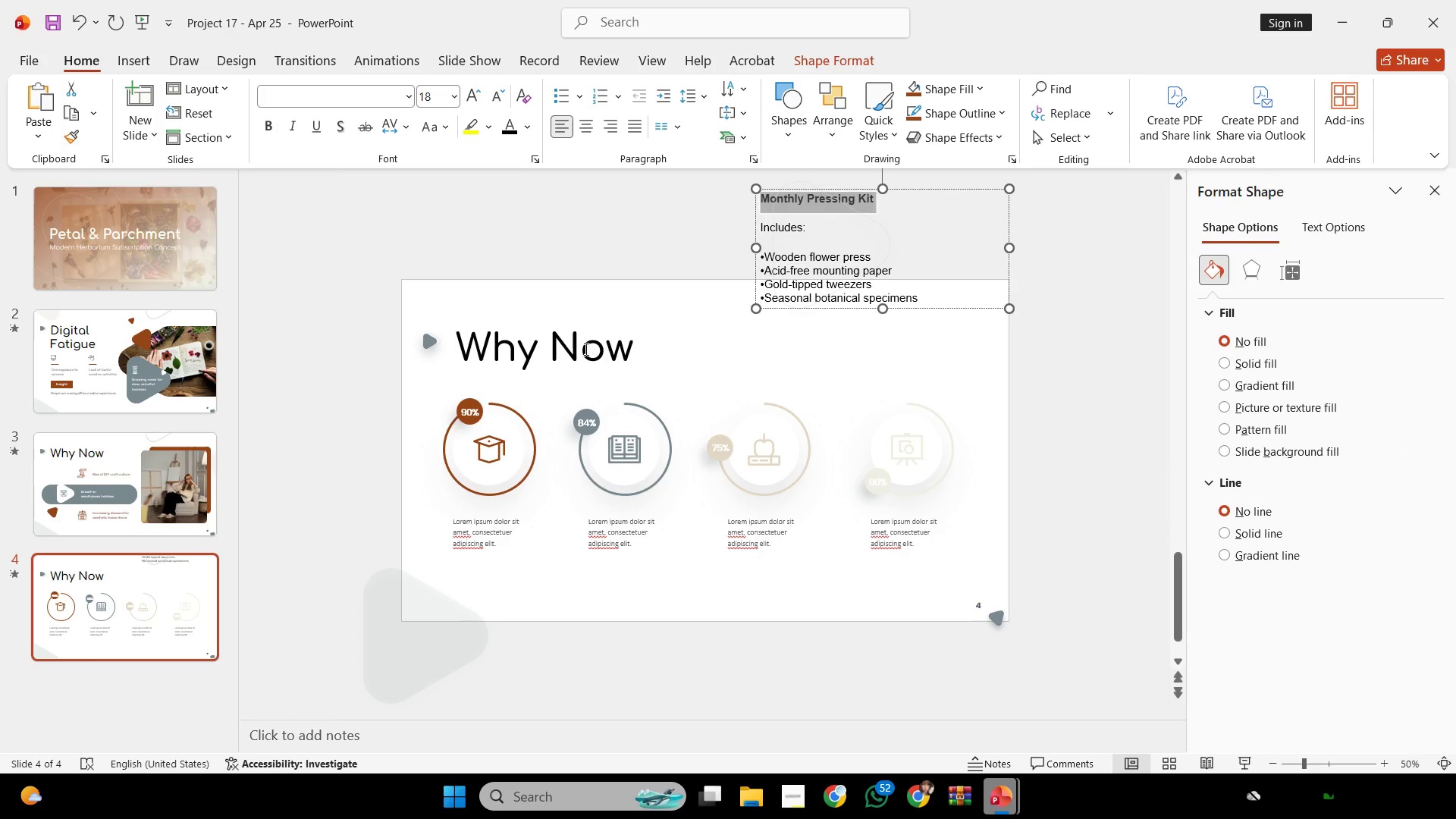 
key(Control+C)
 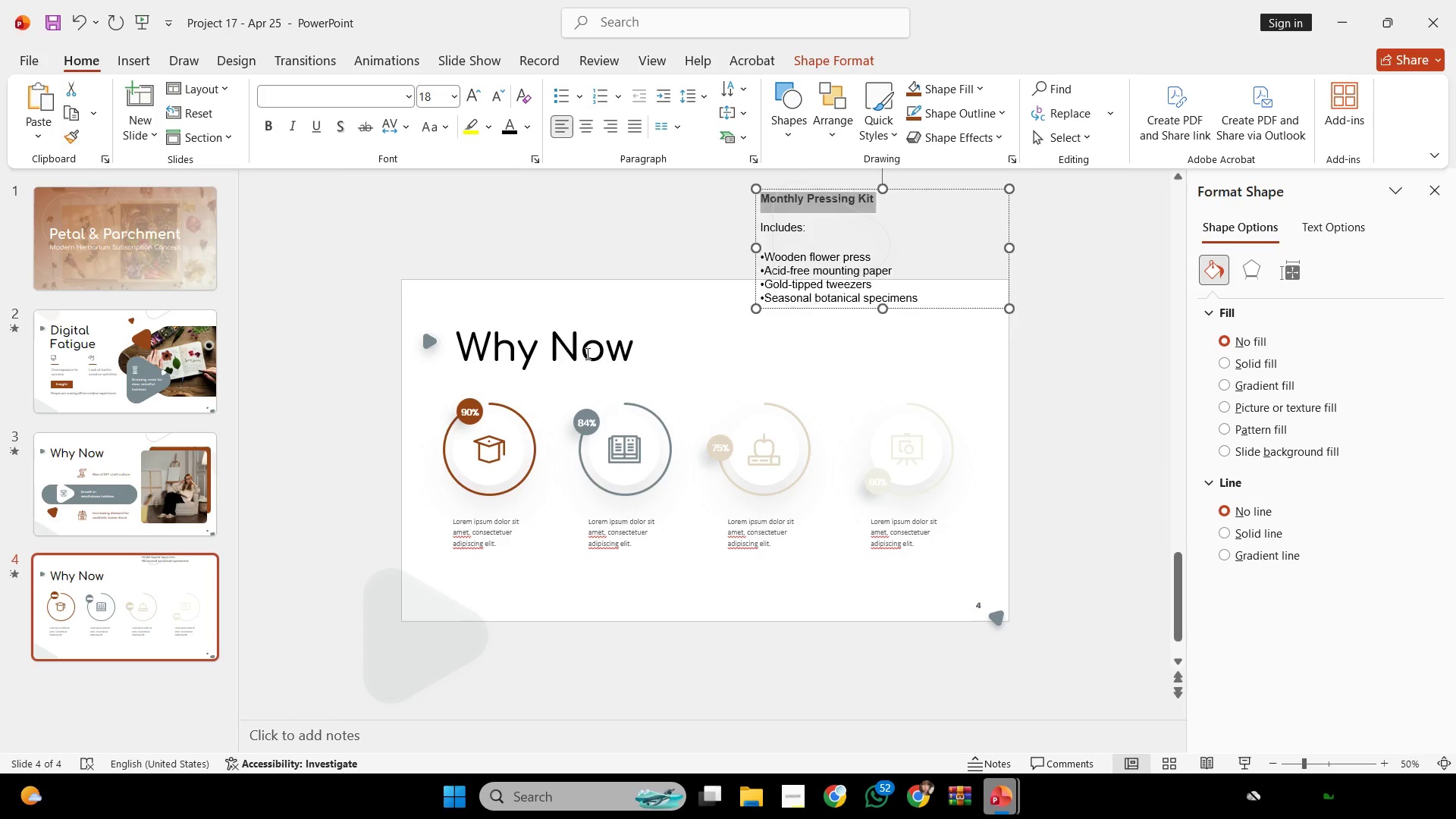 
left_click([586, 353])
 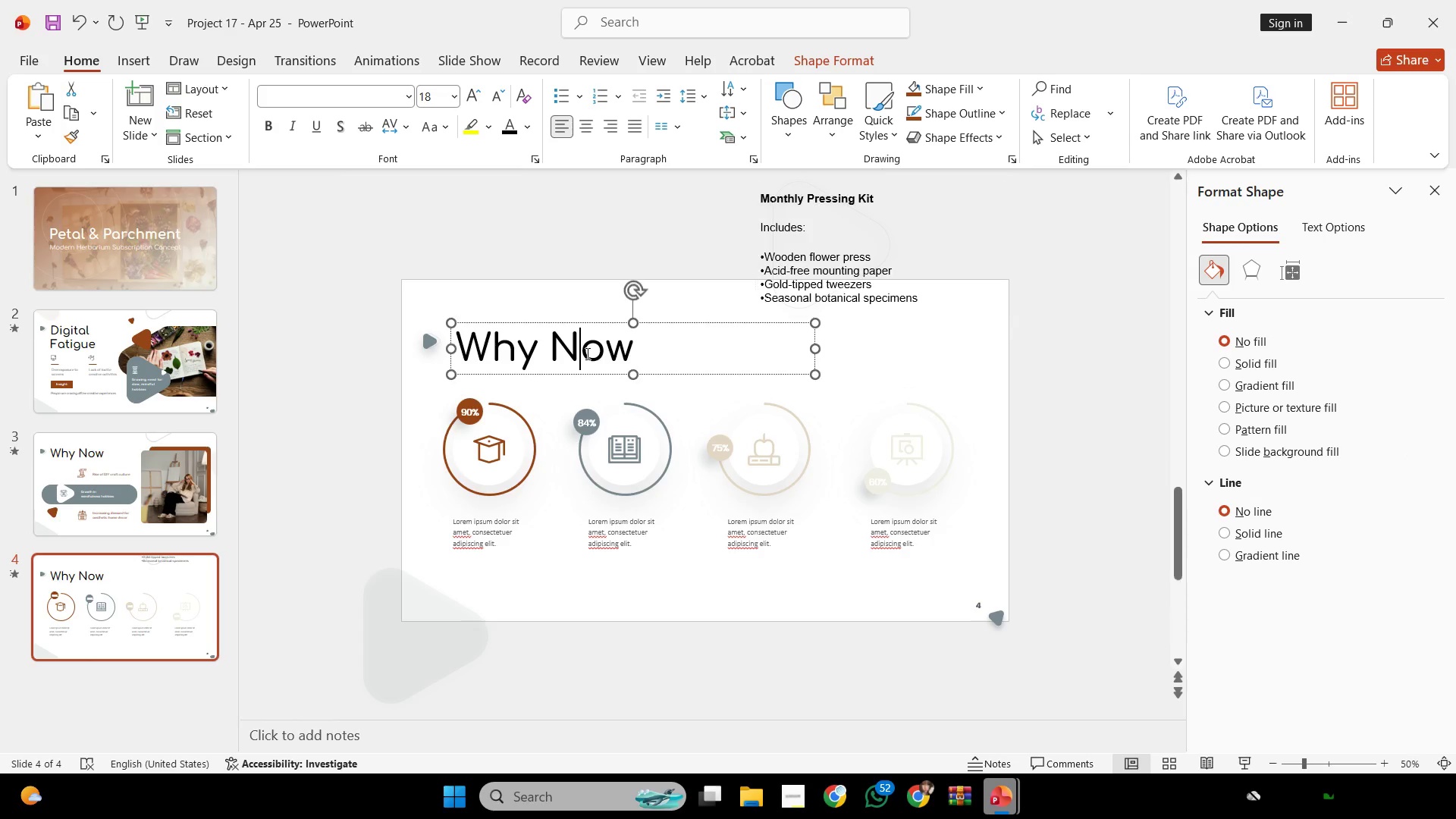 
key(Control+ControlLeft)
 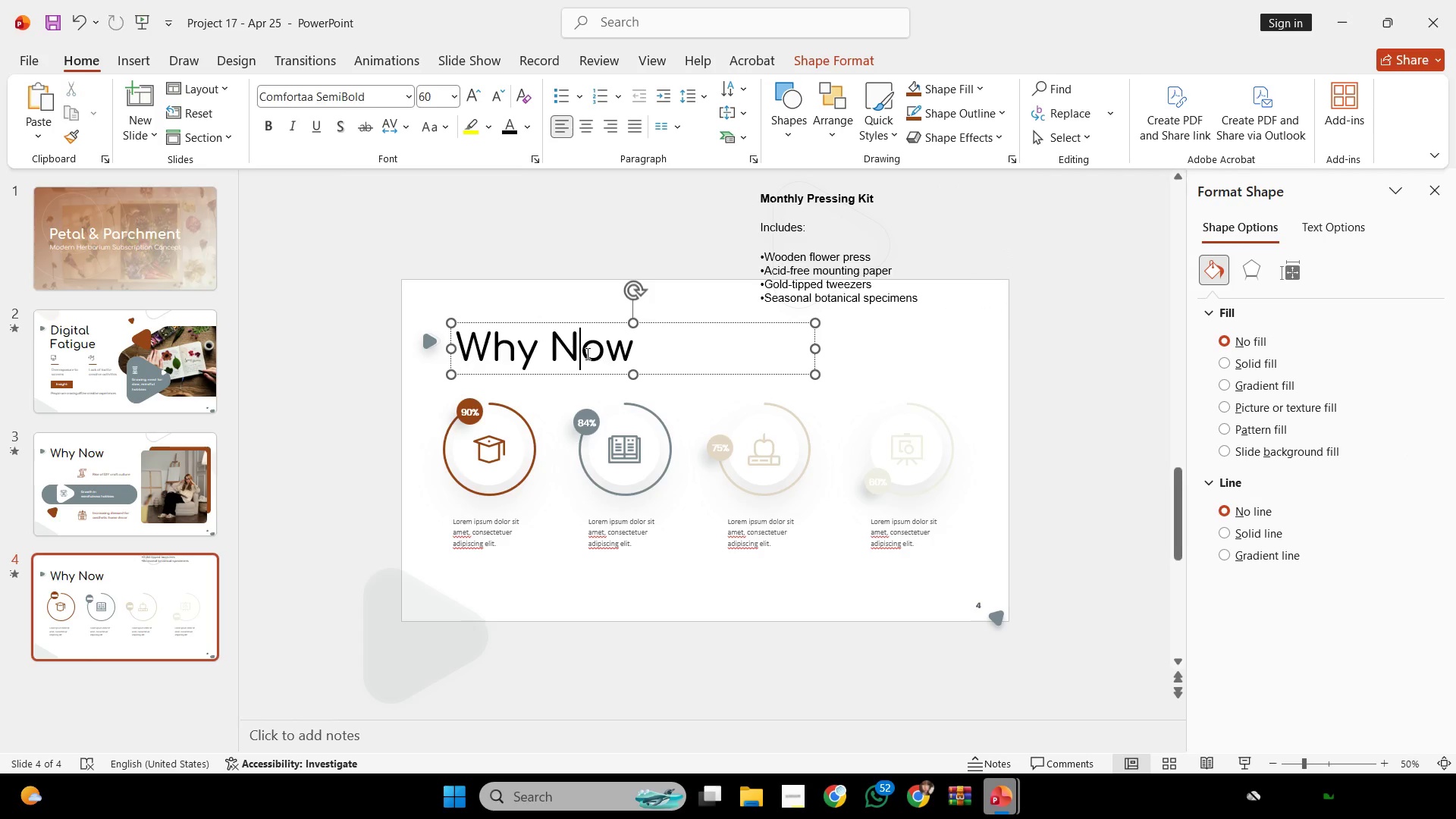 
key(Control+A)
 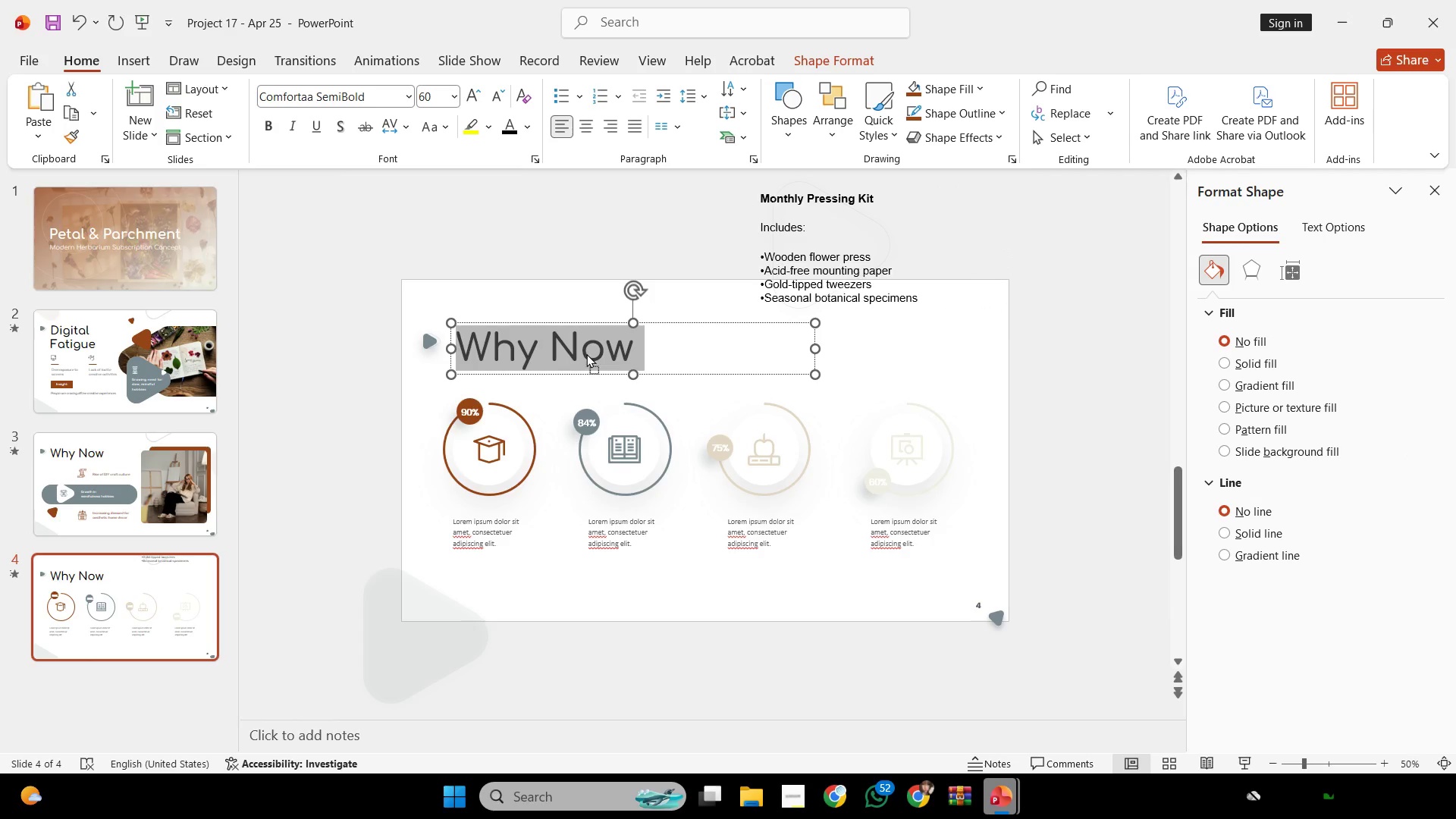 
right_click([586, 353])
 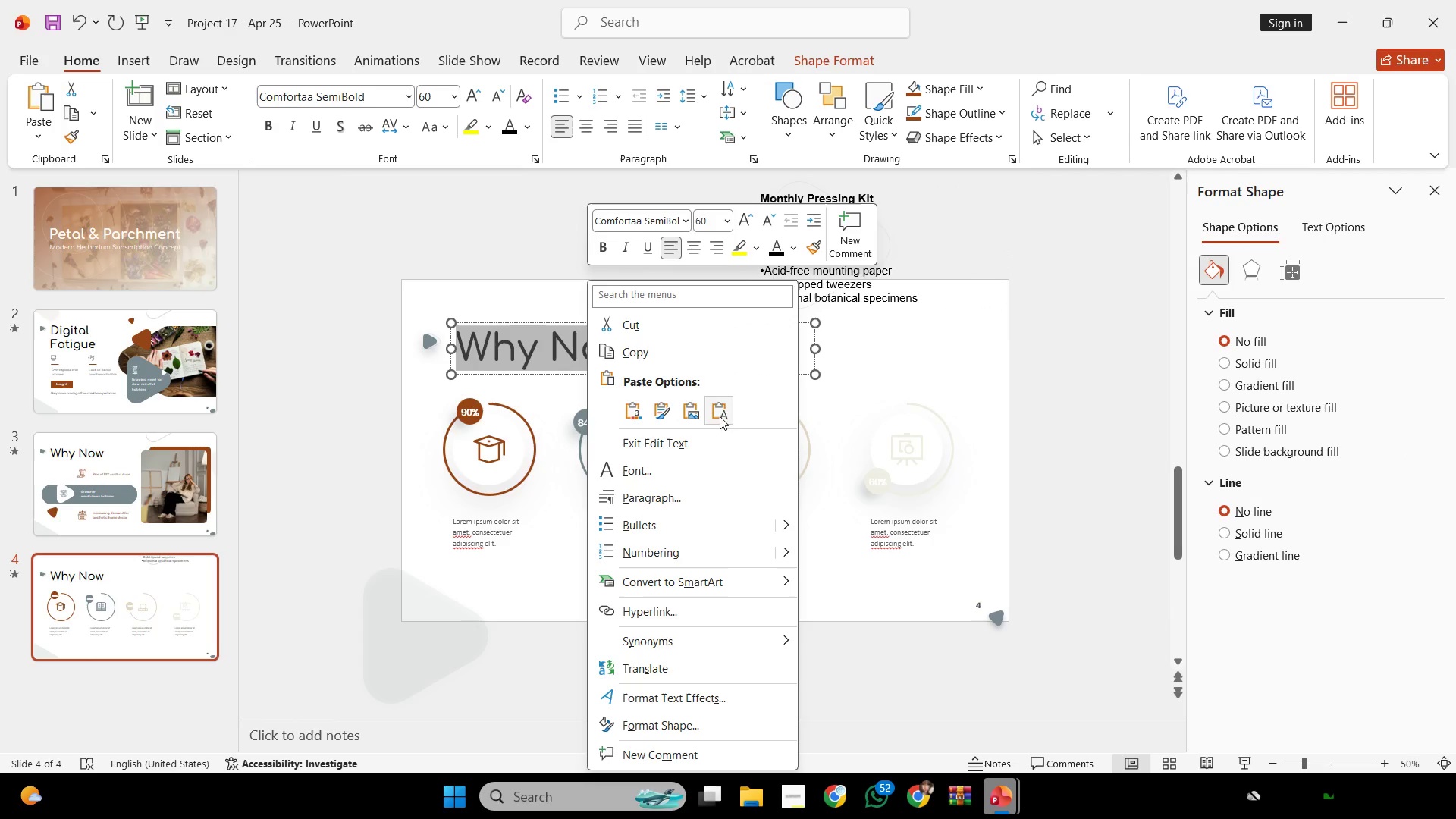 
left_click([720, 405])
 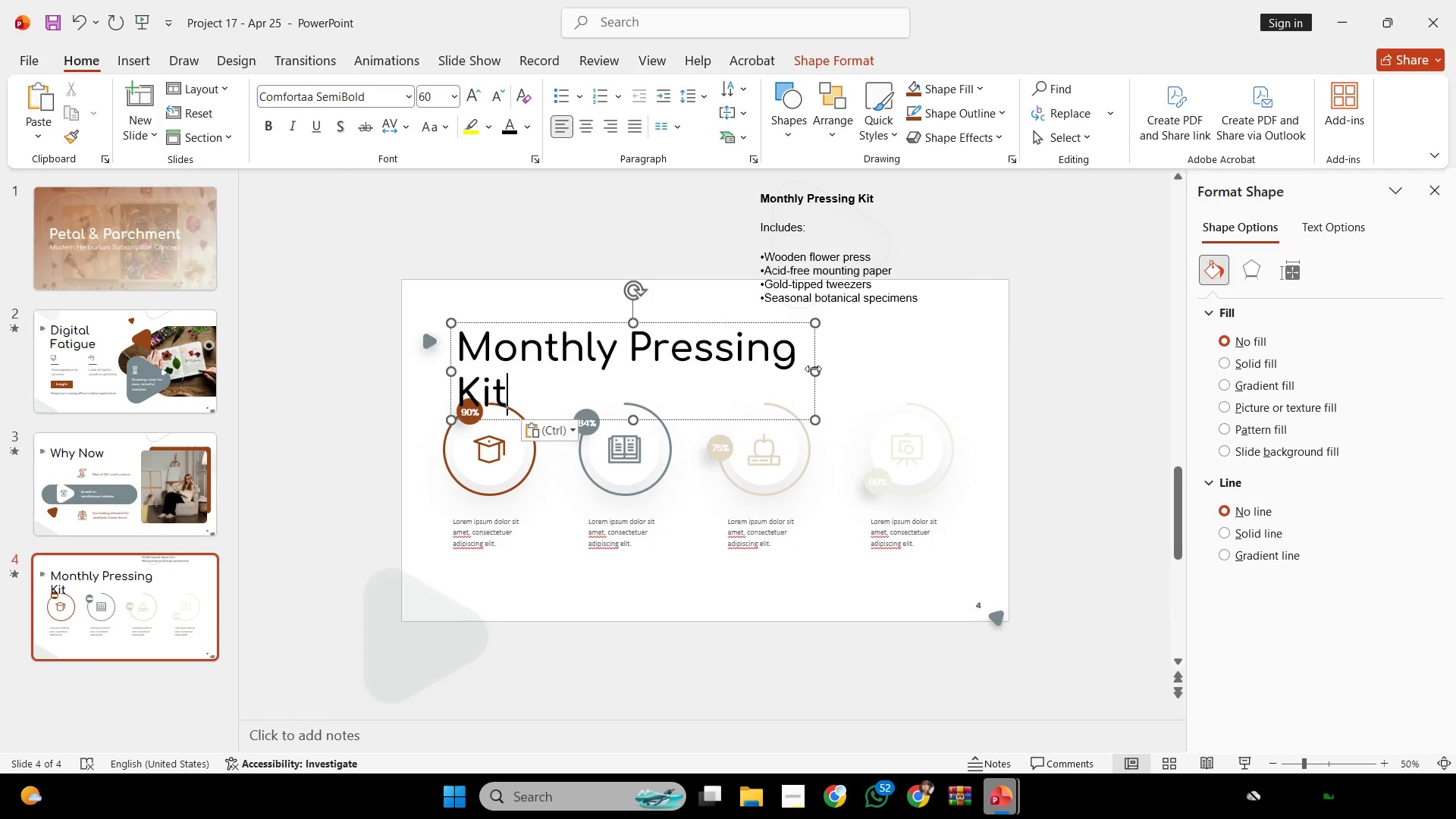 
left_click_drag(start_coordinate=[816, 370], to_coordinate=[934, 409])
 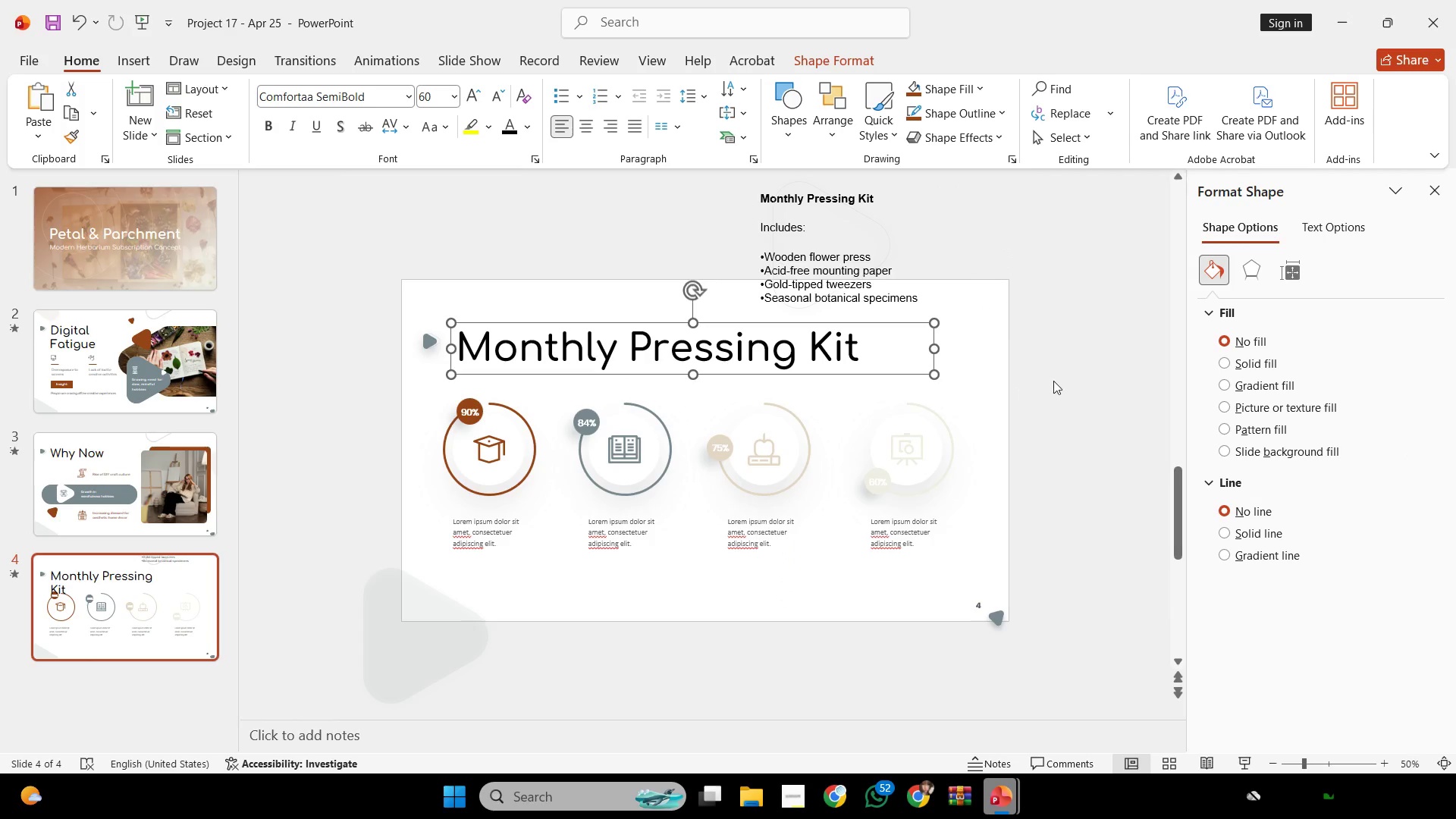 
left_click([1053, 381])
 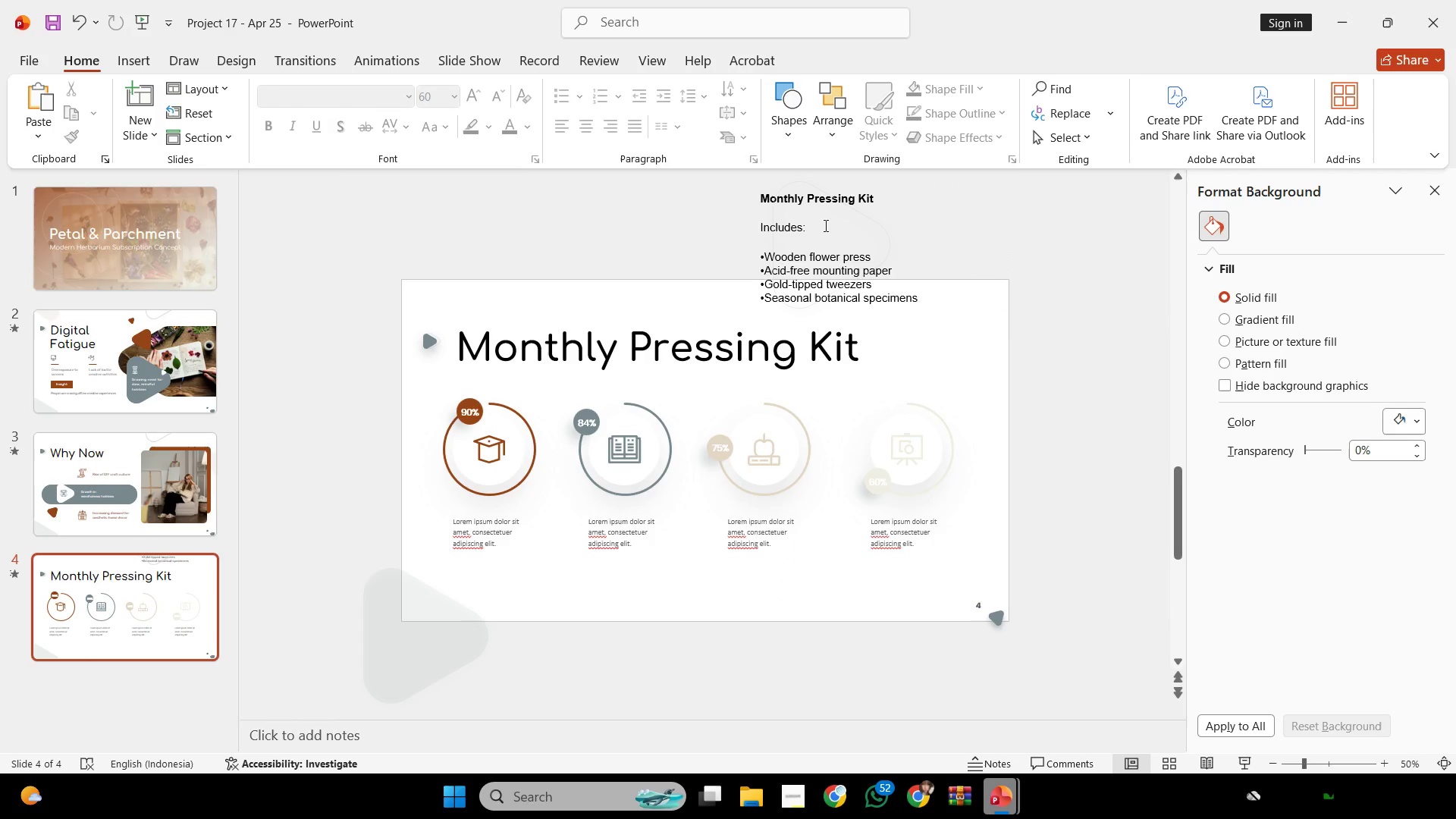 
left_click_drag(start_coordinate=[825, 223], to_coordinate=[717, 229])
 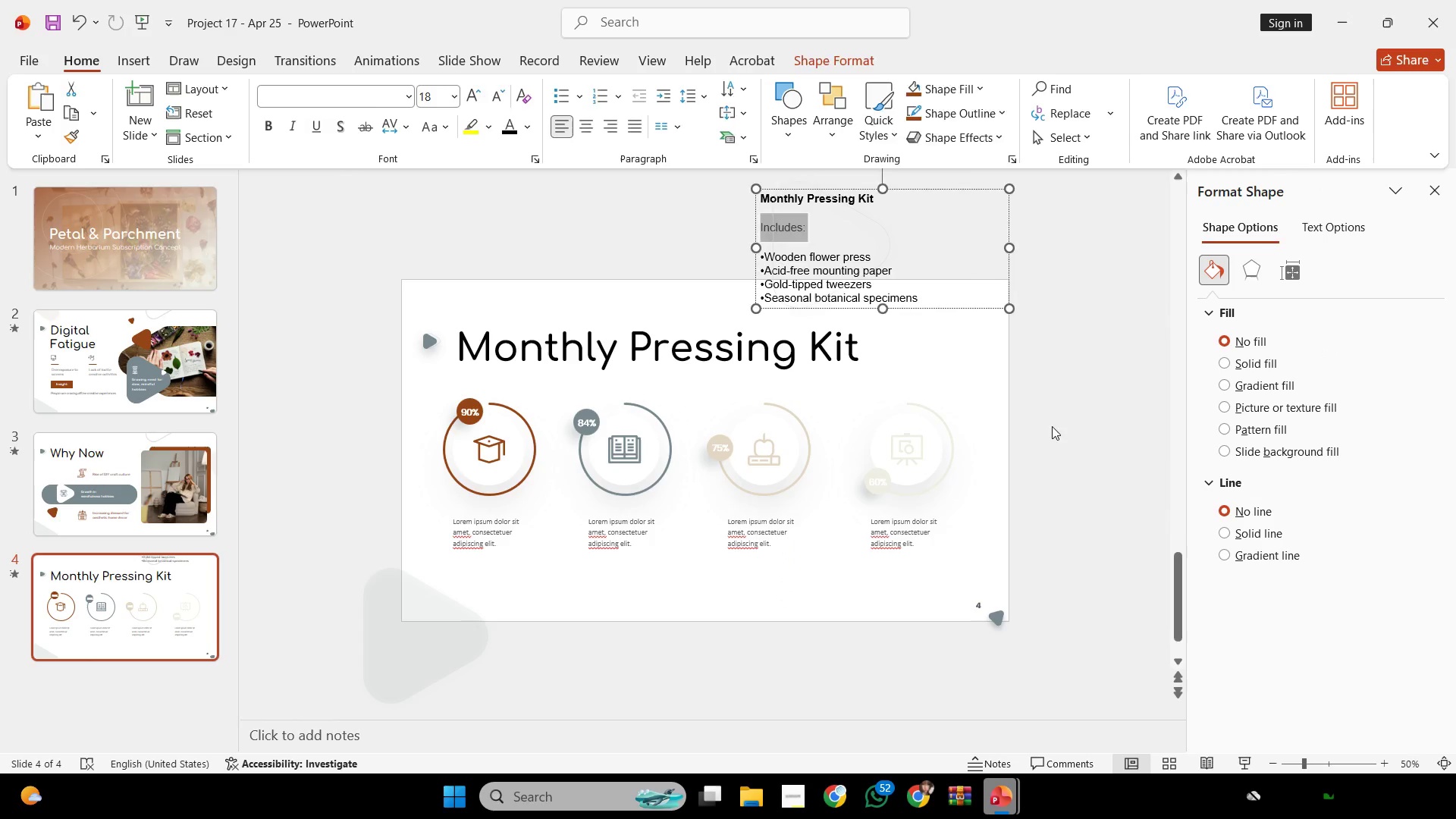 
left_click([1052, 426])
 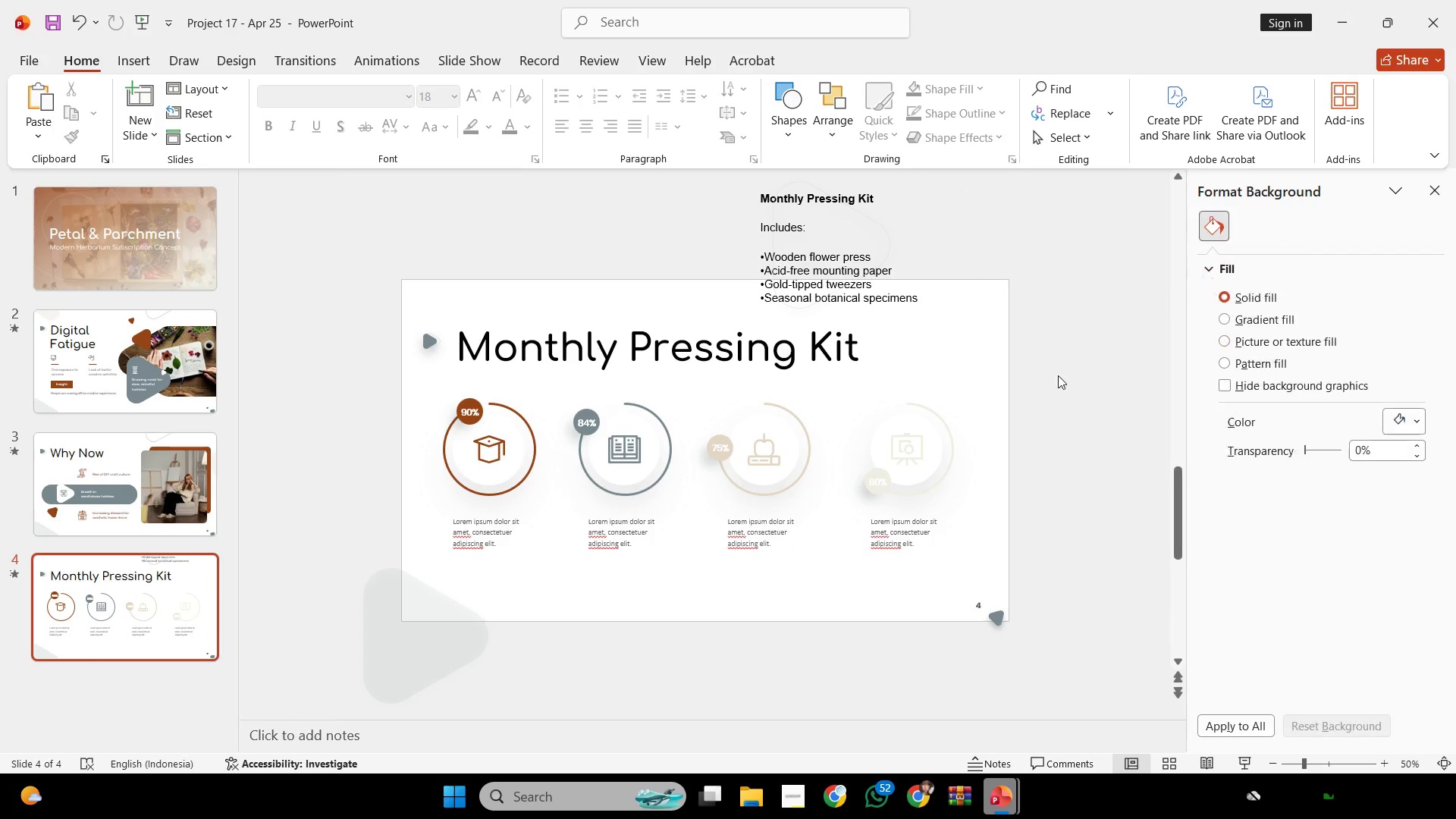 
left_click_drag(start_coordinate=[1058, 375], to_coordinate=[137, 703])
 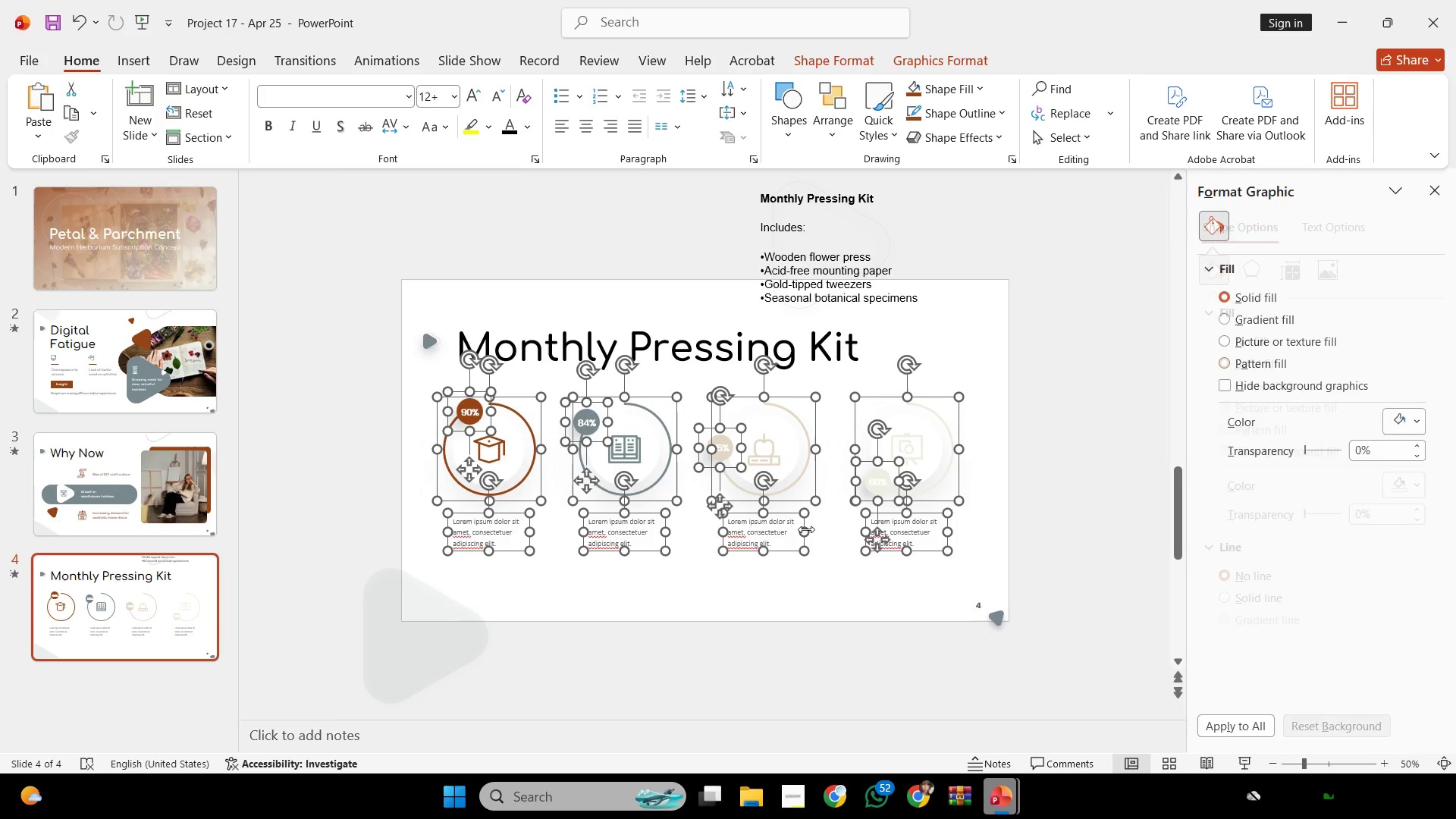 
hold_key(key=ShiftLeft, duration=1.28)
left_click_drag(start_coordinate=[789, 433], to_coordinate=[788, 450])
 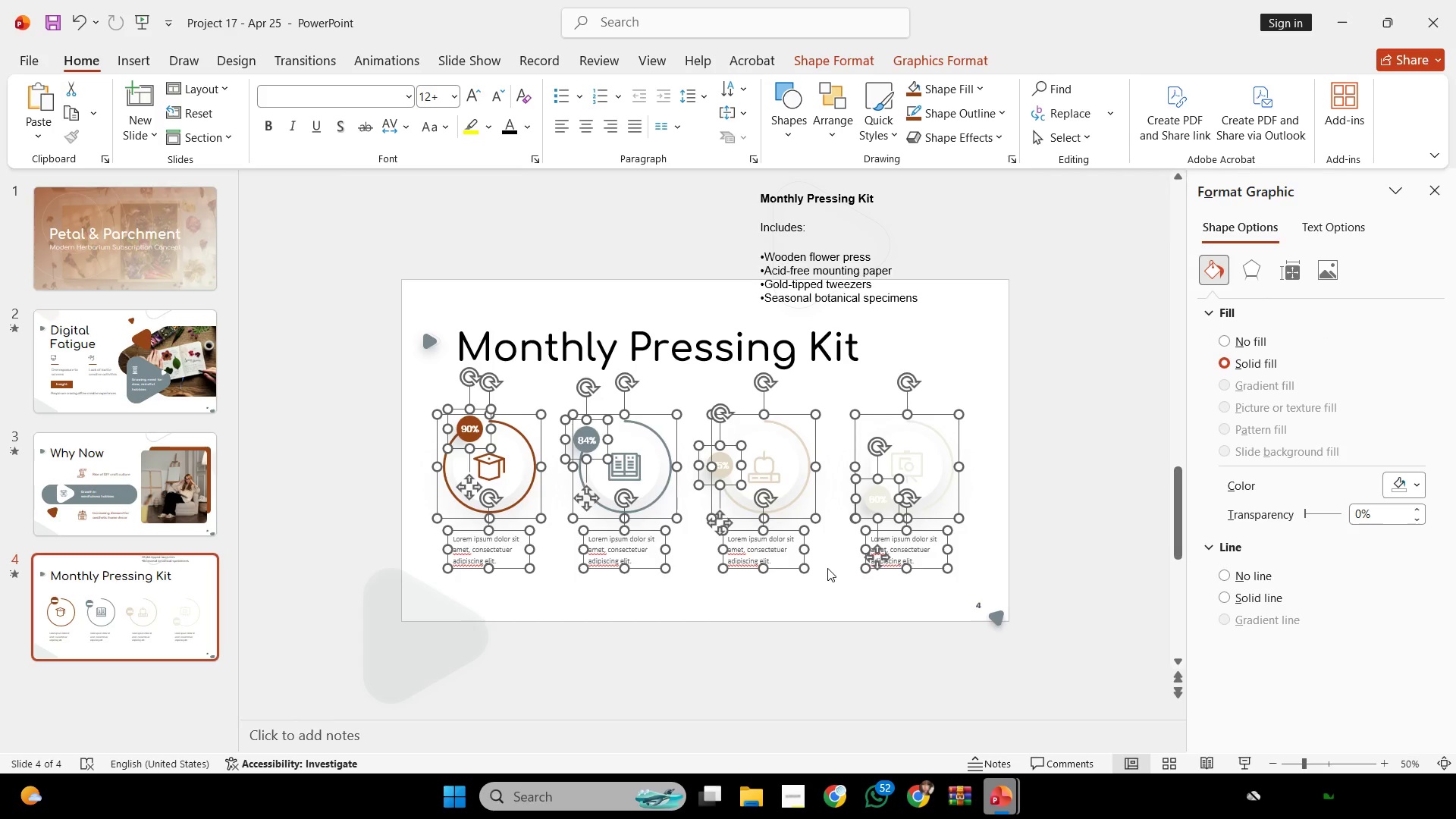 
key(Control+Z)
 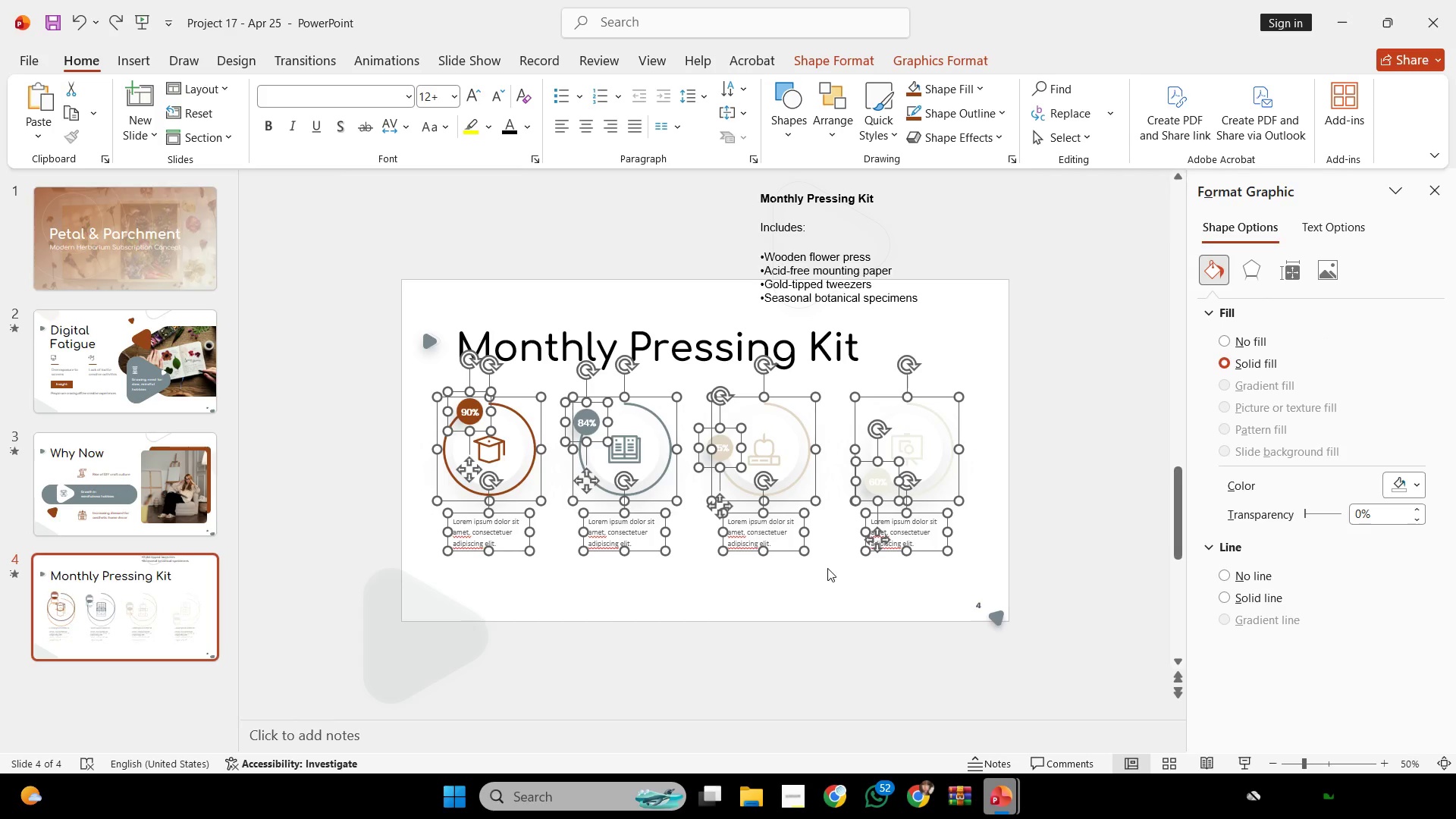 
key(Control+G)
 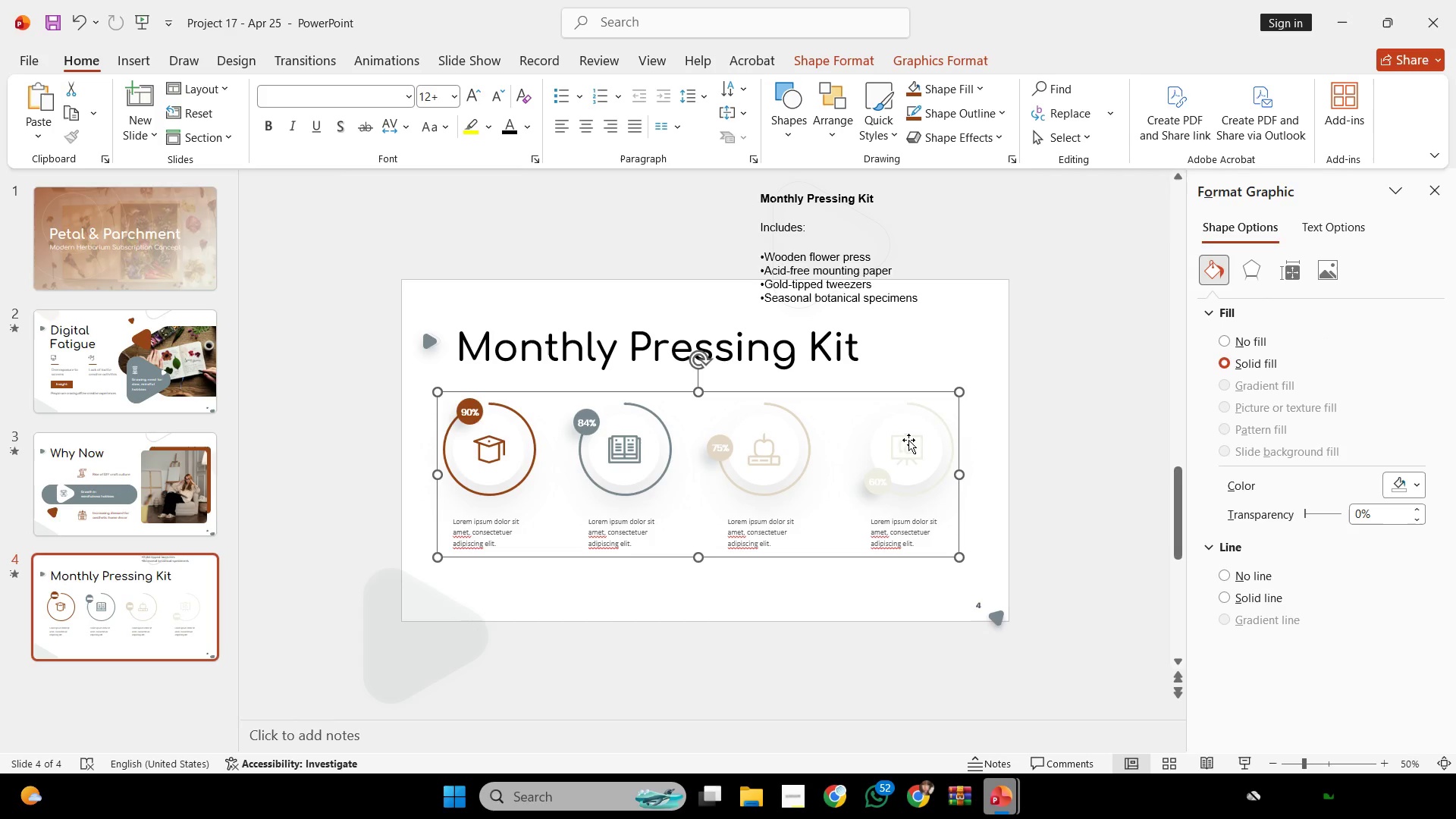 
hold_key(key=ShiftLeft, duration=1.72)
left_click_drag(start_coordinate=[909, 442], to_coordinate=[908, 454])
 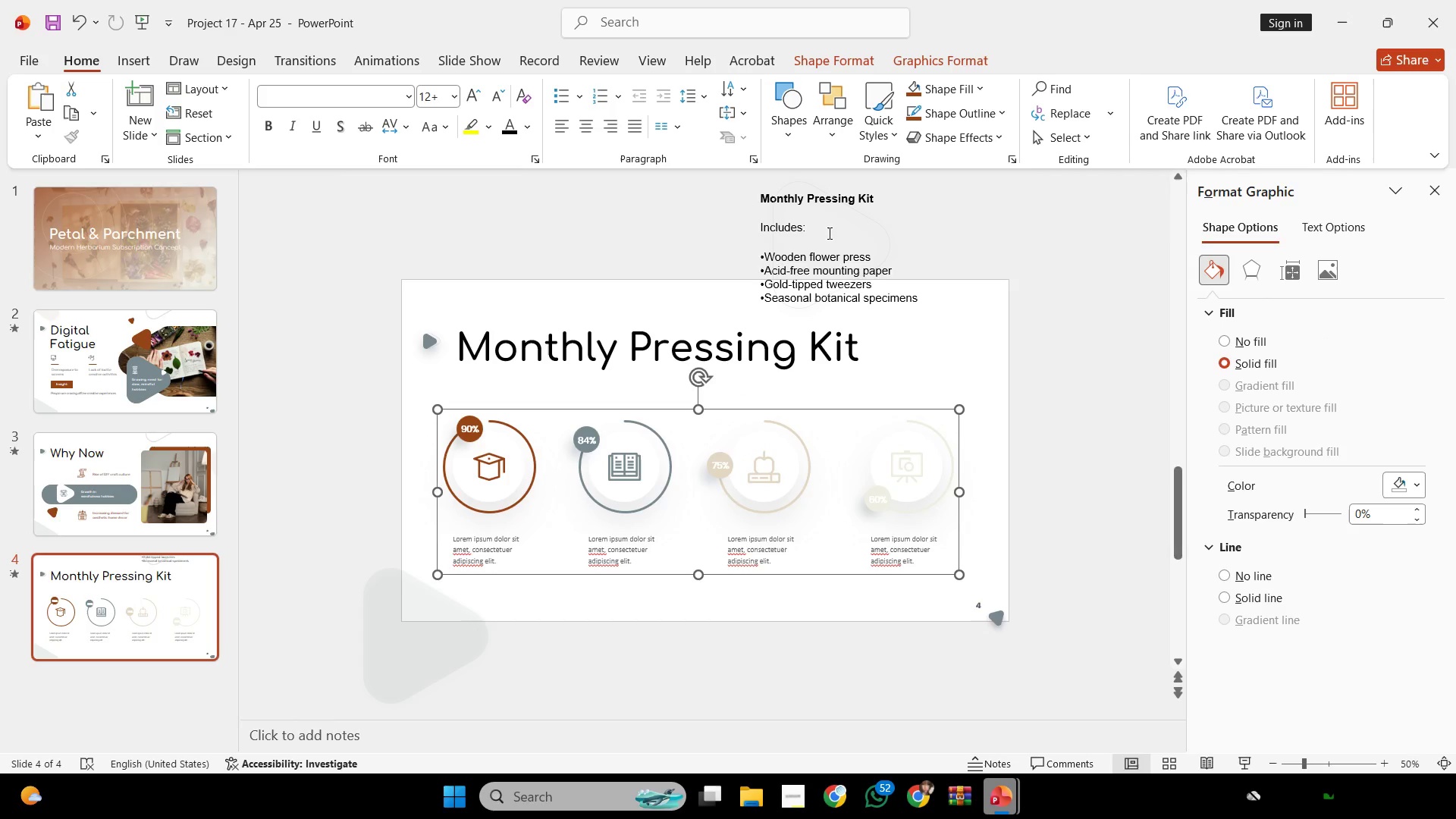 
left_click_drag(start_coordinate=[827, 231], to_coordinate=[709, 224])
 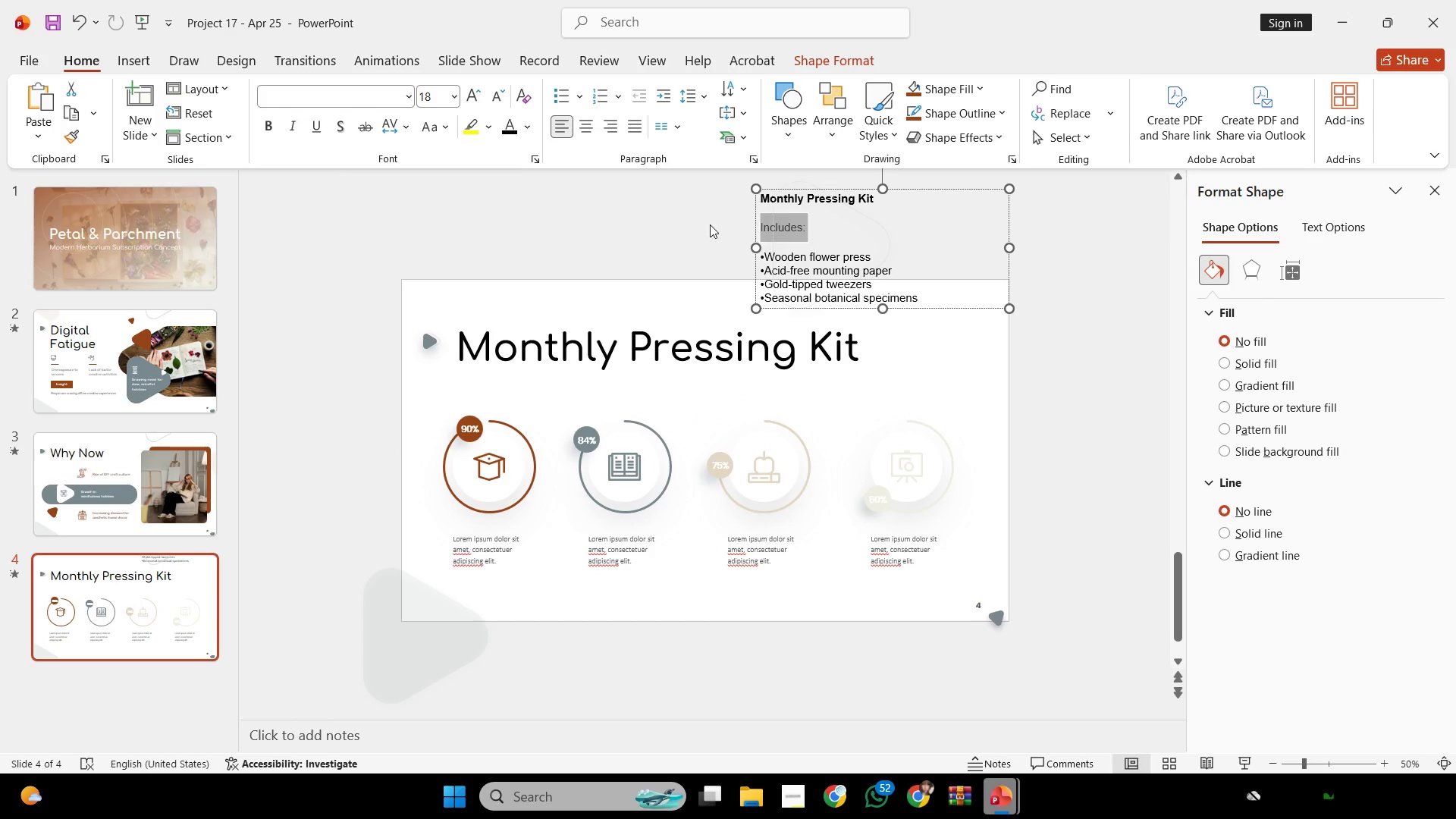 
key(Control+C)
 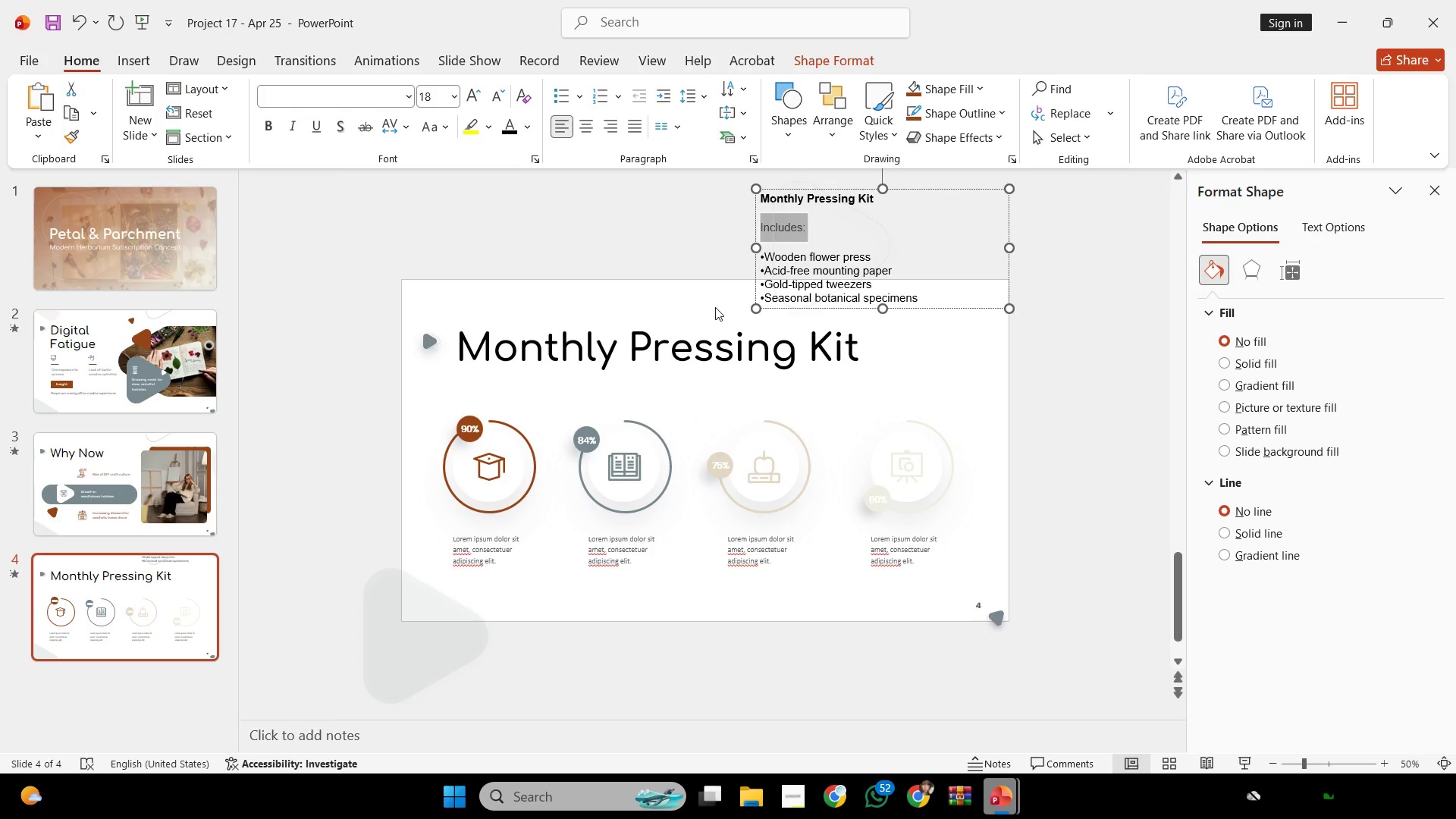 
key(Control+C)
 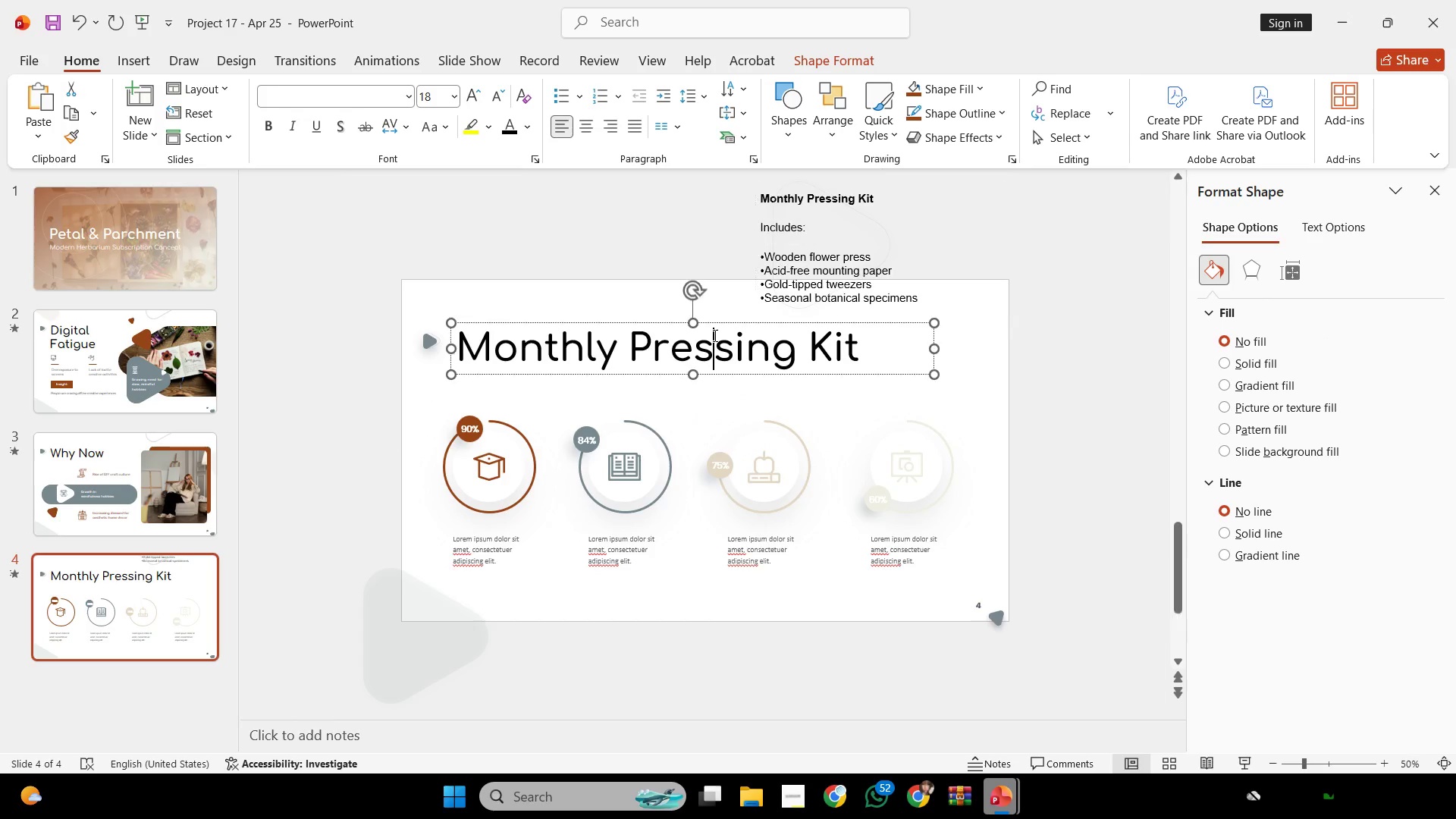 
left_click([714, 335])
 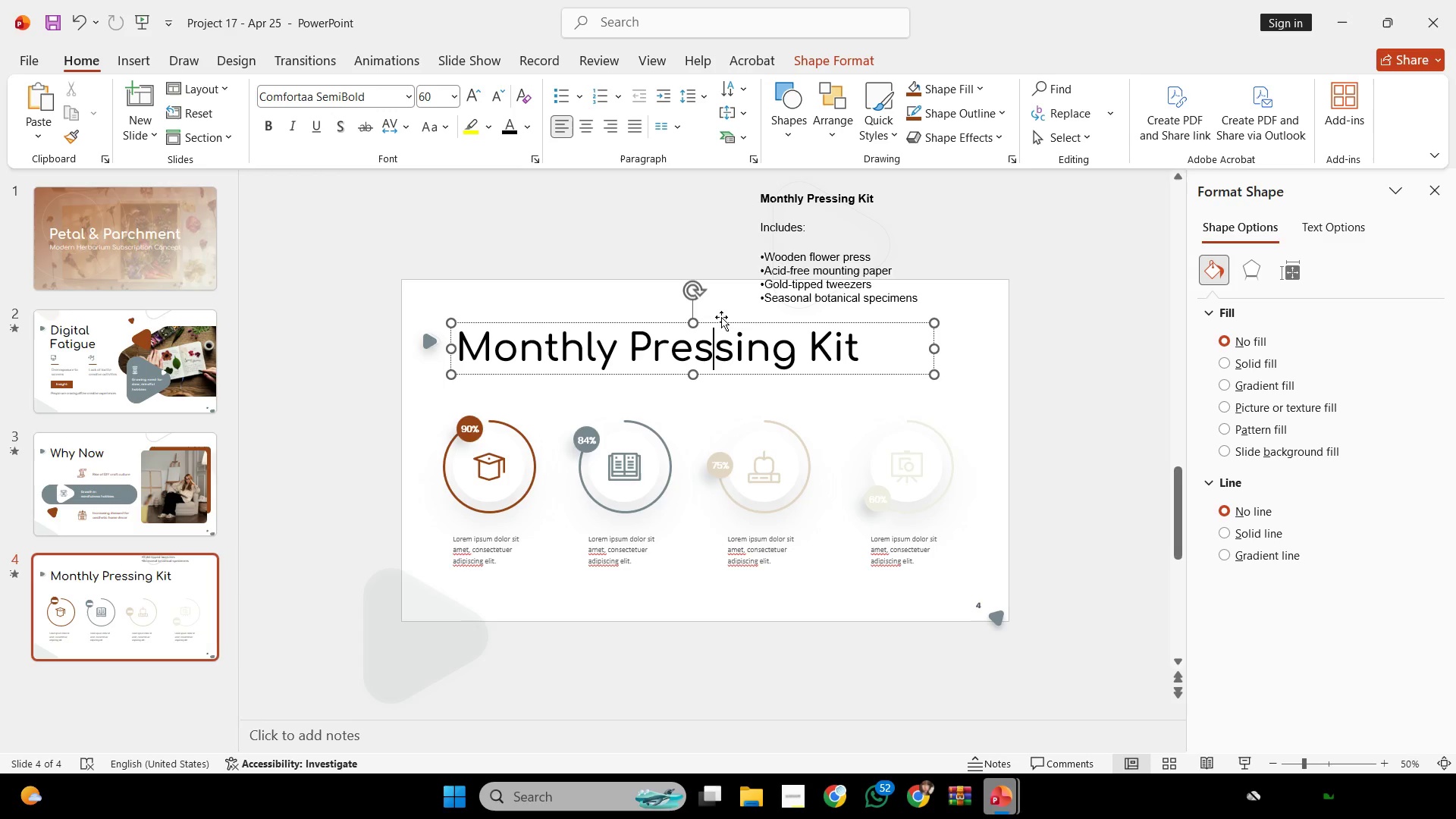 
hold_key(key=ShiftLeft, duration=0.94)
hold_key(key=ControlLeft, duration=0.64)
left_click_drag(start_coordinate=[721, 317], to_coordinate=[723, 359])
 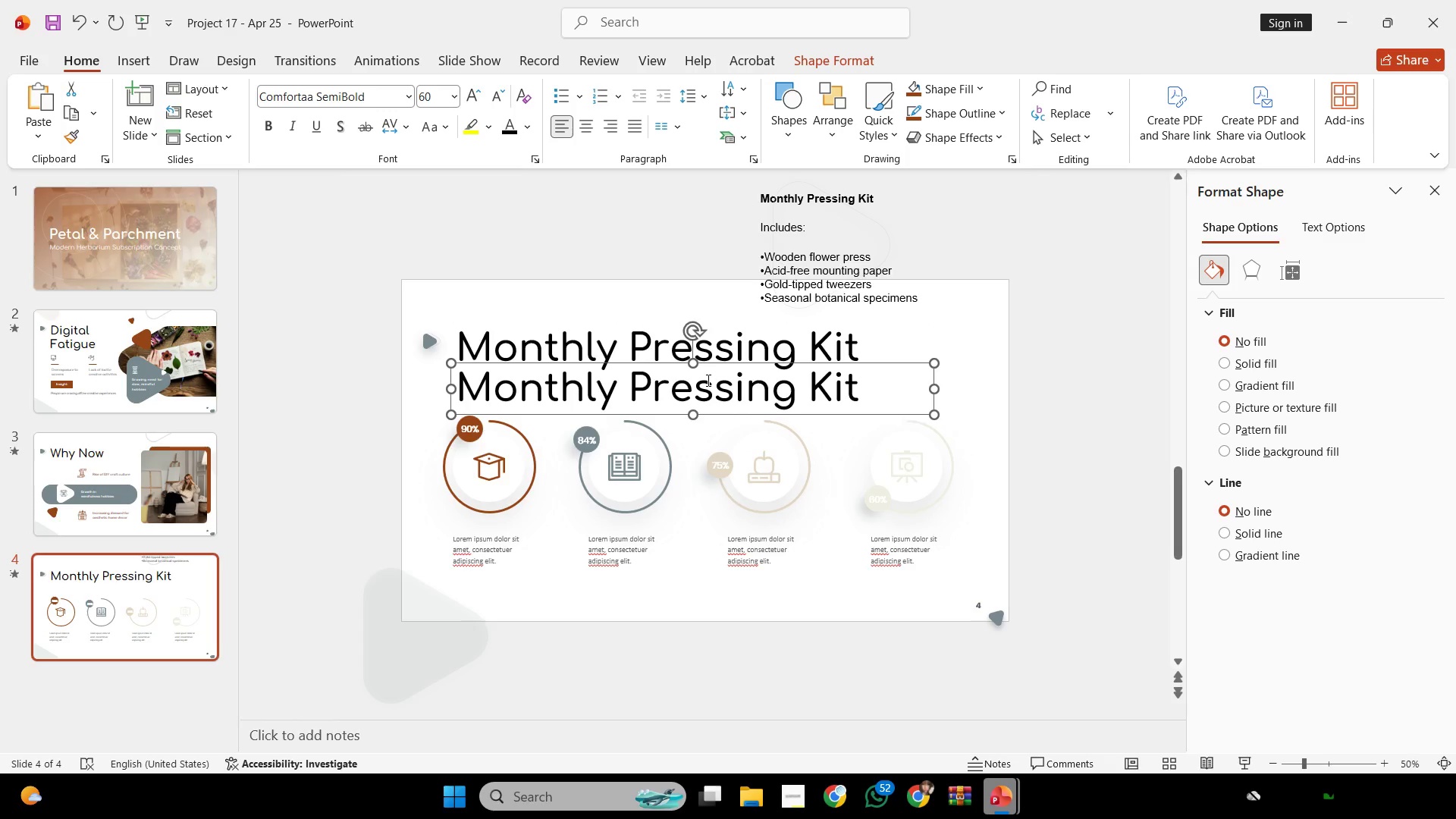 
left_click([707, 380])
 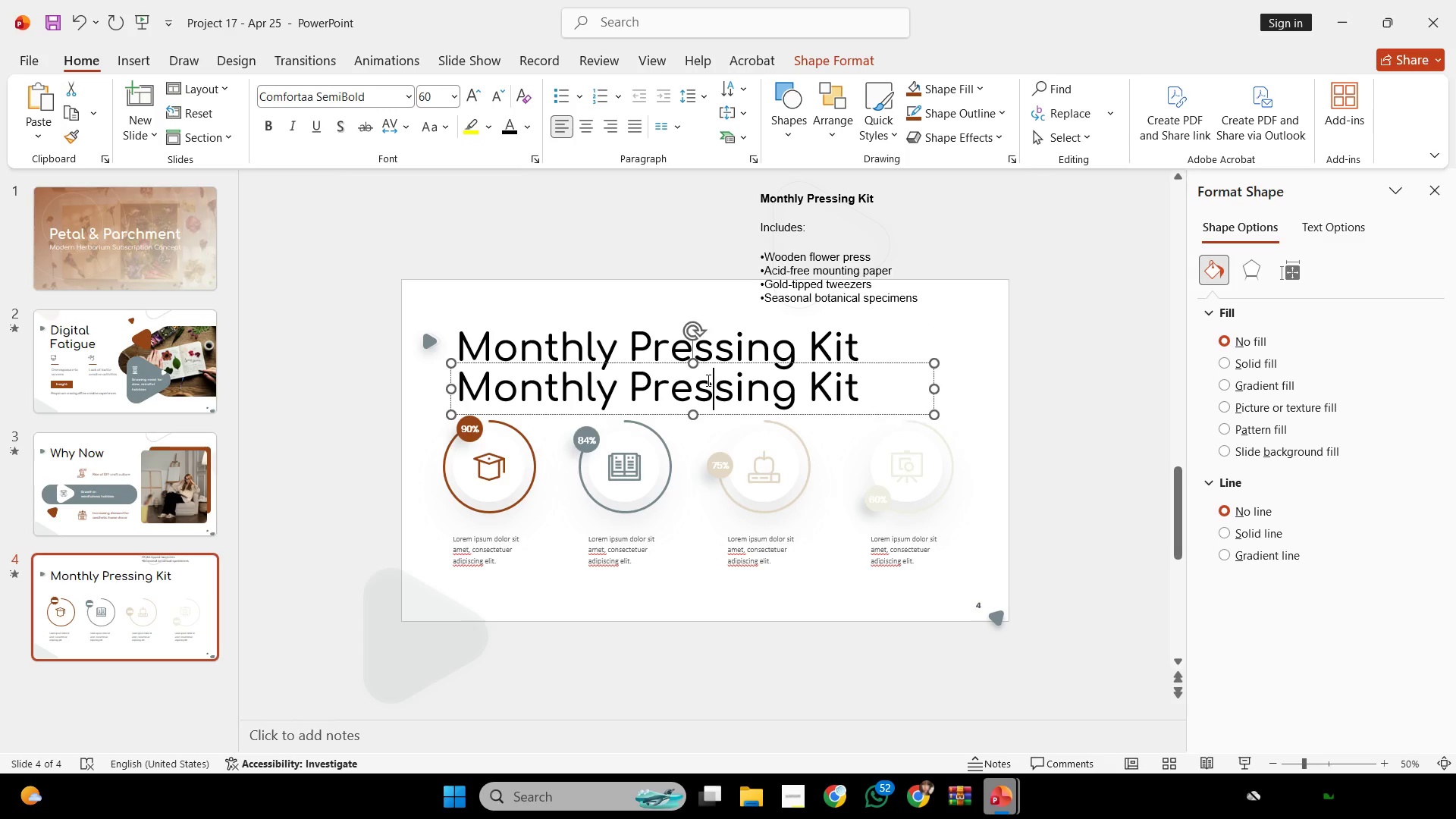 
key(Control+ControlLeft)
 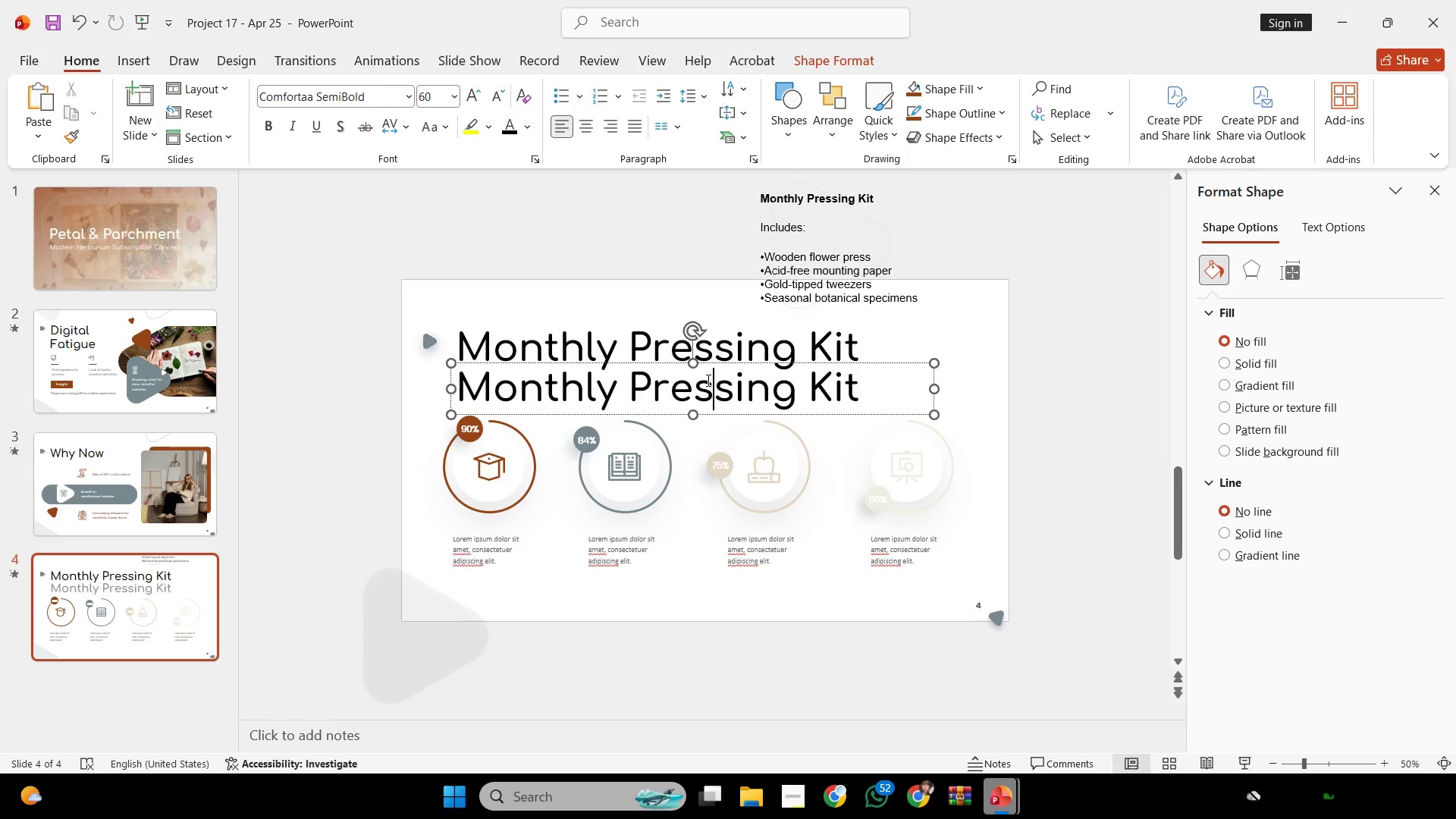 
key(Control+A)
 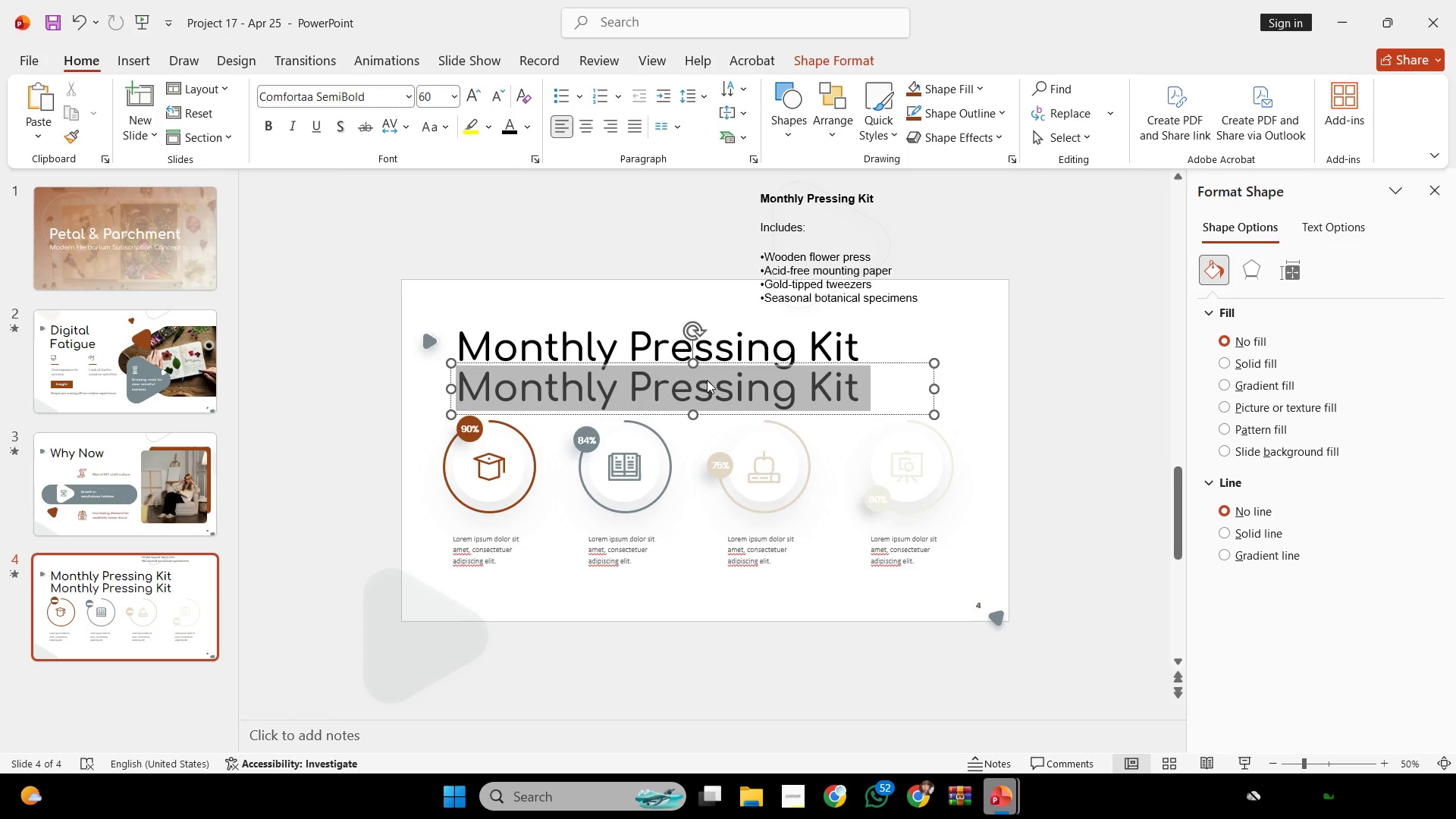 
right_click([707, 380])
 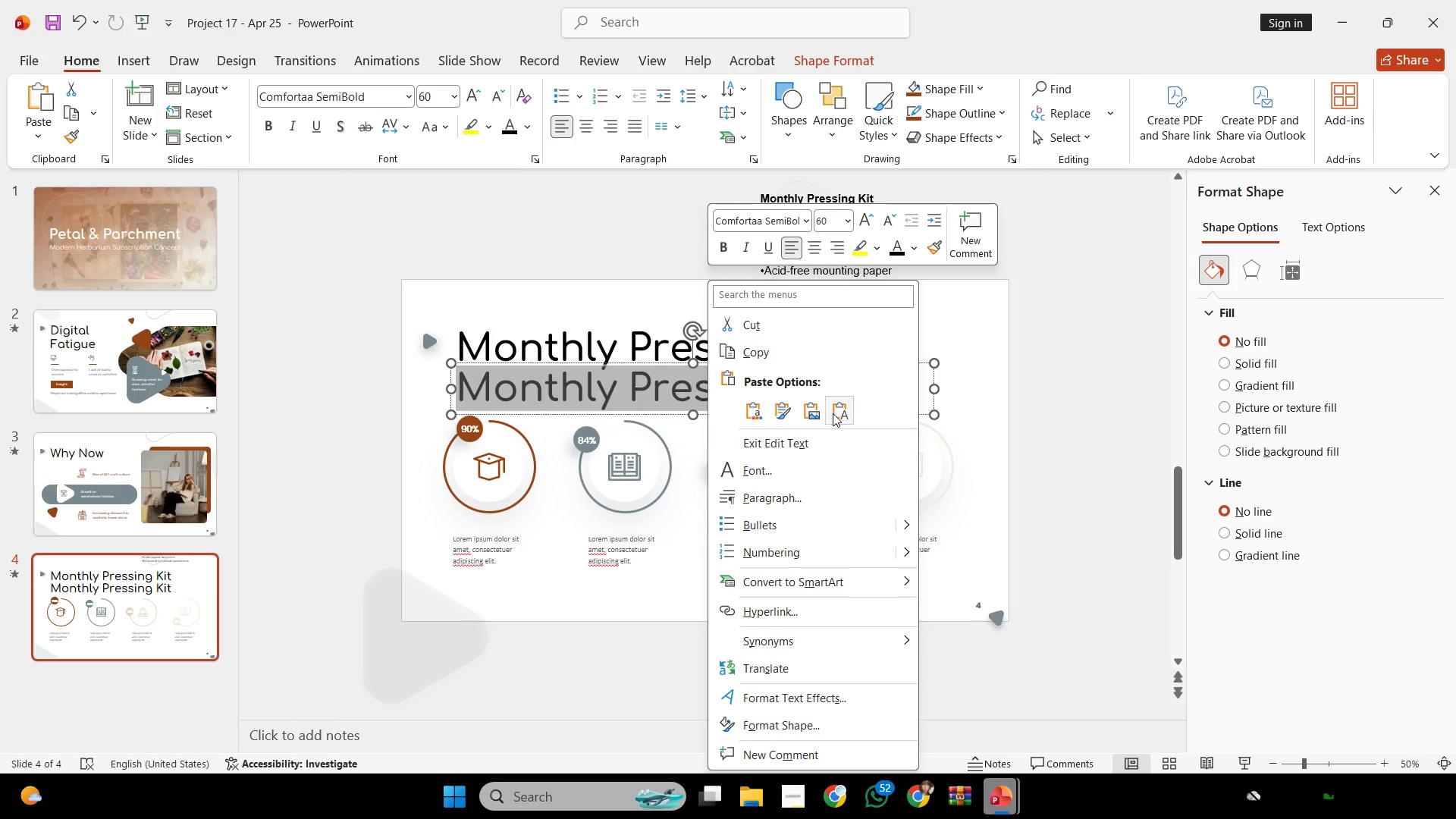 
left_click([836, 410])
 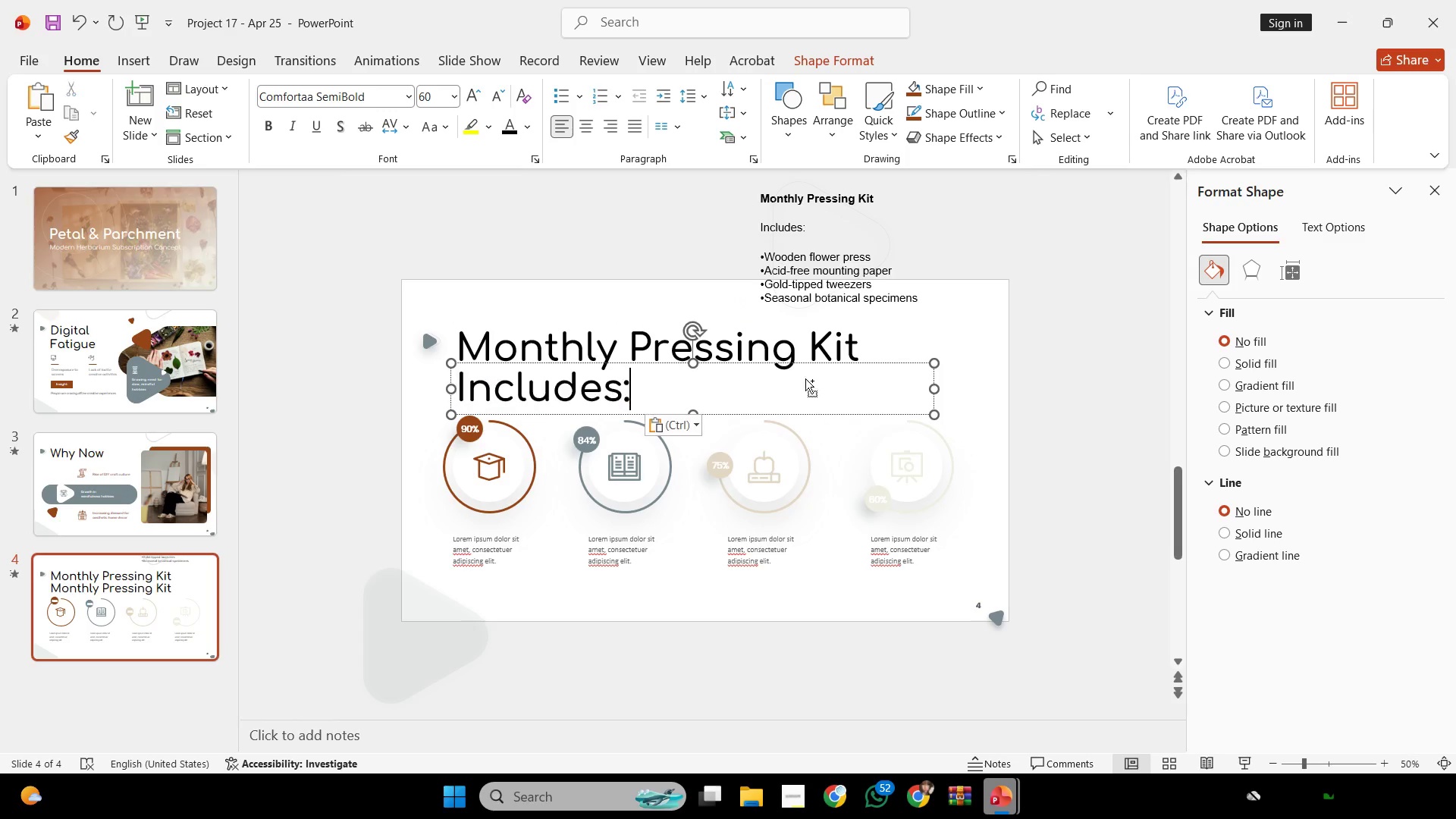 
key(Control+A)
 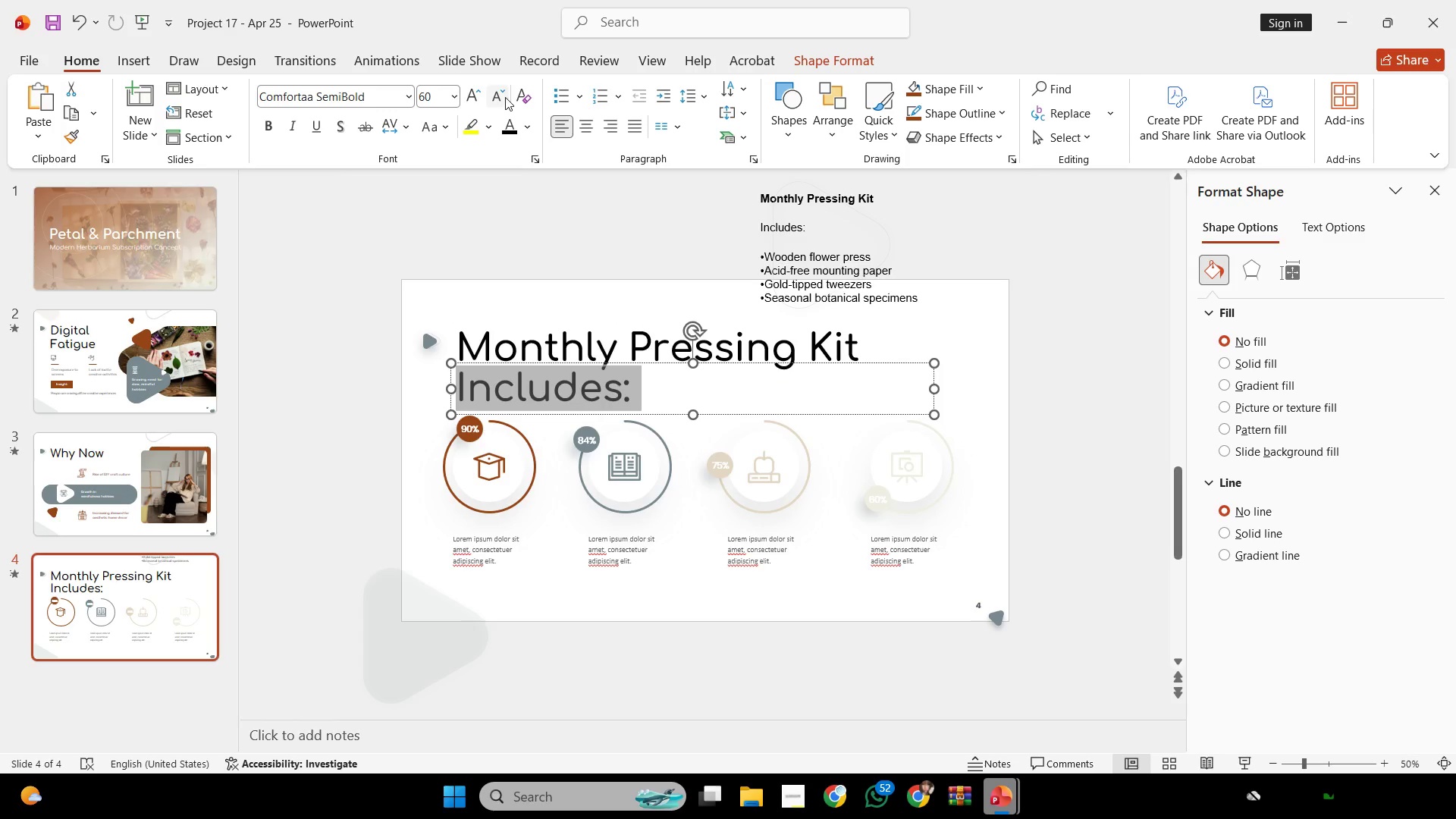 
double_click([504, 97])
 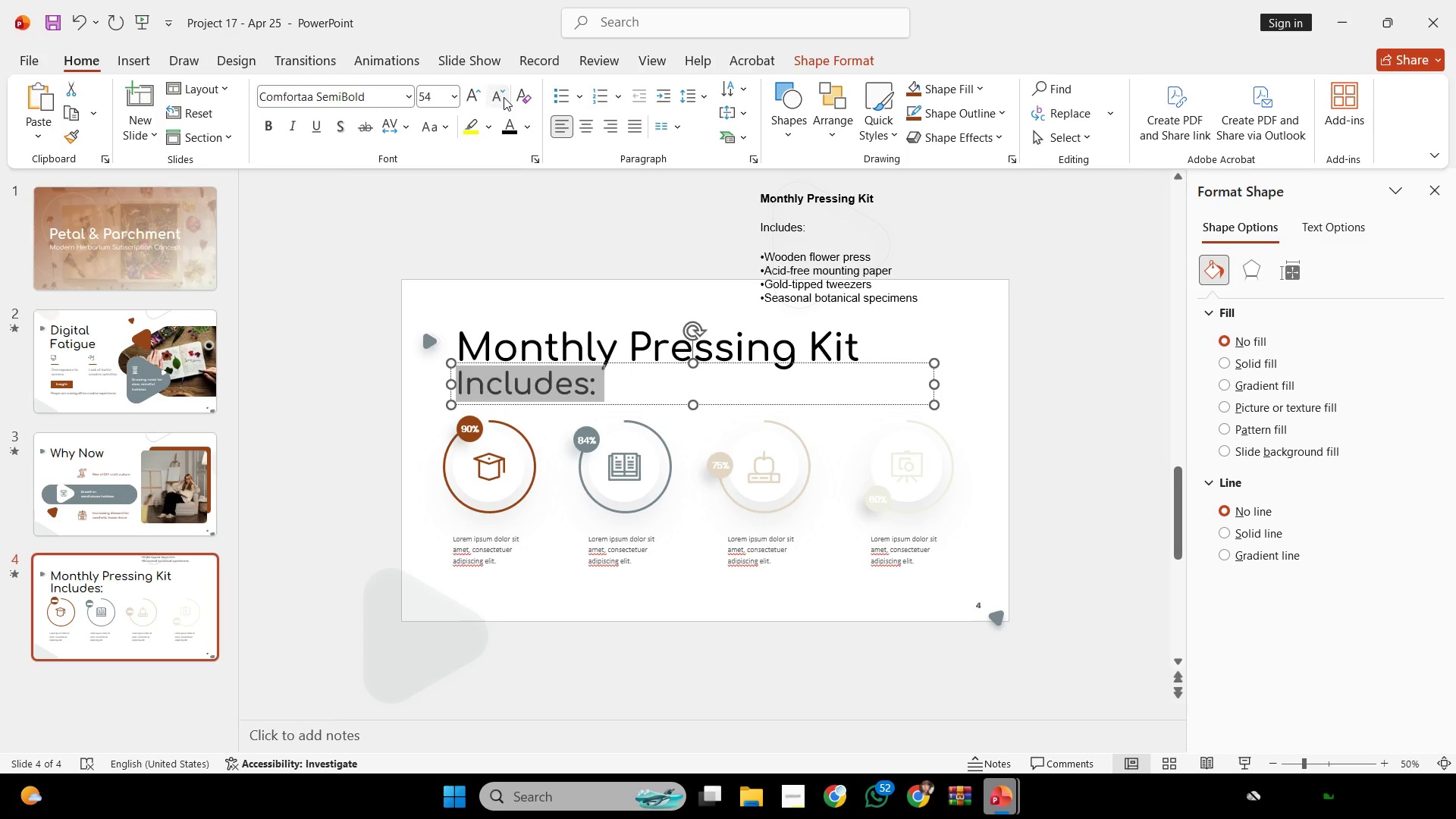 
triple_click([504, 97])
 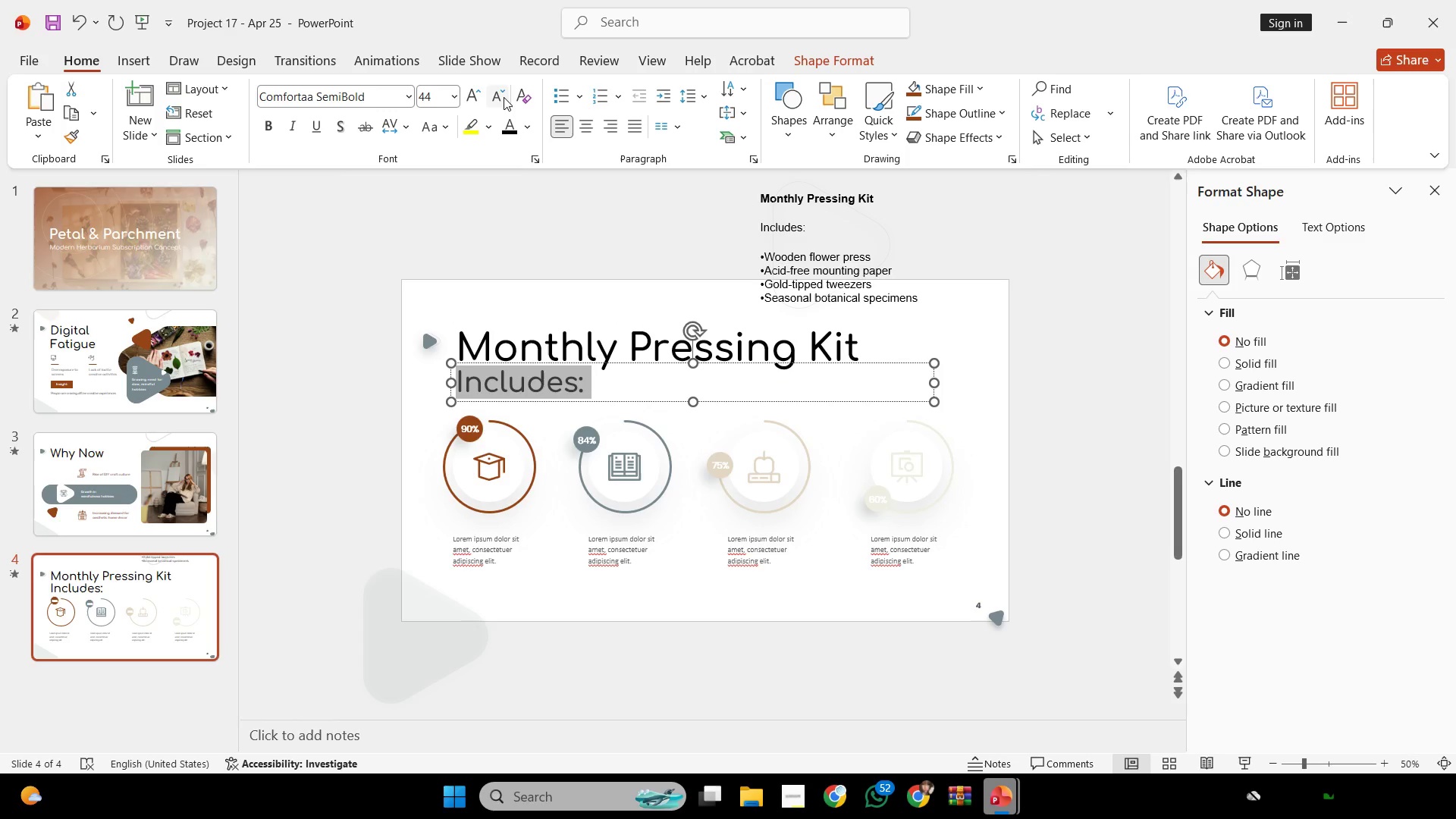 
triple_click([504, 97])
 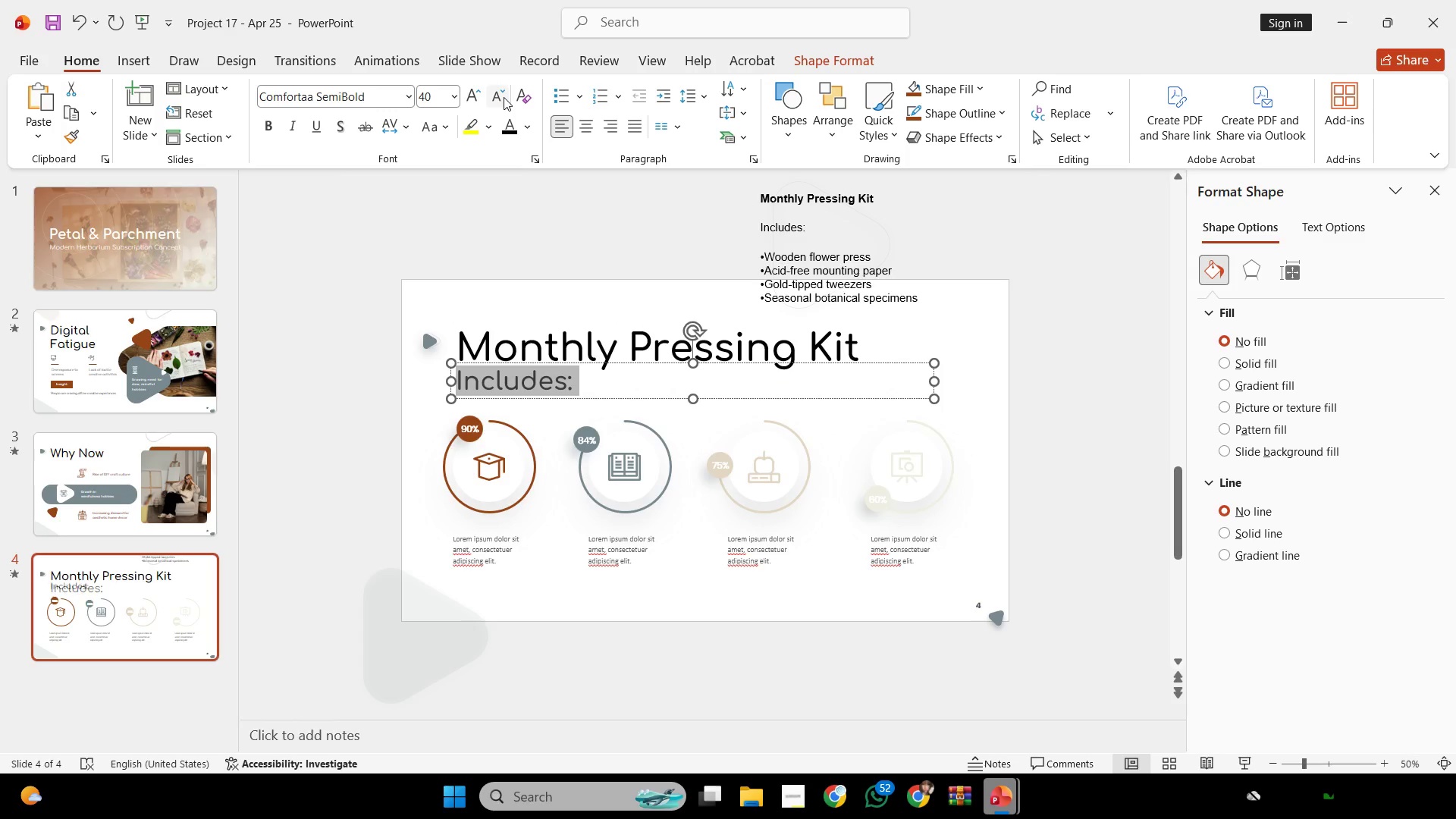 
triple_click([504, 97])
 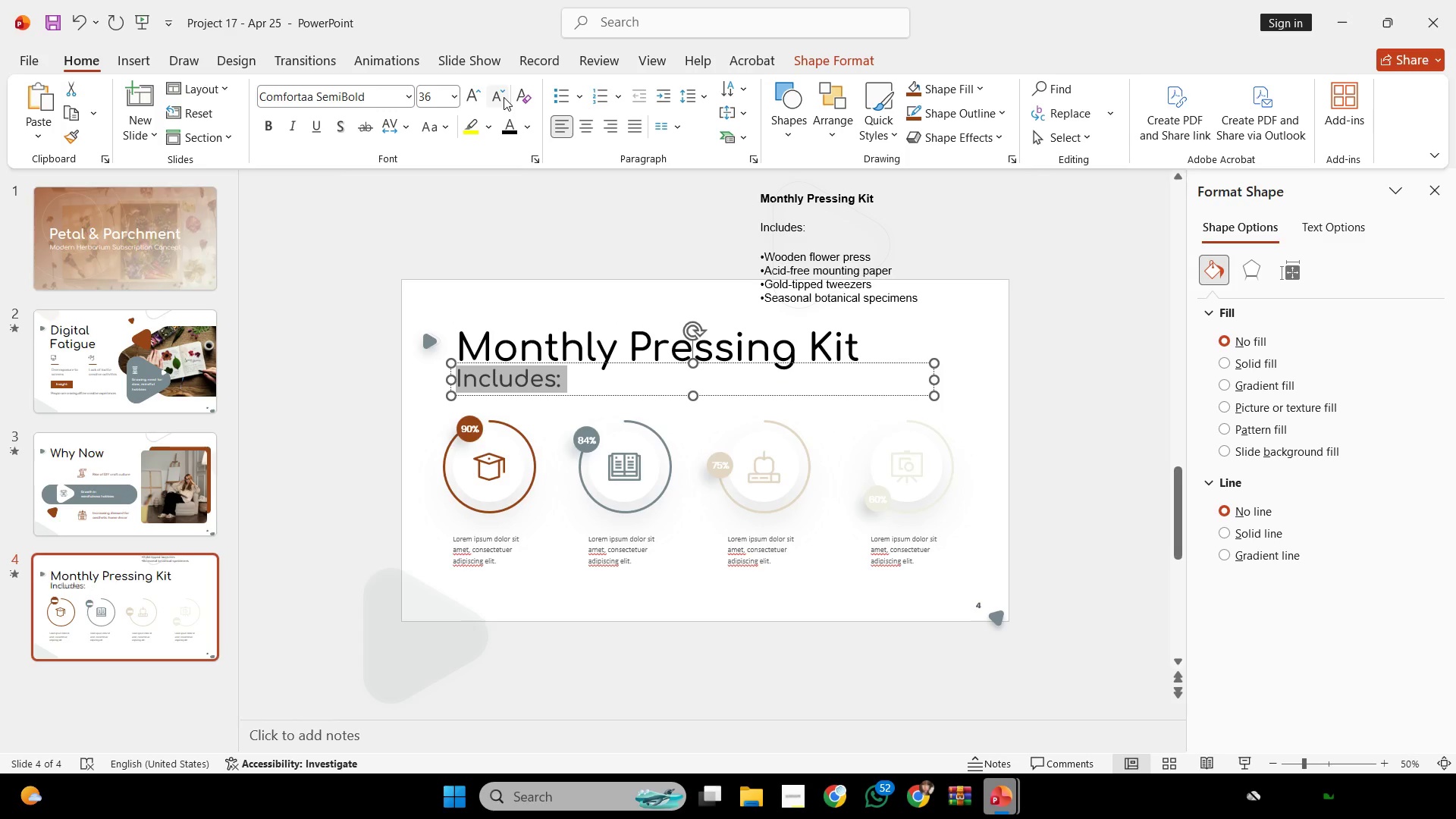 
left_click([504, 97])
 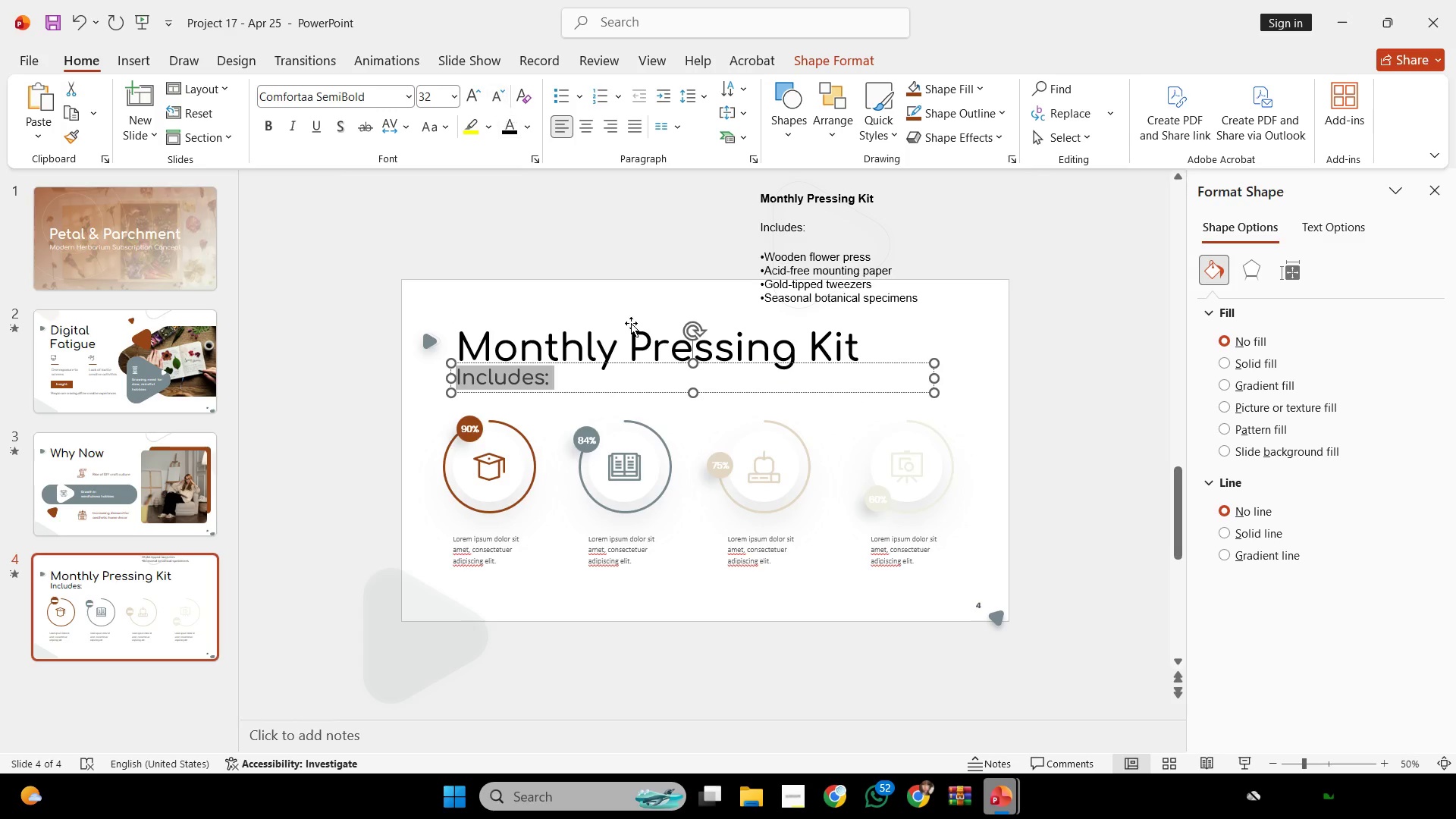 
hold_key(key=ShiftLeft, duration=1.92)
left_click_drag(start_coordinate=[712, 394], to_coordinate=[717, 403])
 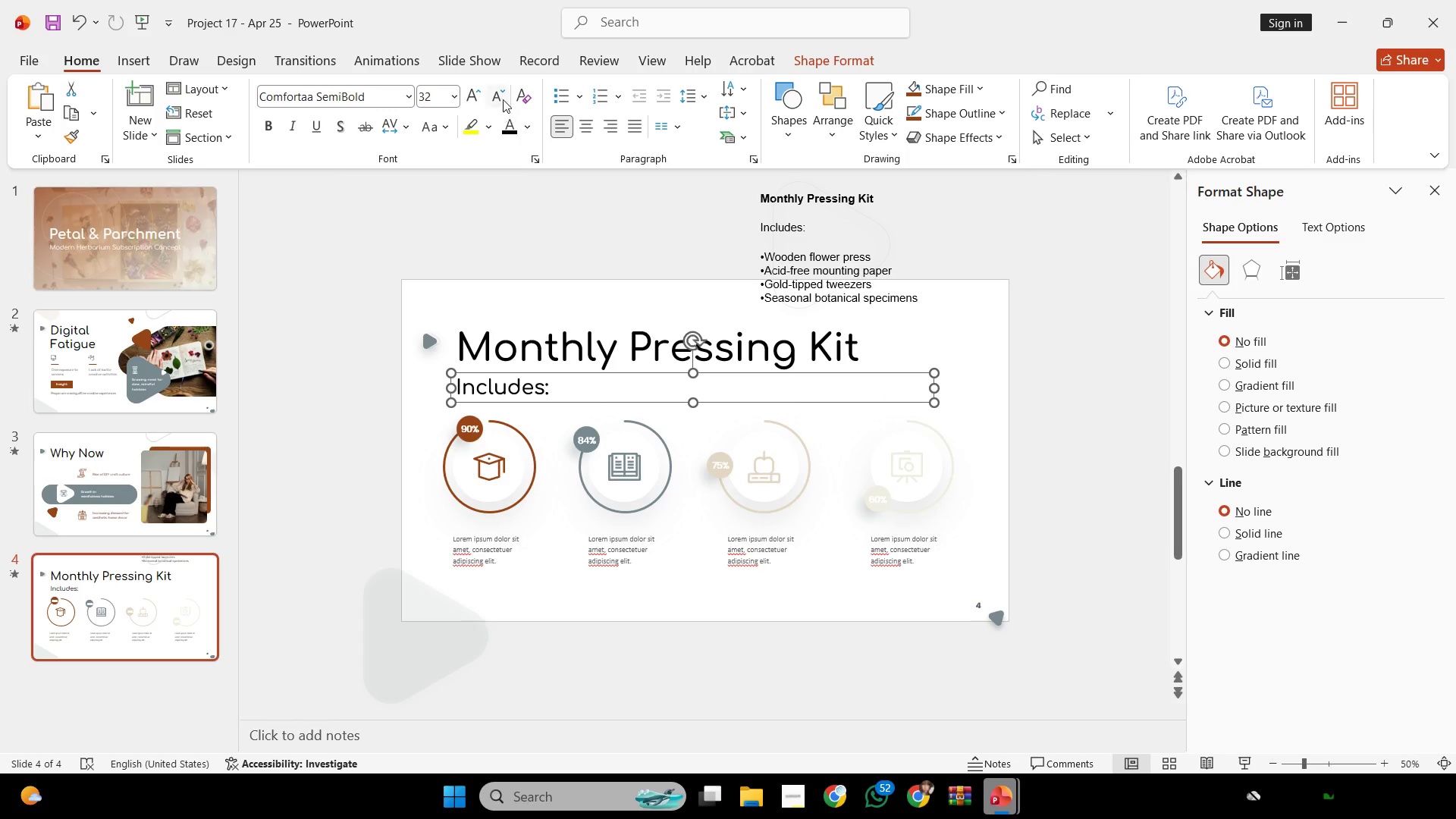 
left_click([498, 93])
 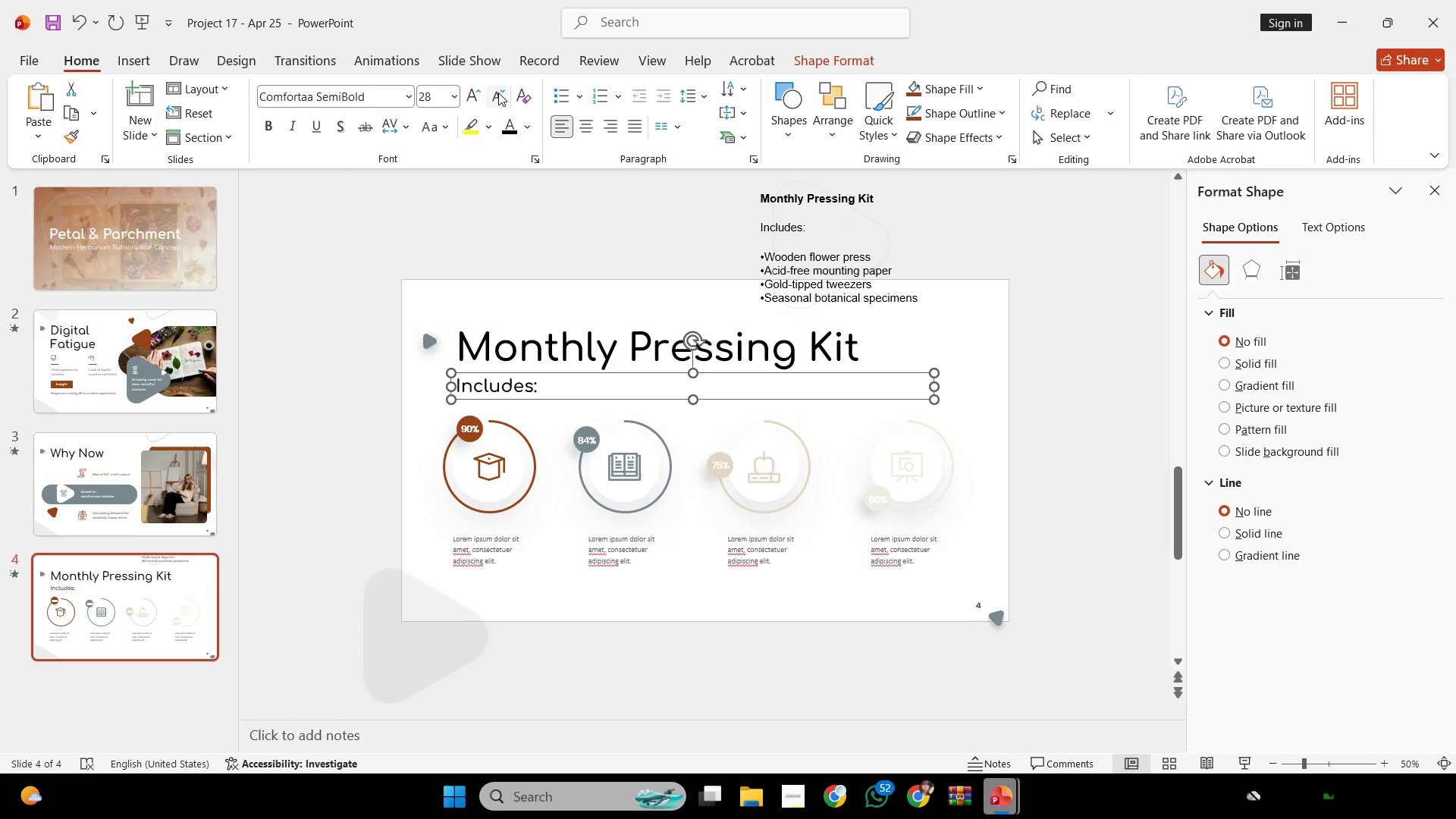 
left_click([498, 93])
 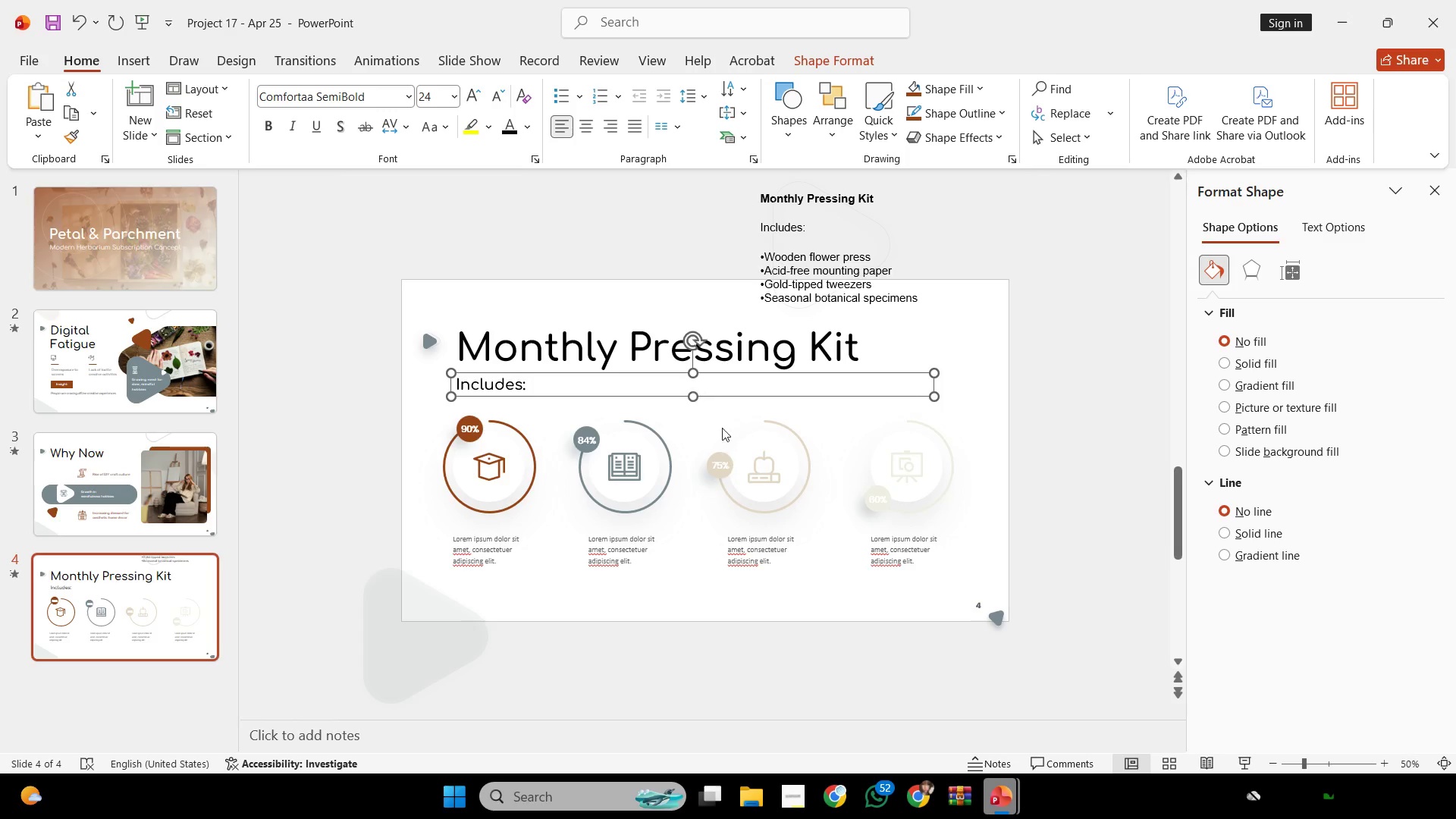 
hold_key(key=ShiftLeft, duration=1.94)
left_click_drag(start_coordinate=[729, 393], to_coordinate=[730, 400])
 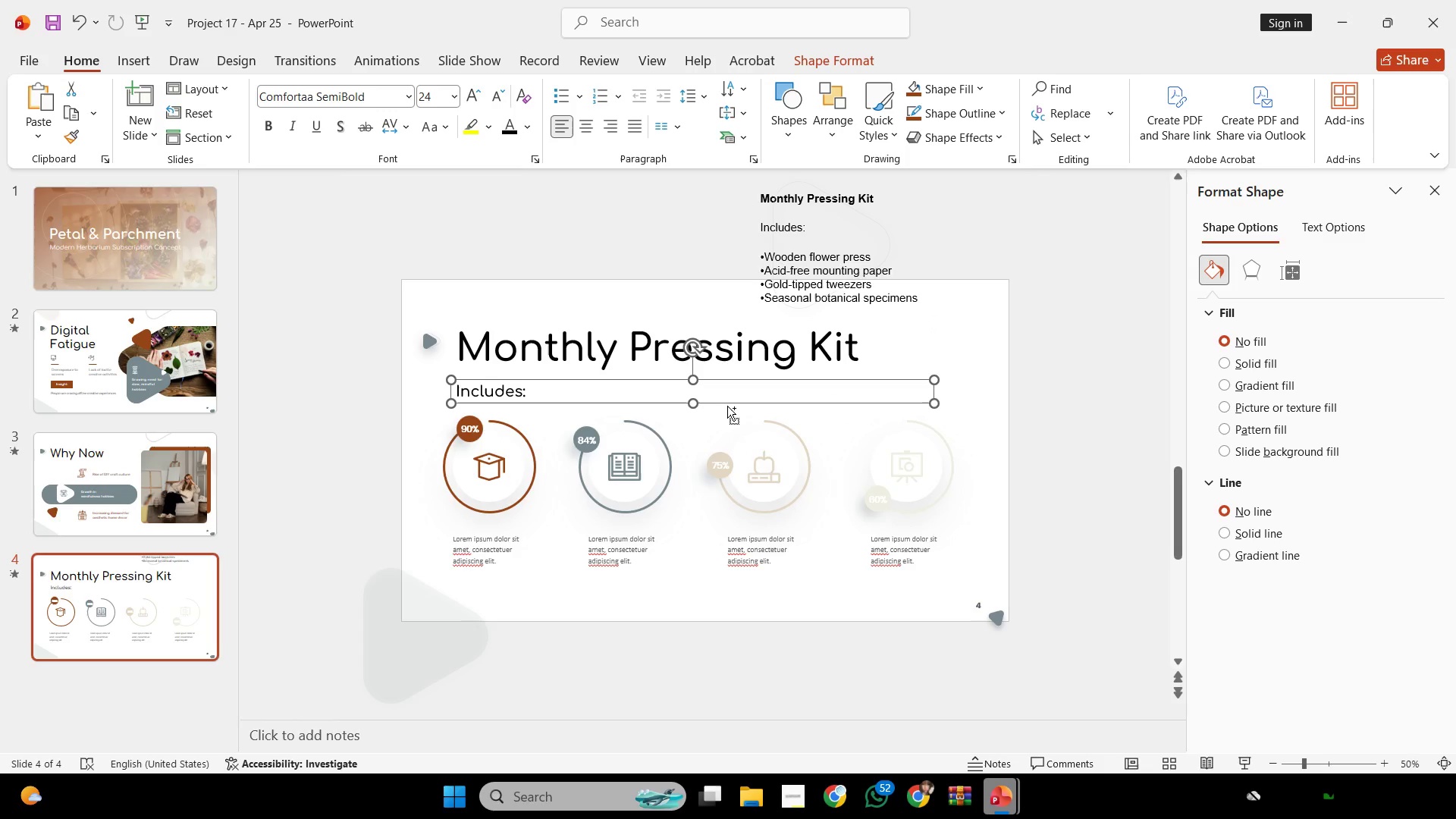 
key(Control+ControlLeft)
 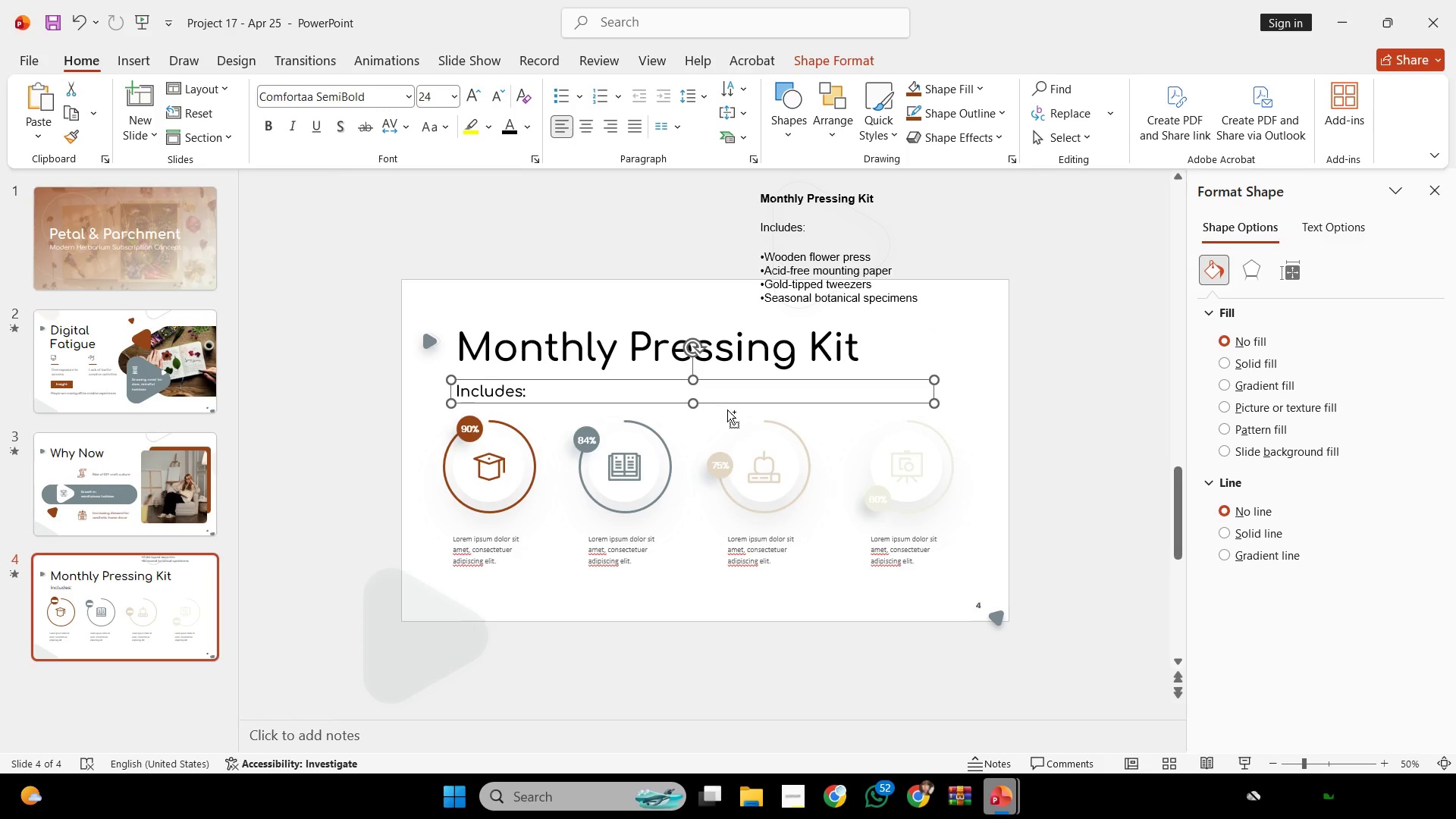 
key(Control+Z)
 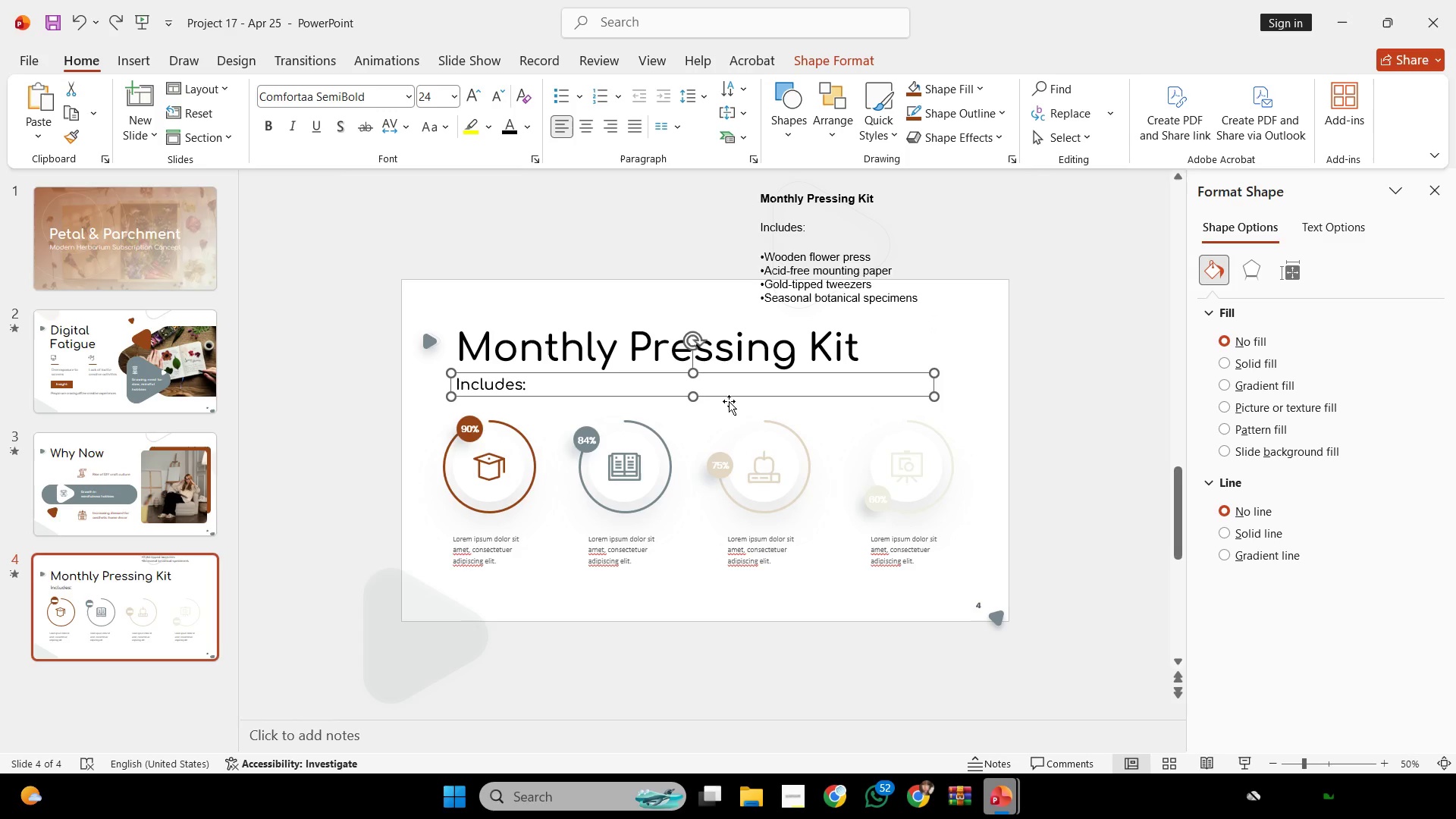 
hold_key(key=ShiftLeft, duration=1.56)
left_click_drag(start_coordinate=[729, 399], to_coordinate=[730, 404])
 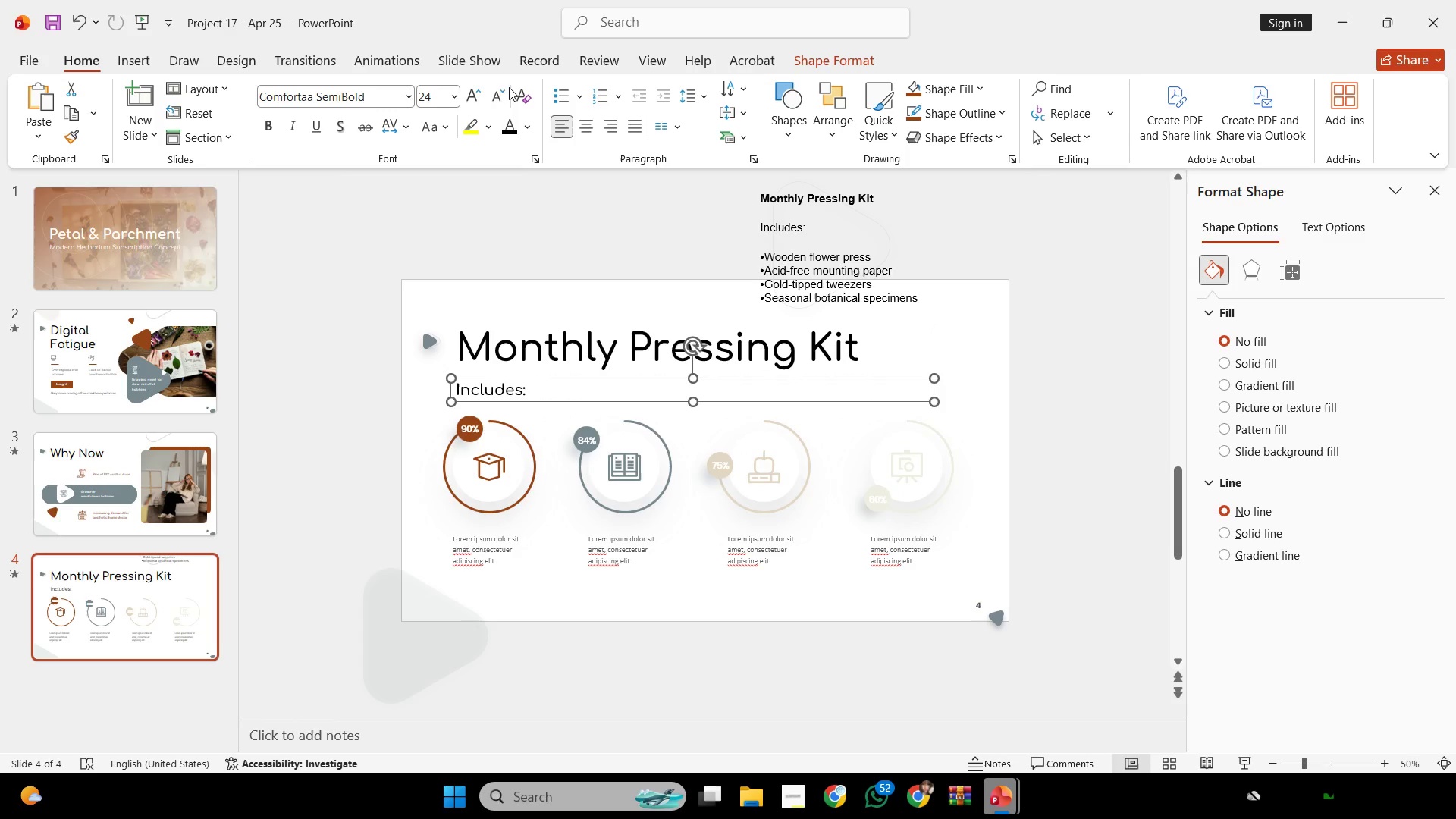 
left_click([503, 90])
 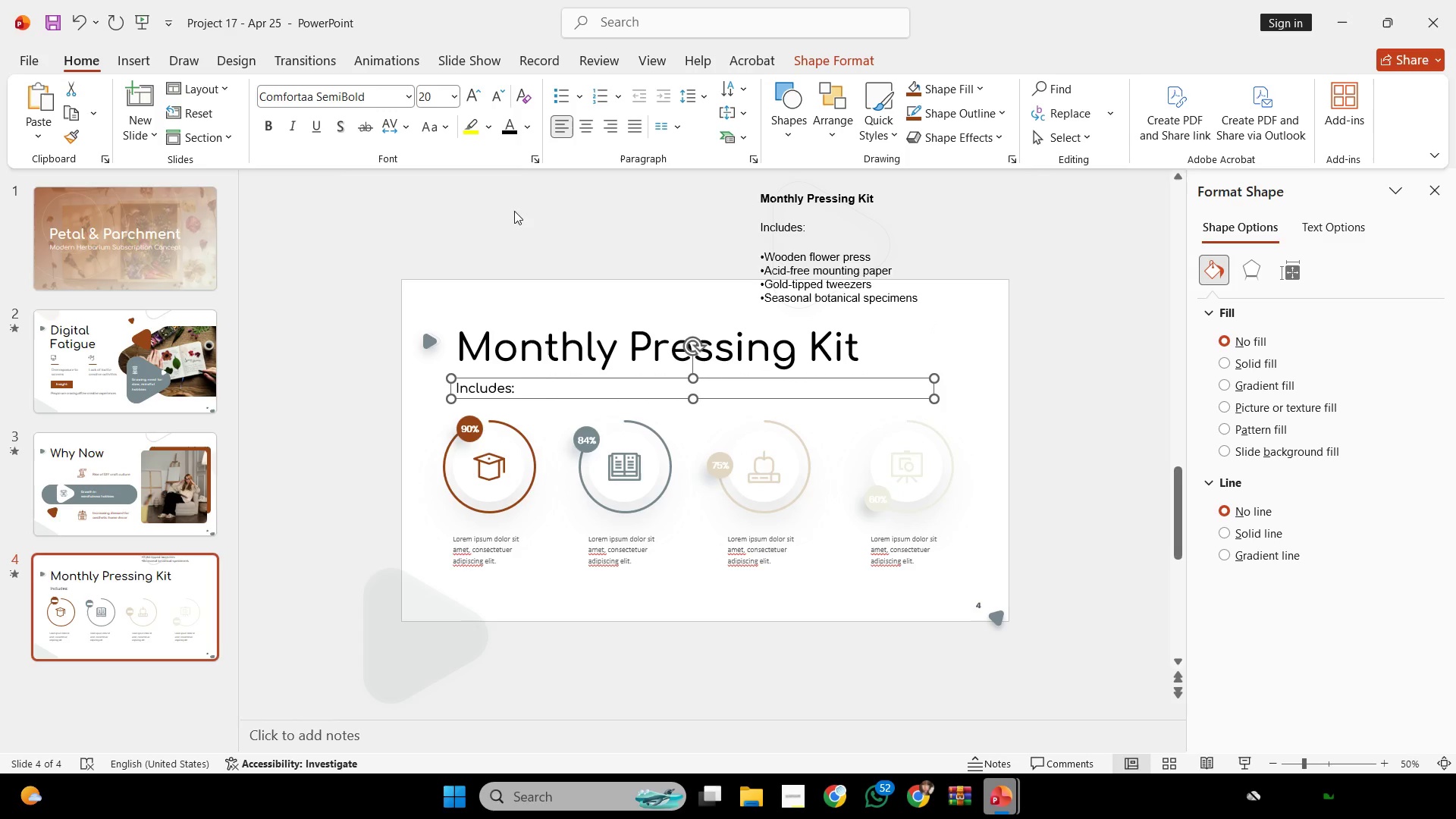 
hold_key(key=ShiftLeft, duration=1.91)
left_click_drag(start_coordinate=[573, 399], to_coordinate=[574, 403])
 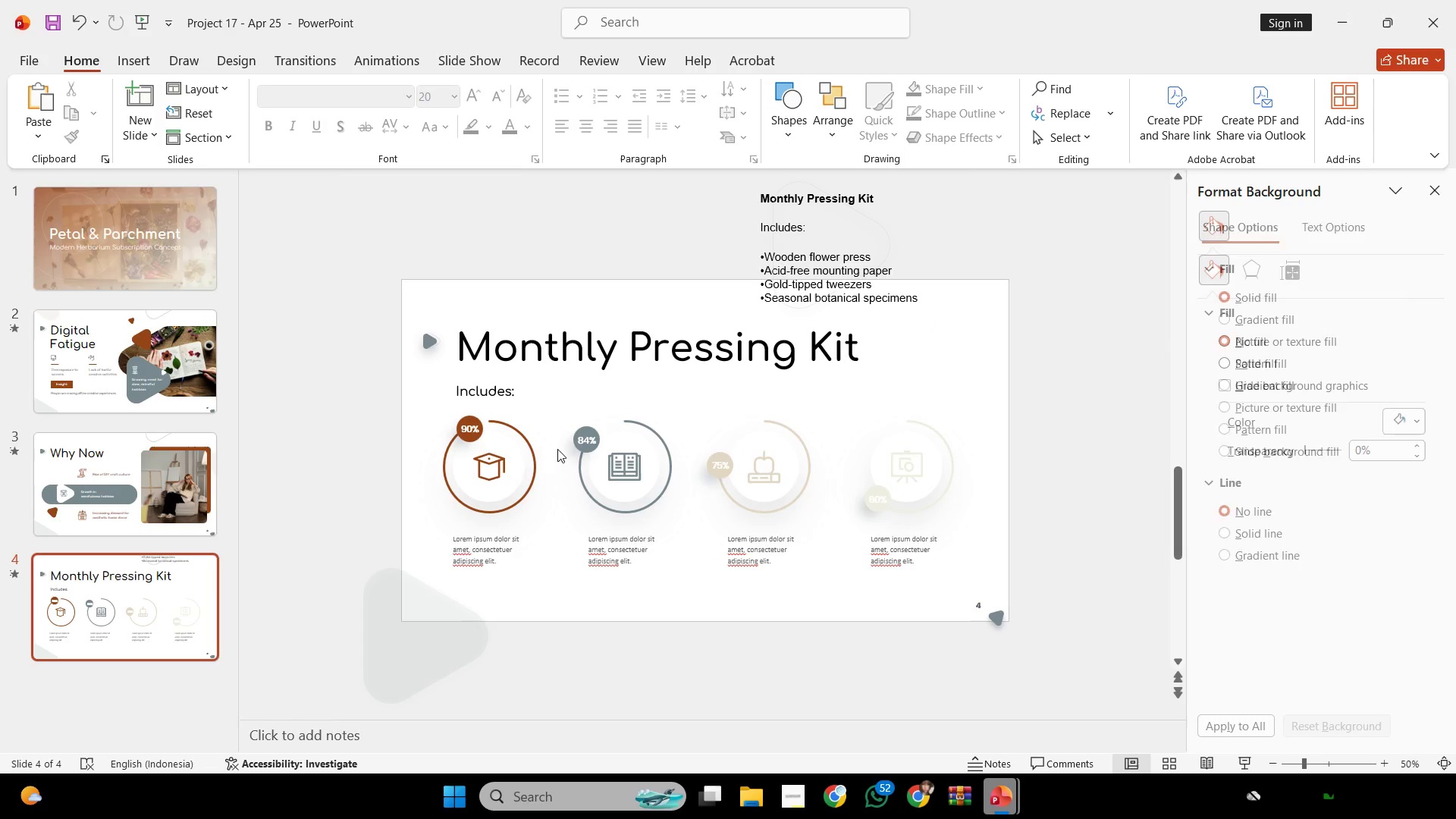 
double_click([582, 447])
 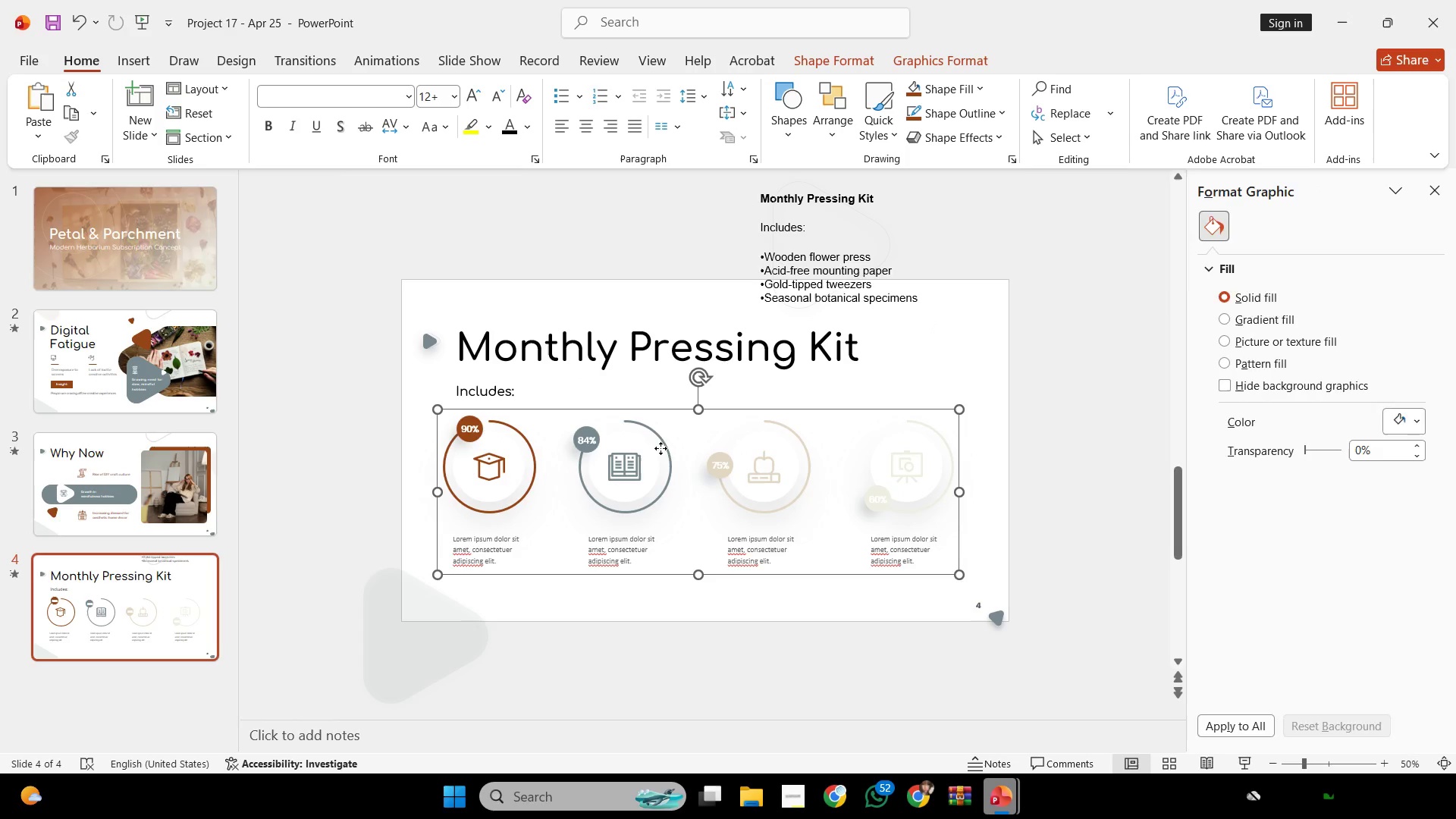 
hold_key(key=ShiftLeft, duration=1.45)
left_click_drag(start_coordinate=[667, 412], to_coordinate=[667, 422])
 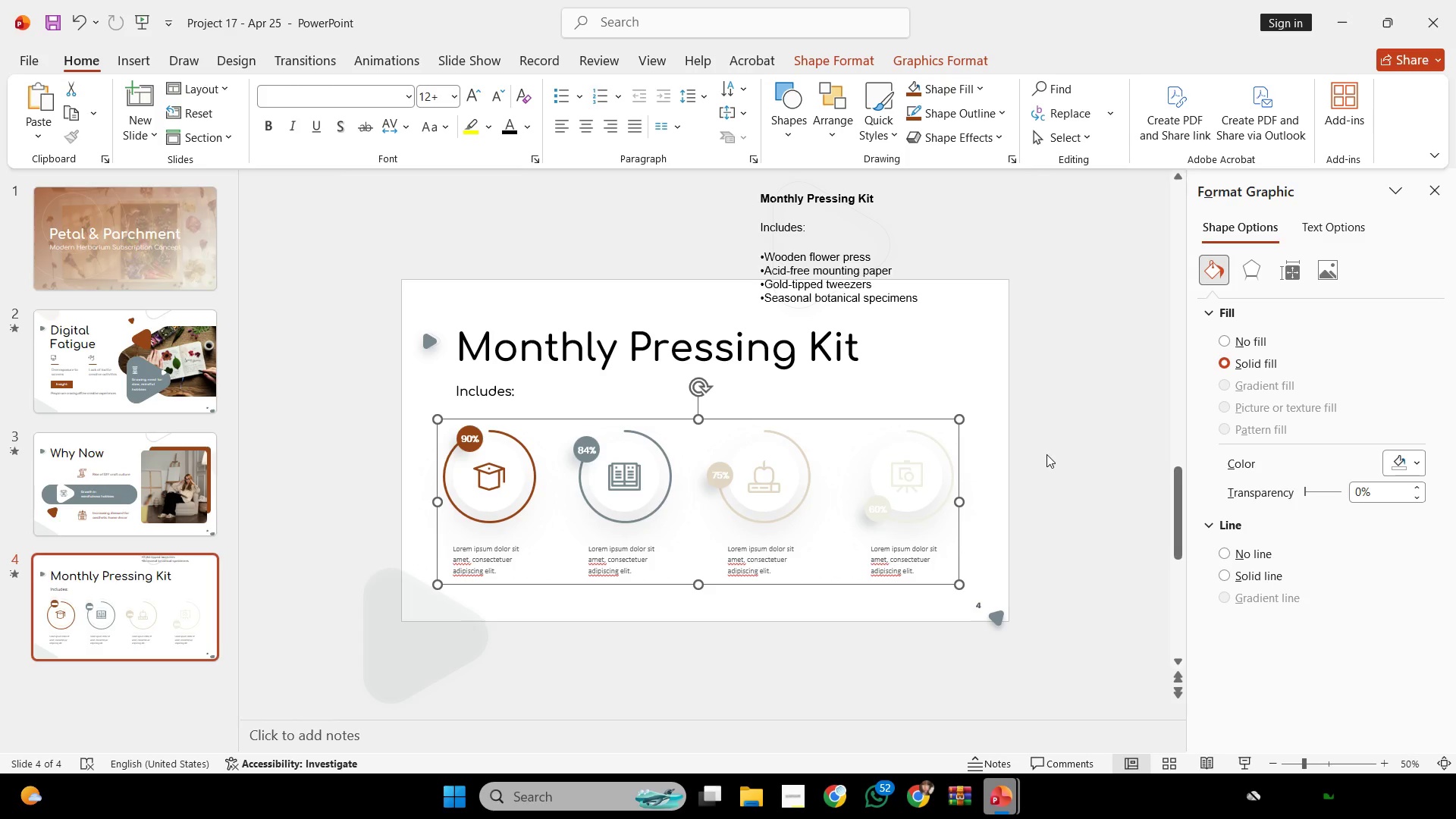 
key(Control+Z)
 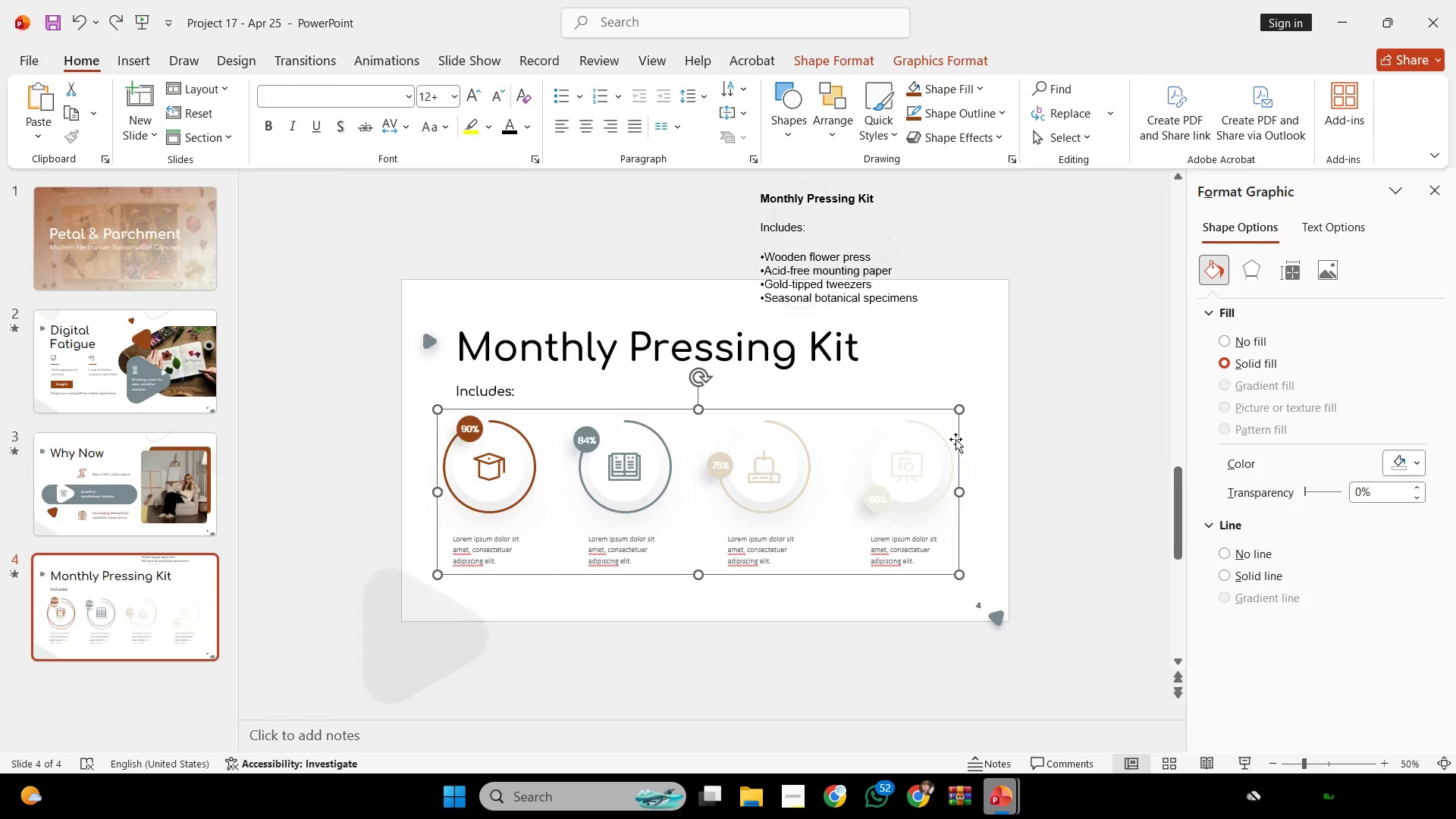 
hold_key(key=ShiftLeft, duration=0.56)
 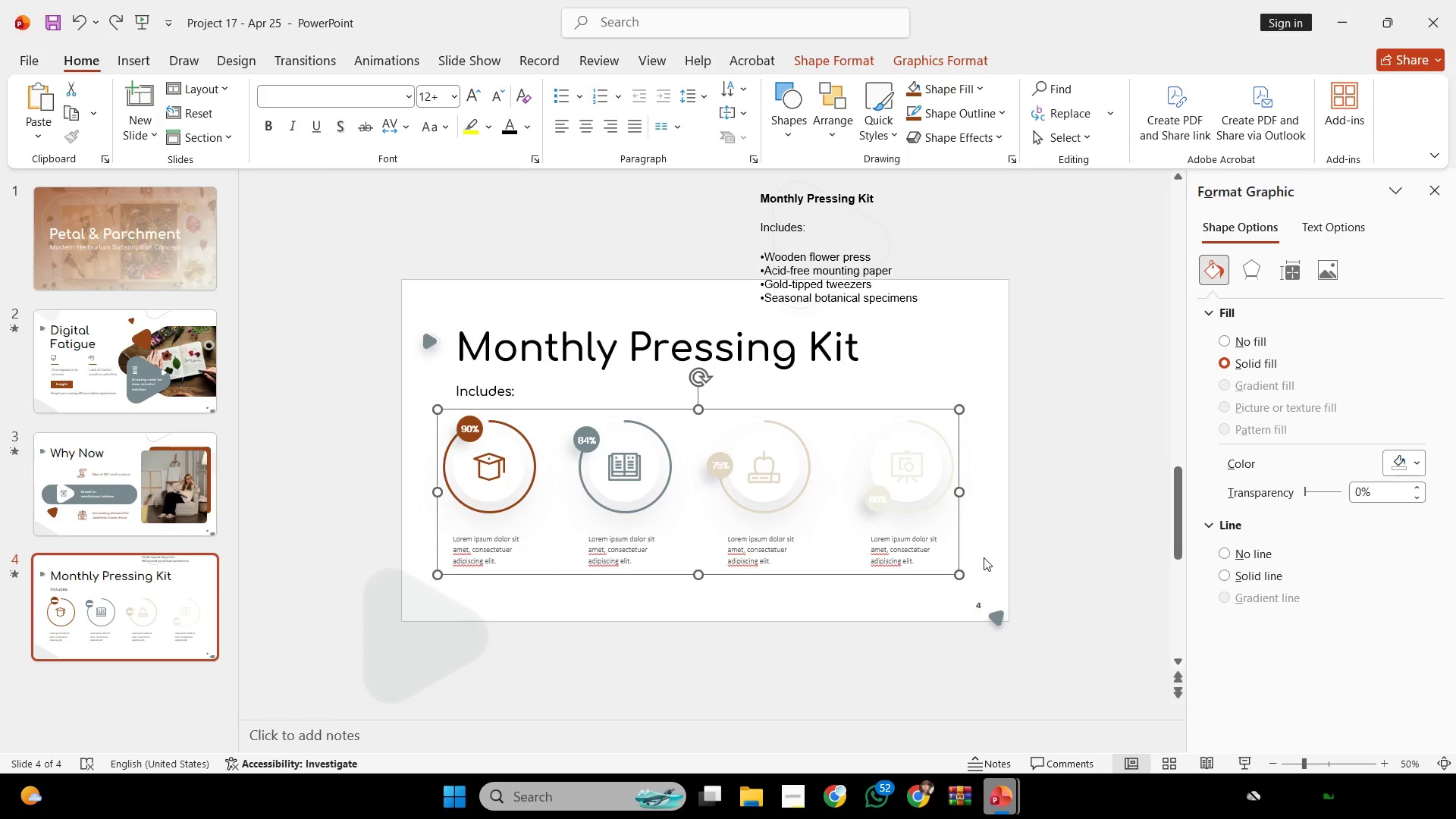 
left_click_drag(start_coordinate=[984, 557], to_coordinate=[931, 493])
 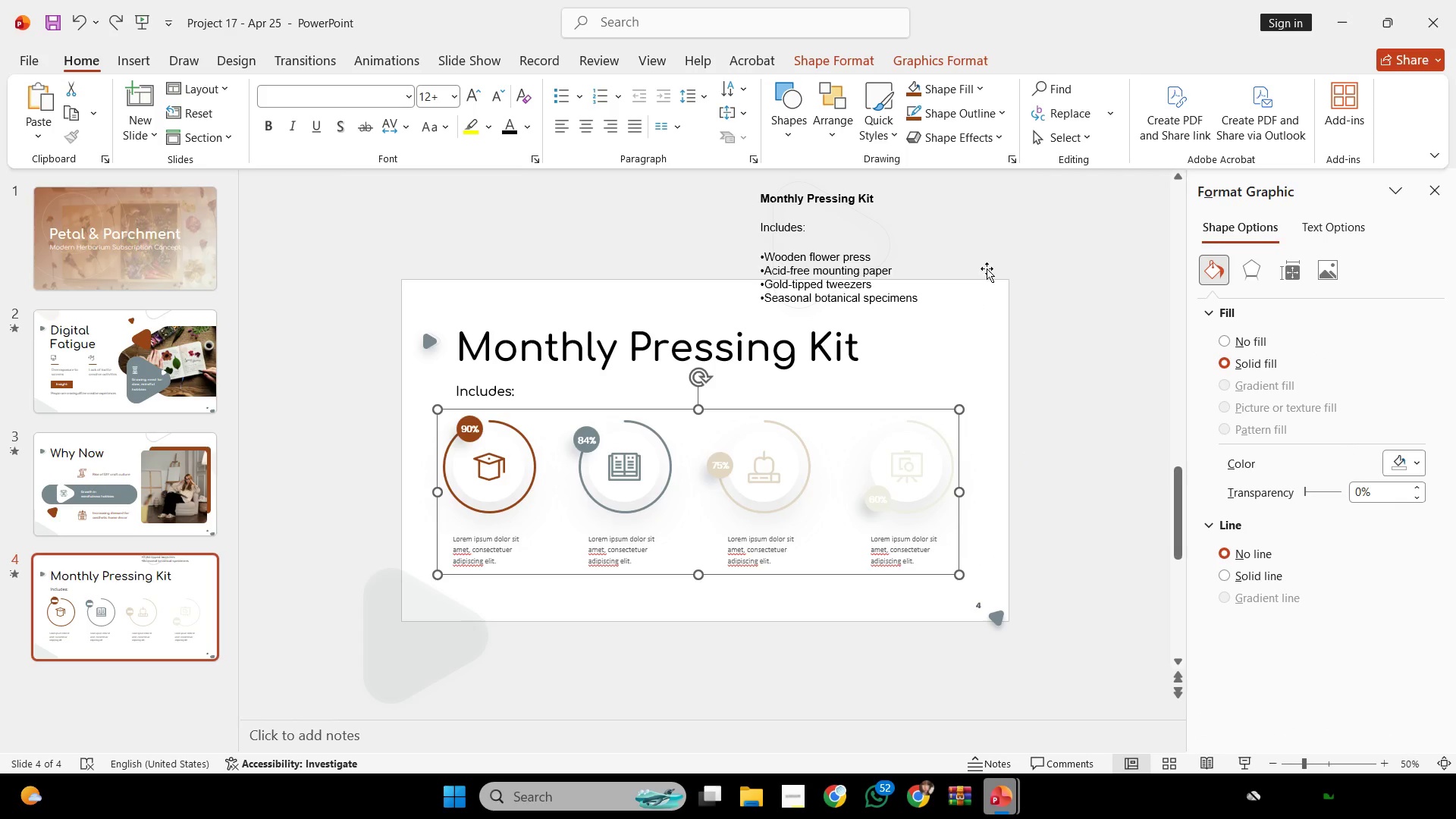 
left_click([931, 493])
 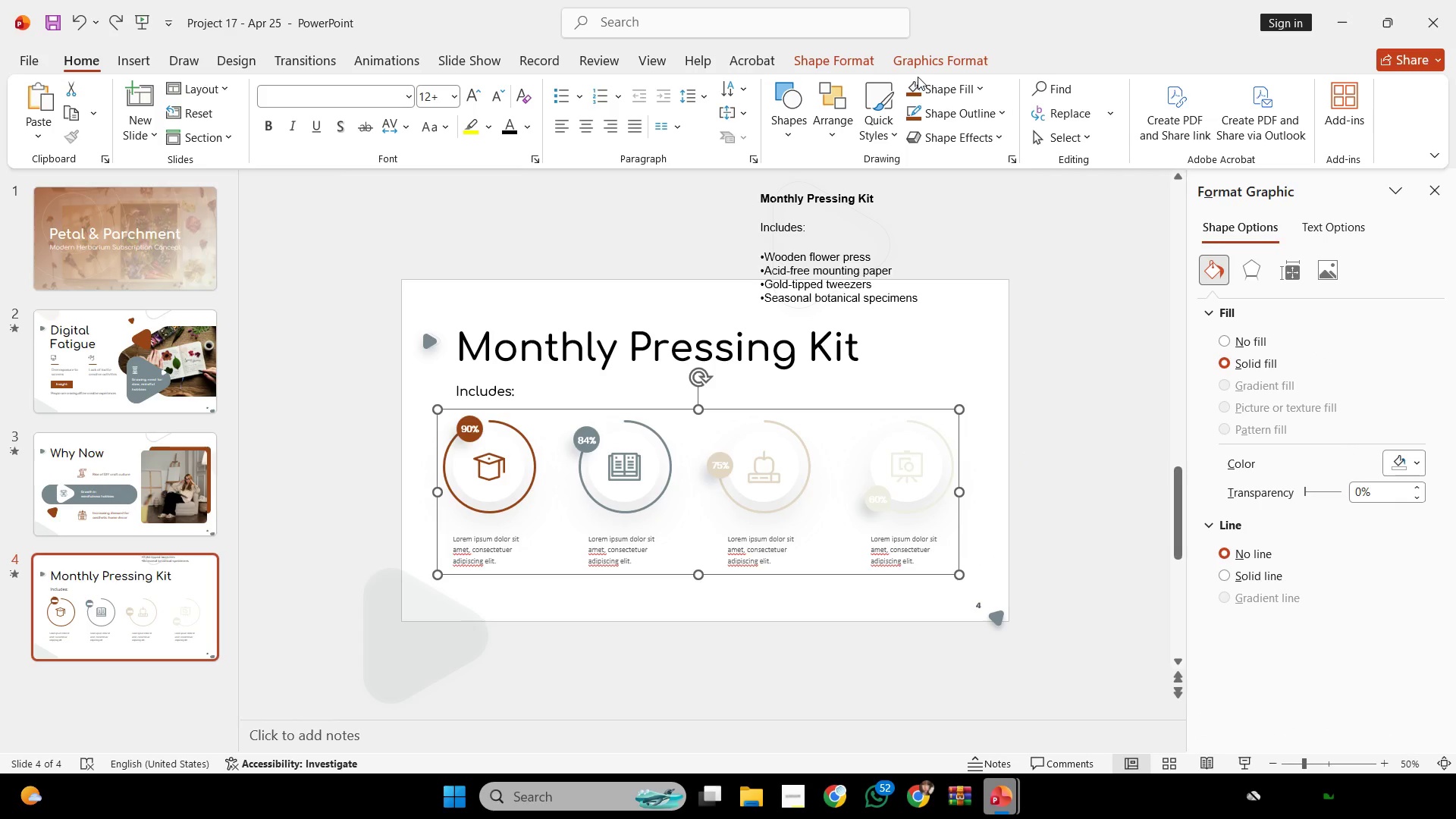 
left_click([848, 70])
 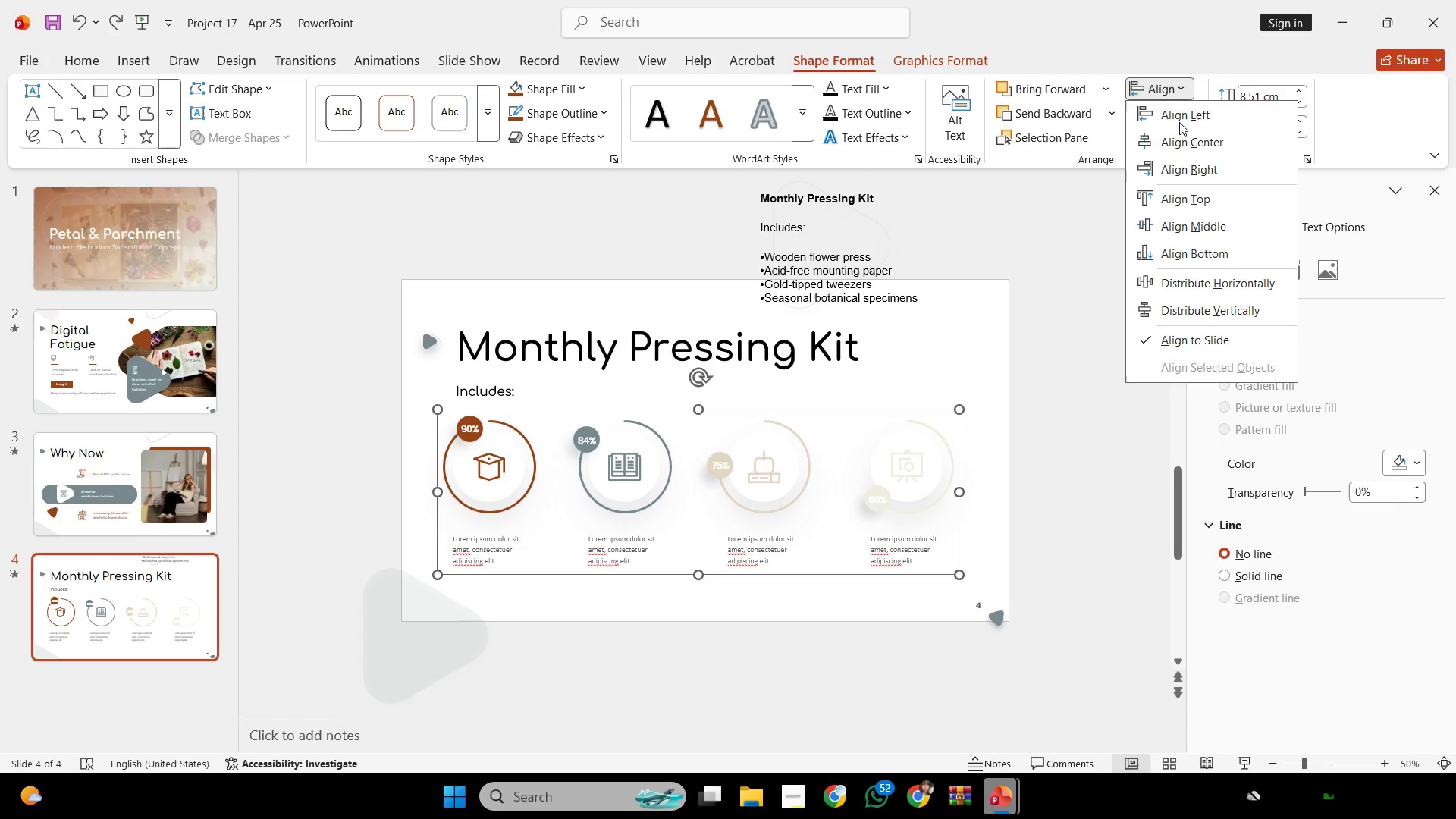 
double_click([1194, 149])
 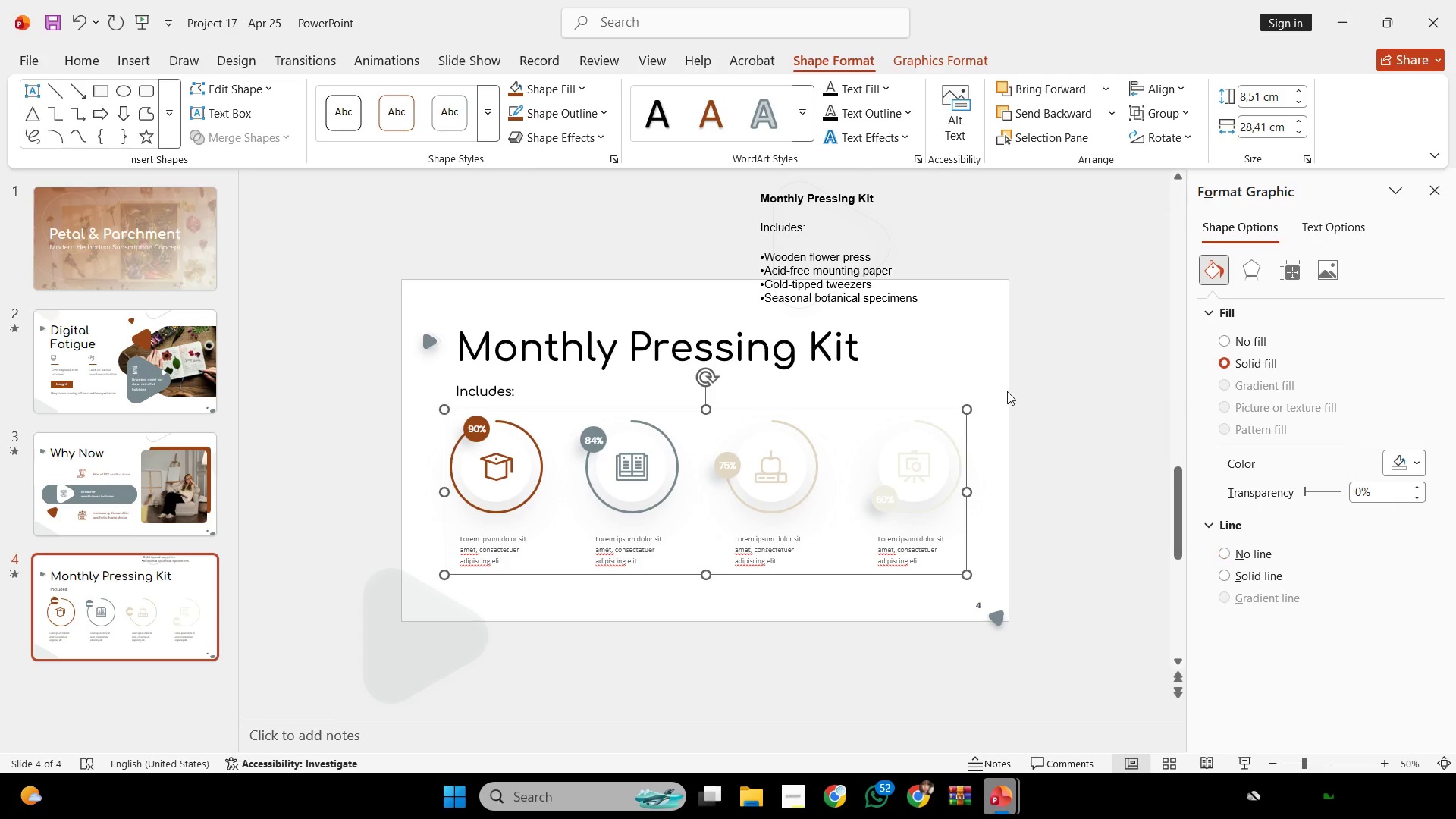 
triple_click([1007, 391])
 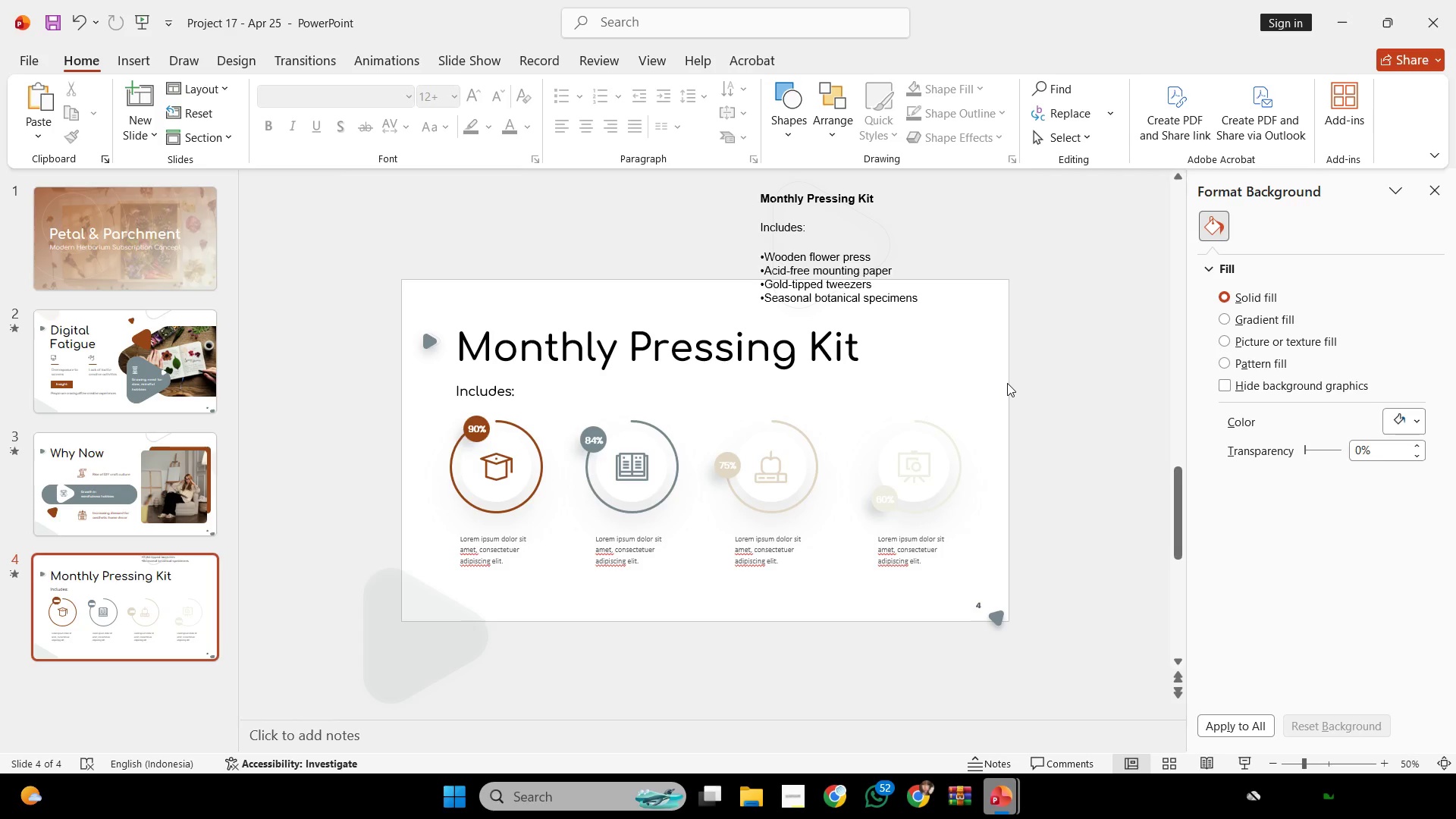 
wait(23.08)
 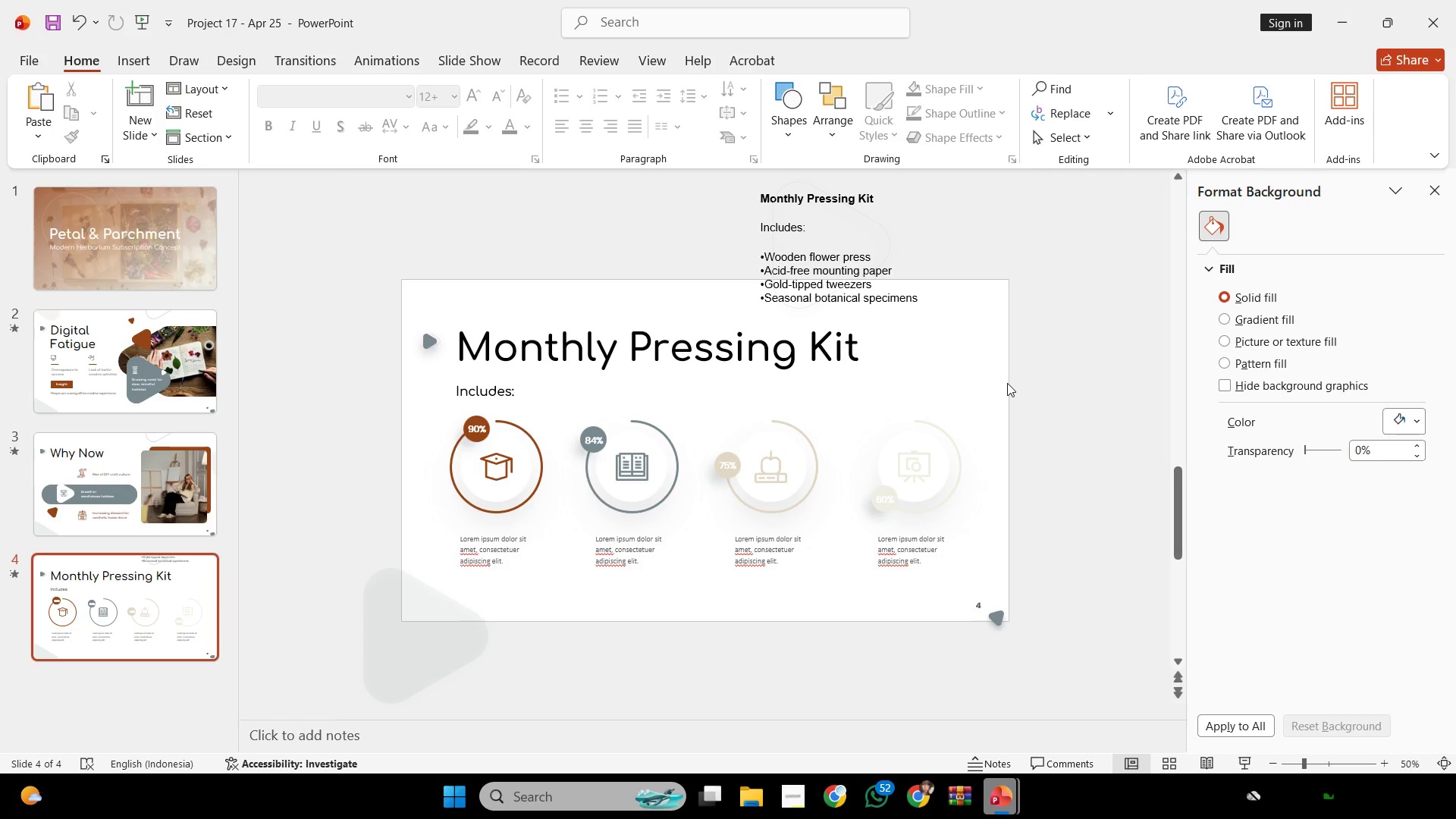 
left_click([500, 382])
 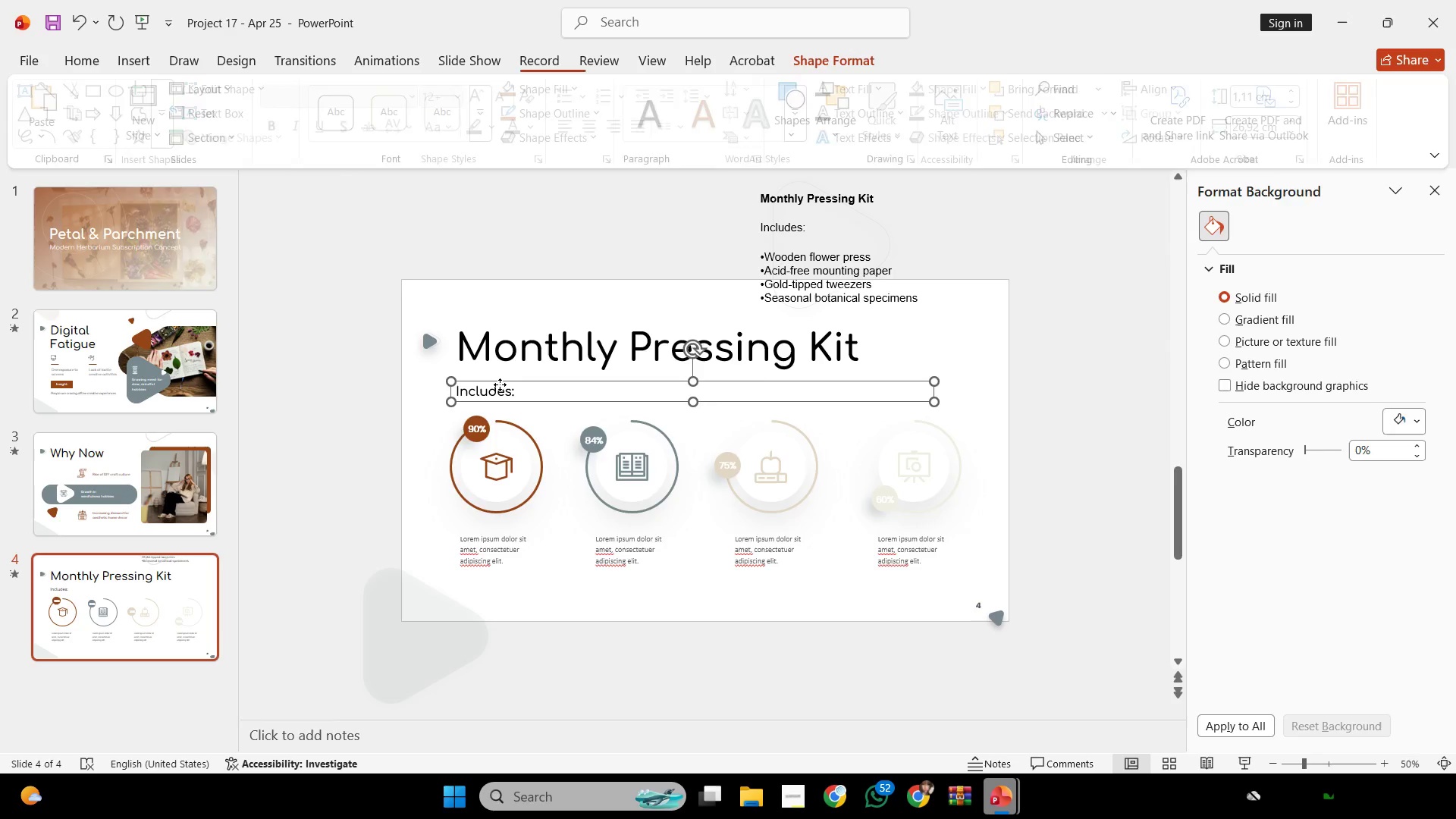 
hold_key(key=ControlLeft, duration=0.47)
 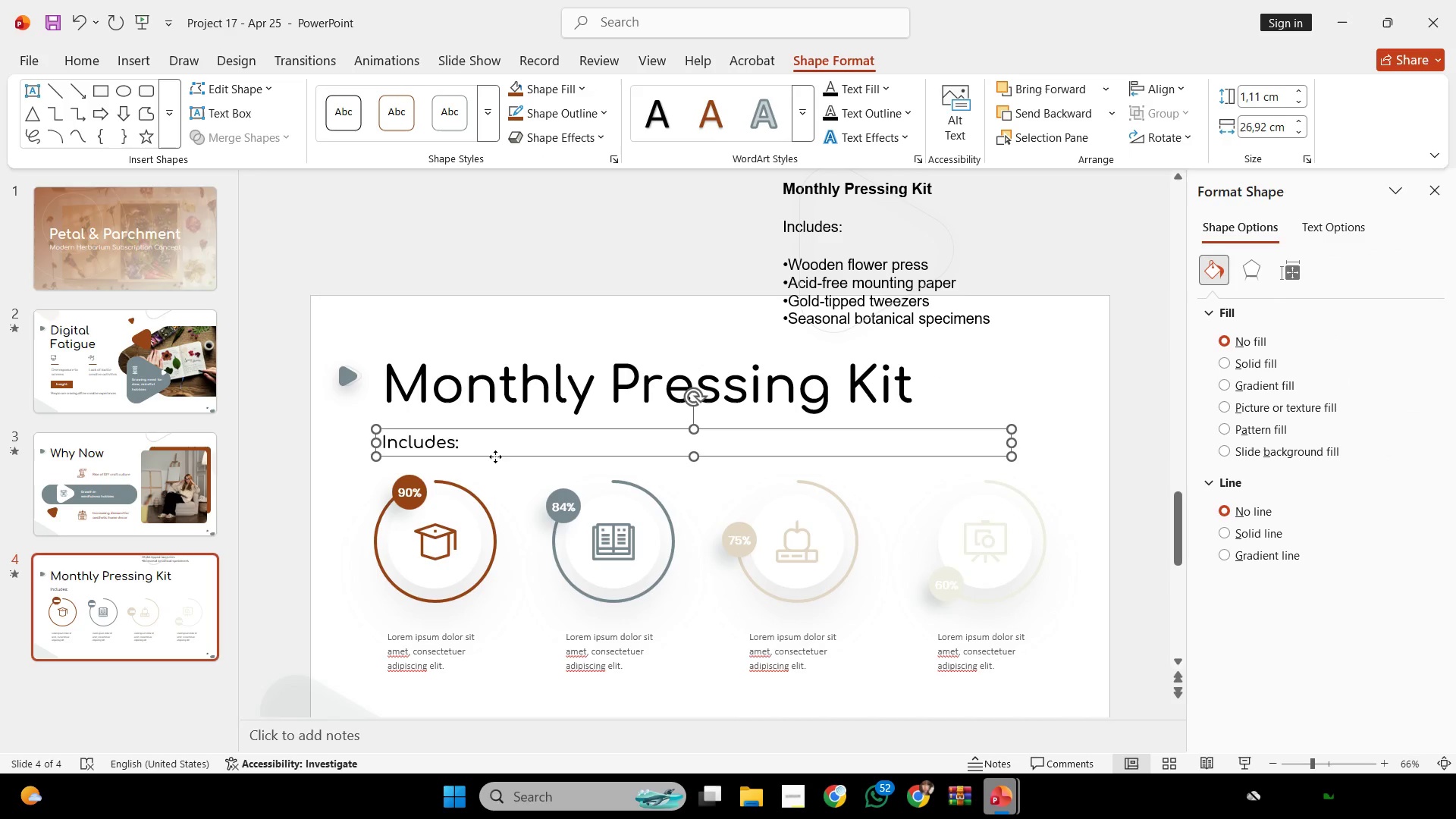 
hold_key(key=ShiftLeft, duration=1.94)
 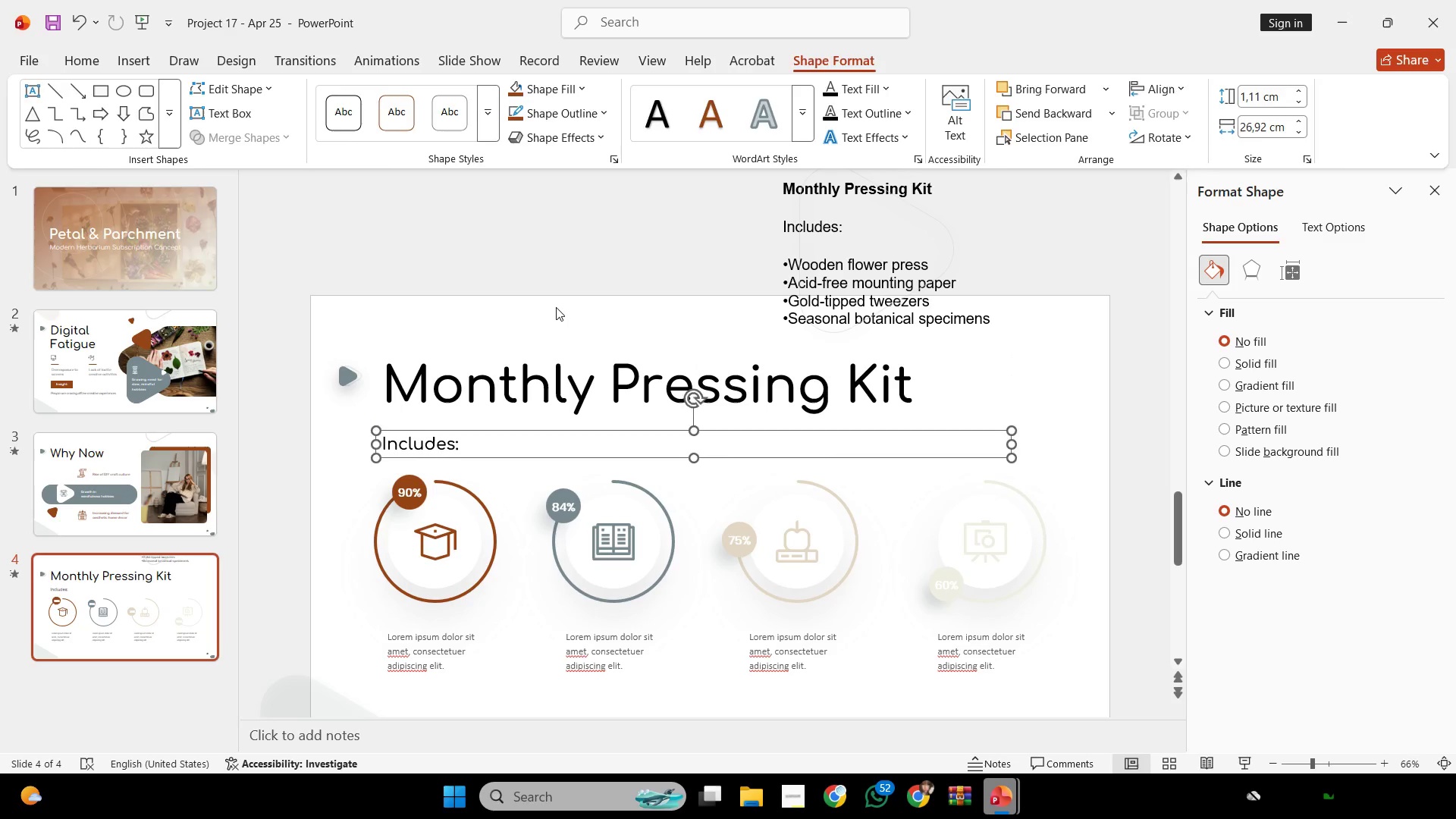 
scroll: coordinate [500, 384], scroll_direction: none, amount: 0.0
 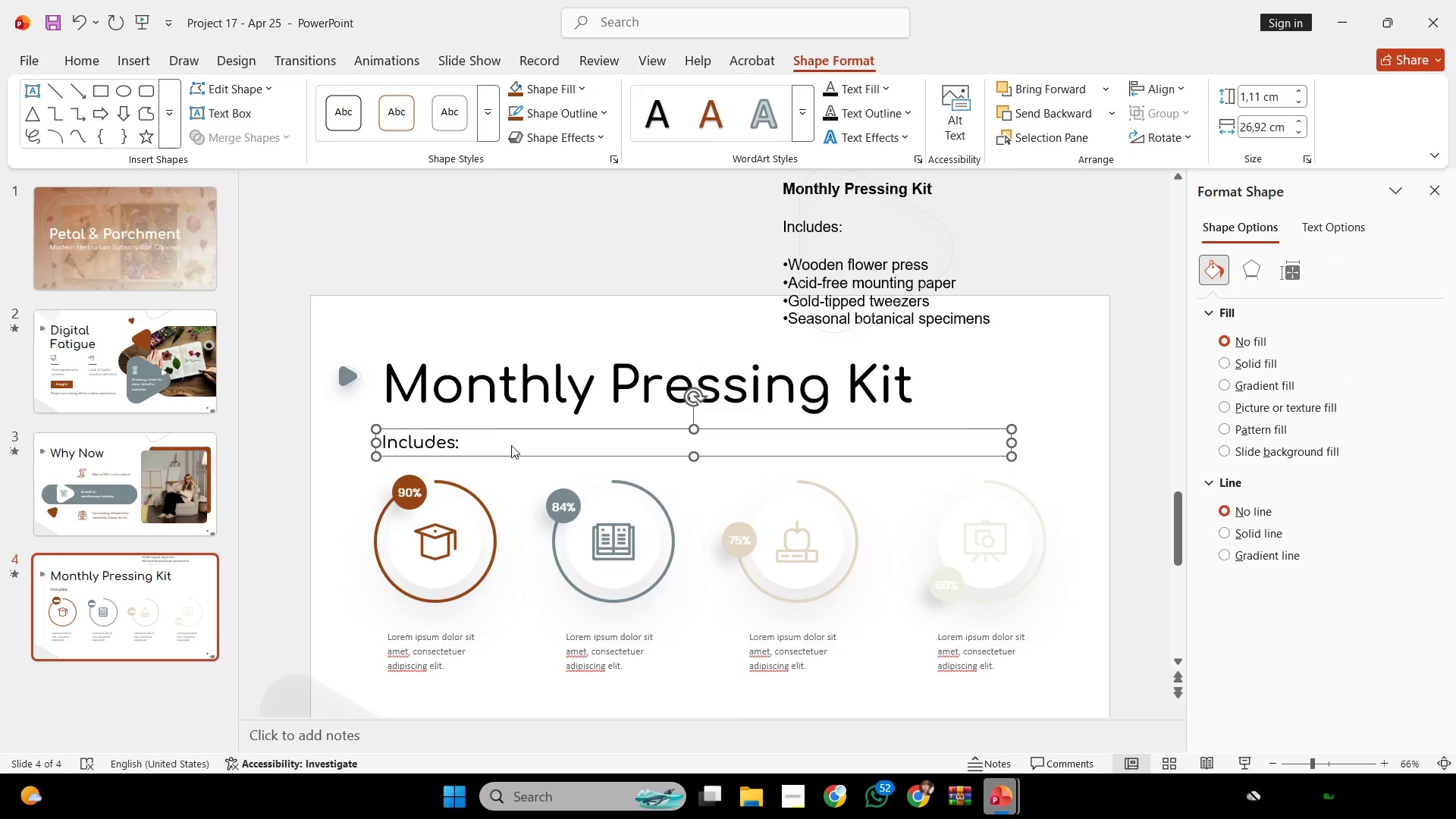 
left_click([556, 307])
 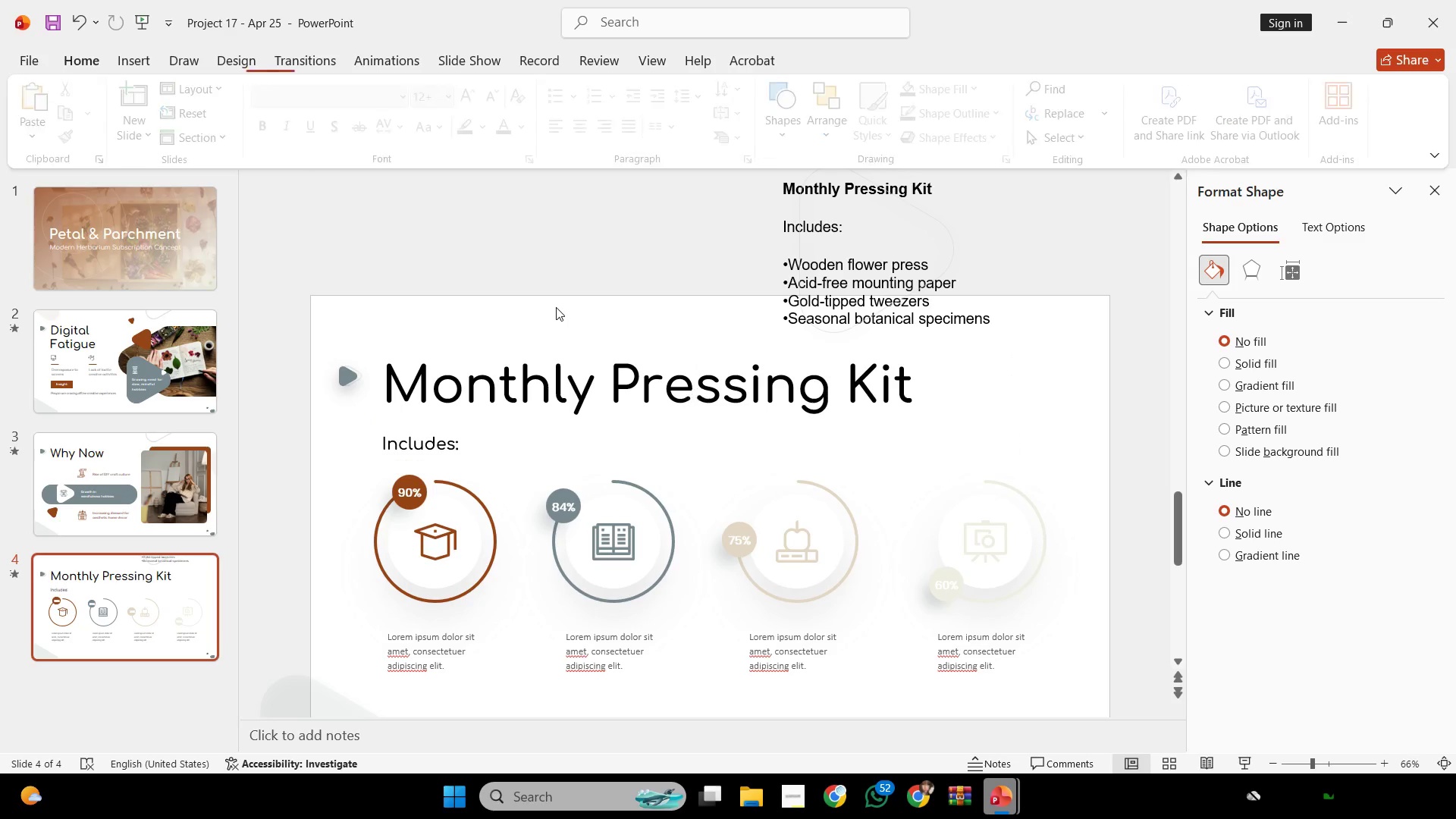 
key(Control+ControlLeft)
 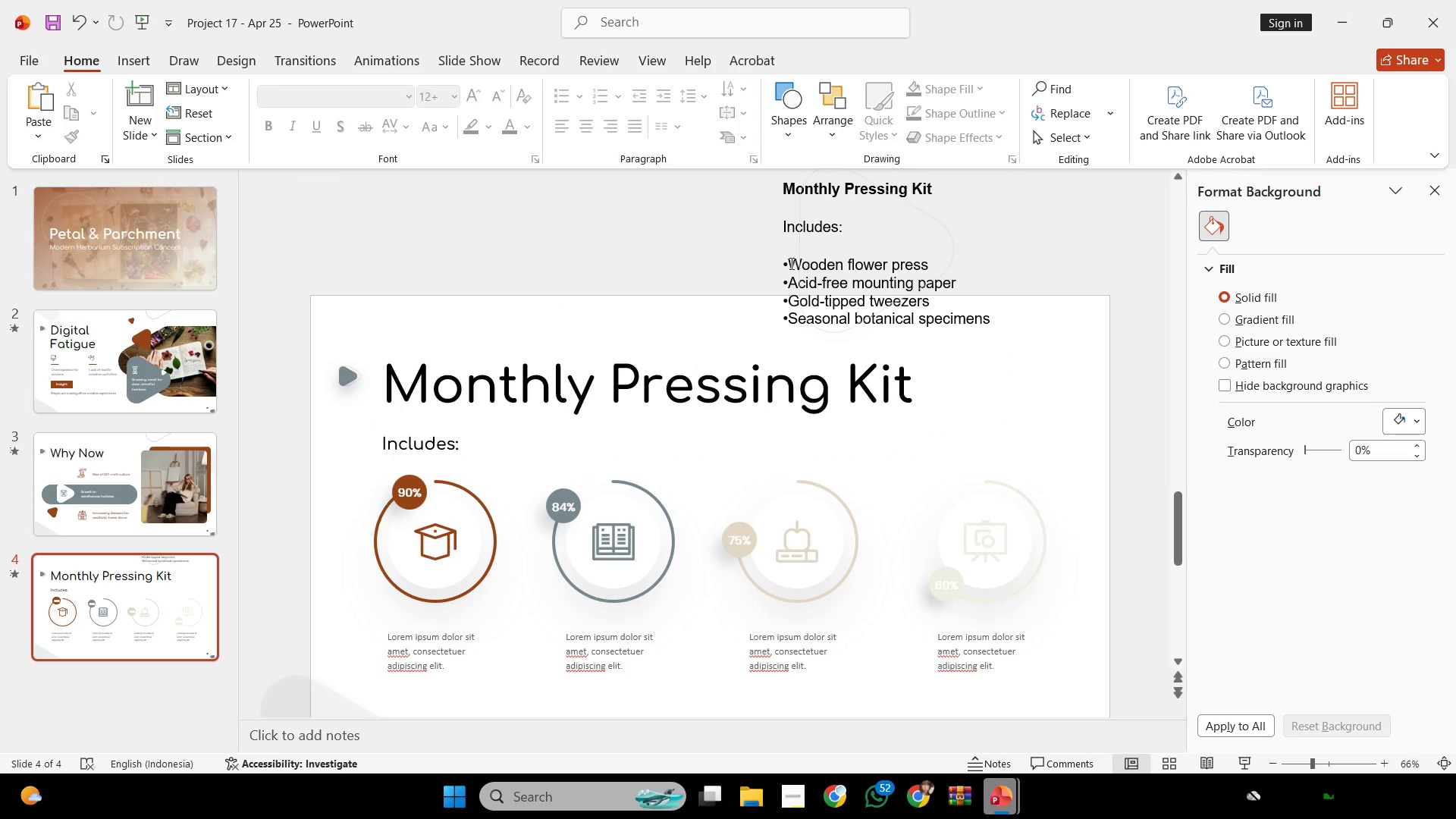 
left_click_drag(start_coordinate=[789, 262], to_coordinate=[977, 274])
 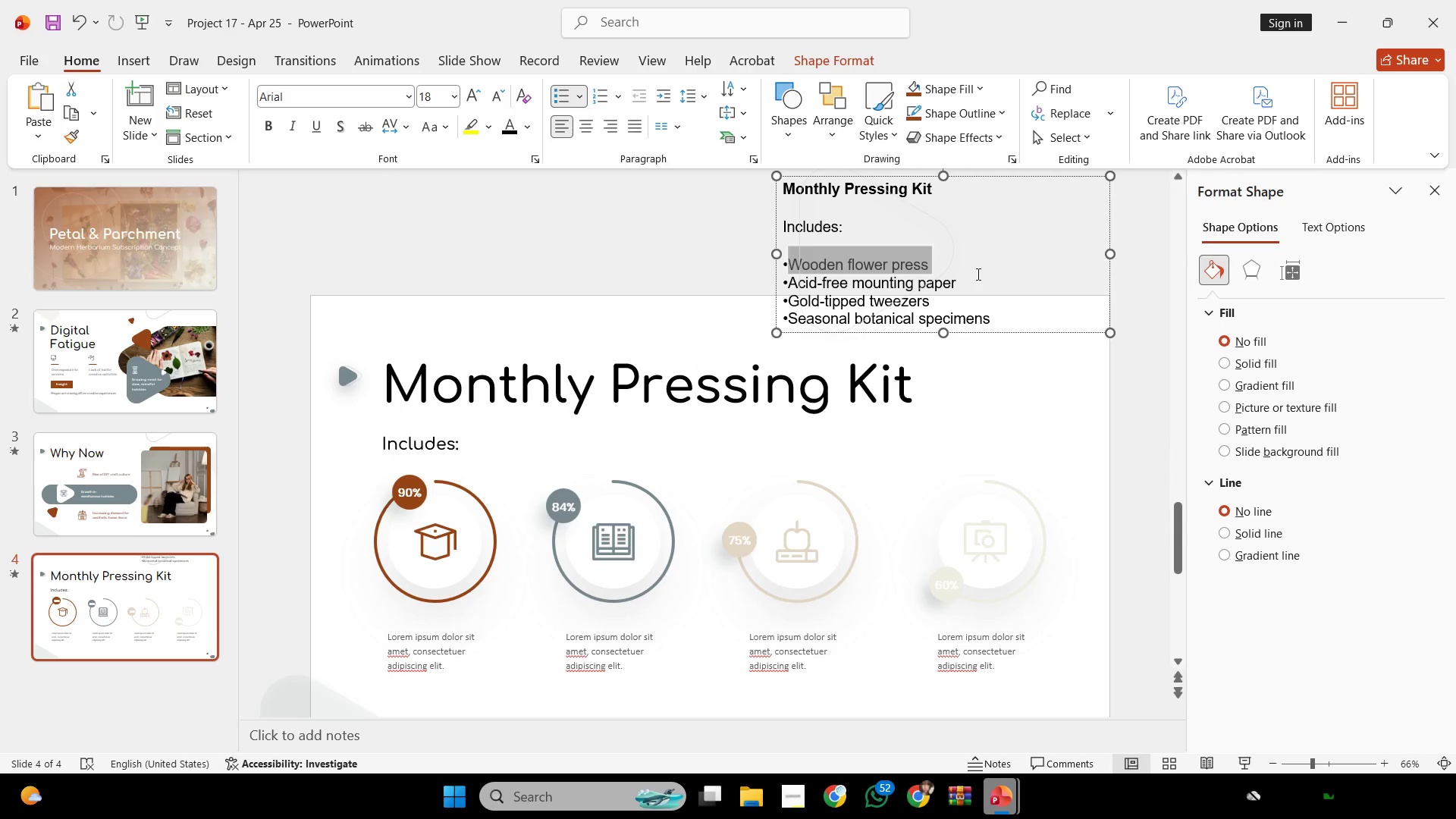 
key(Control+C)
 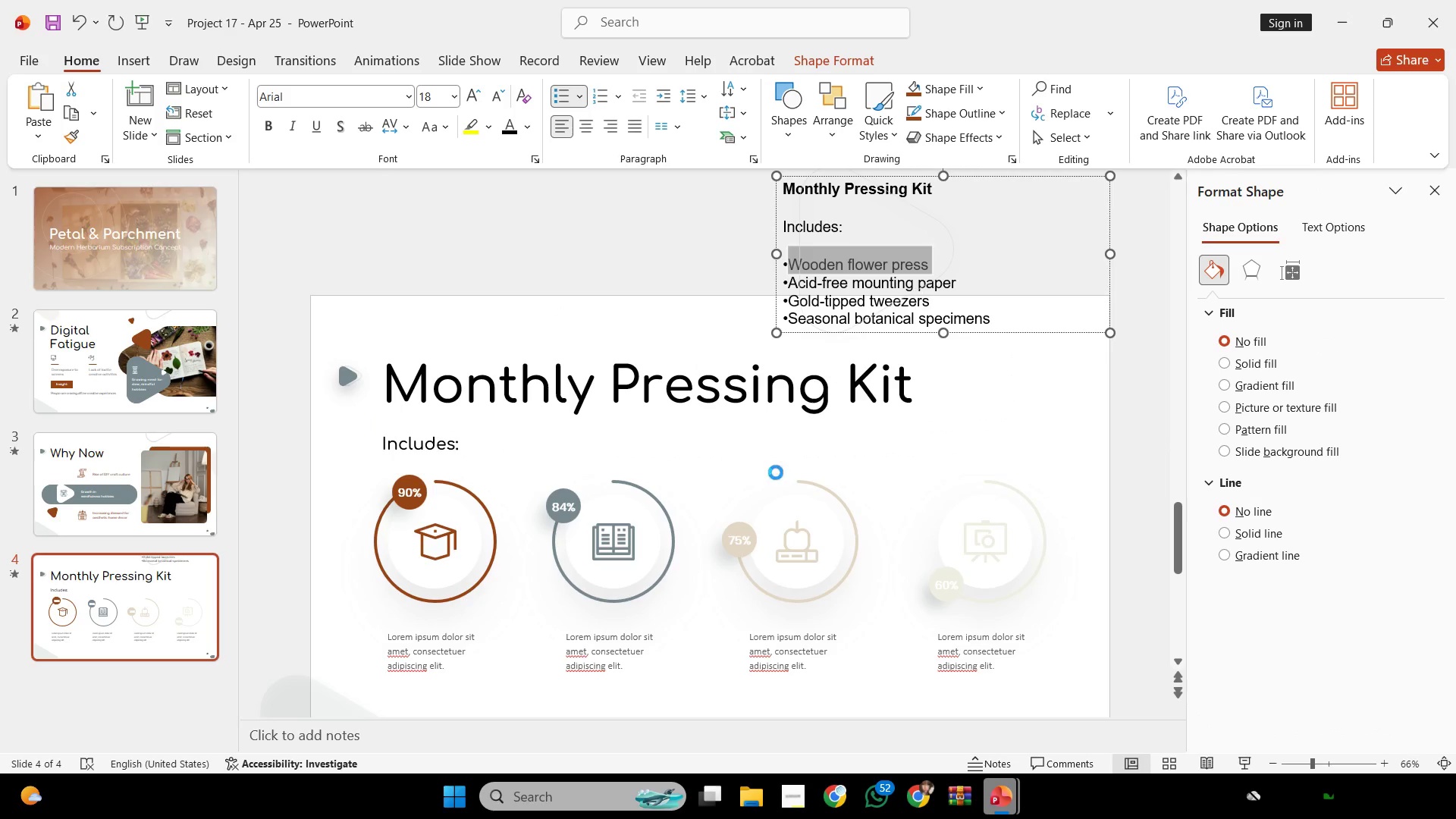 
key(Control+C)
 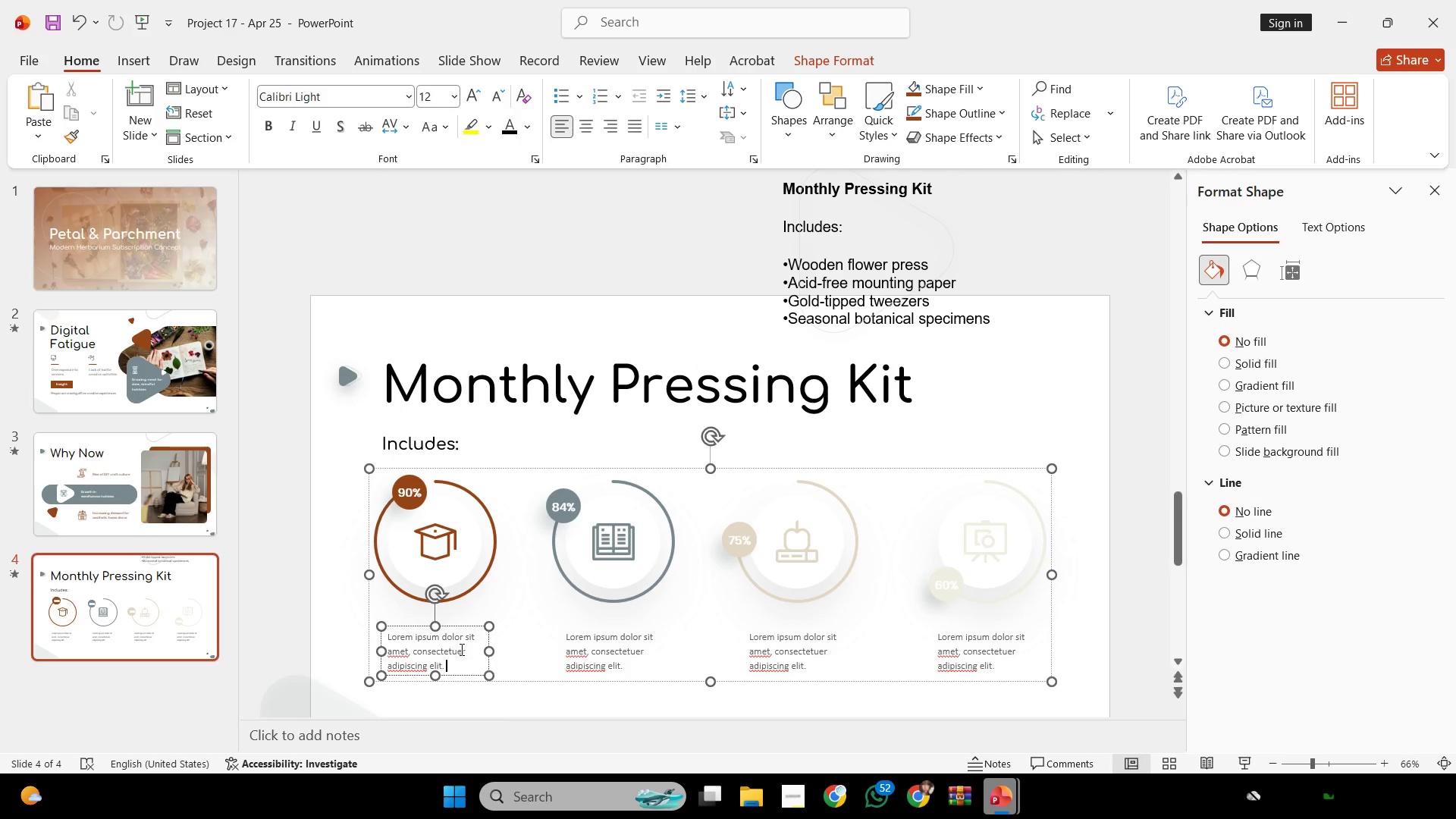 
hold_key(key=ShiftLeft, duration=1.11)
left_click([769, 642])
 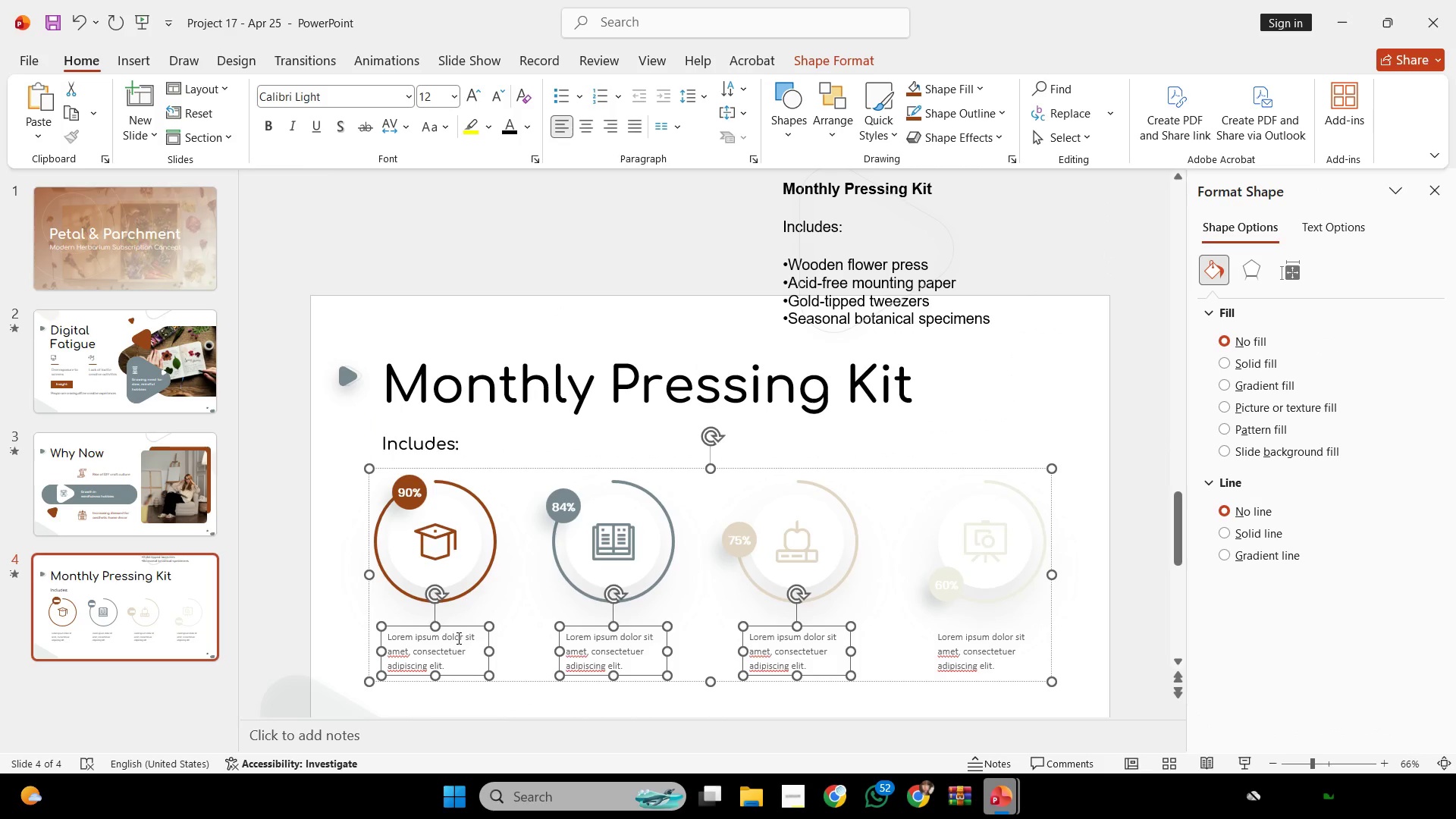 
left_click([457, 638])
 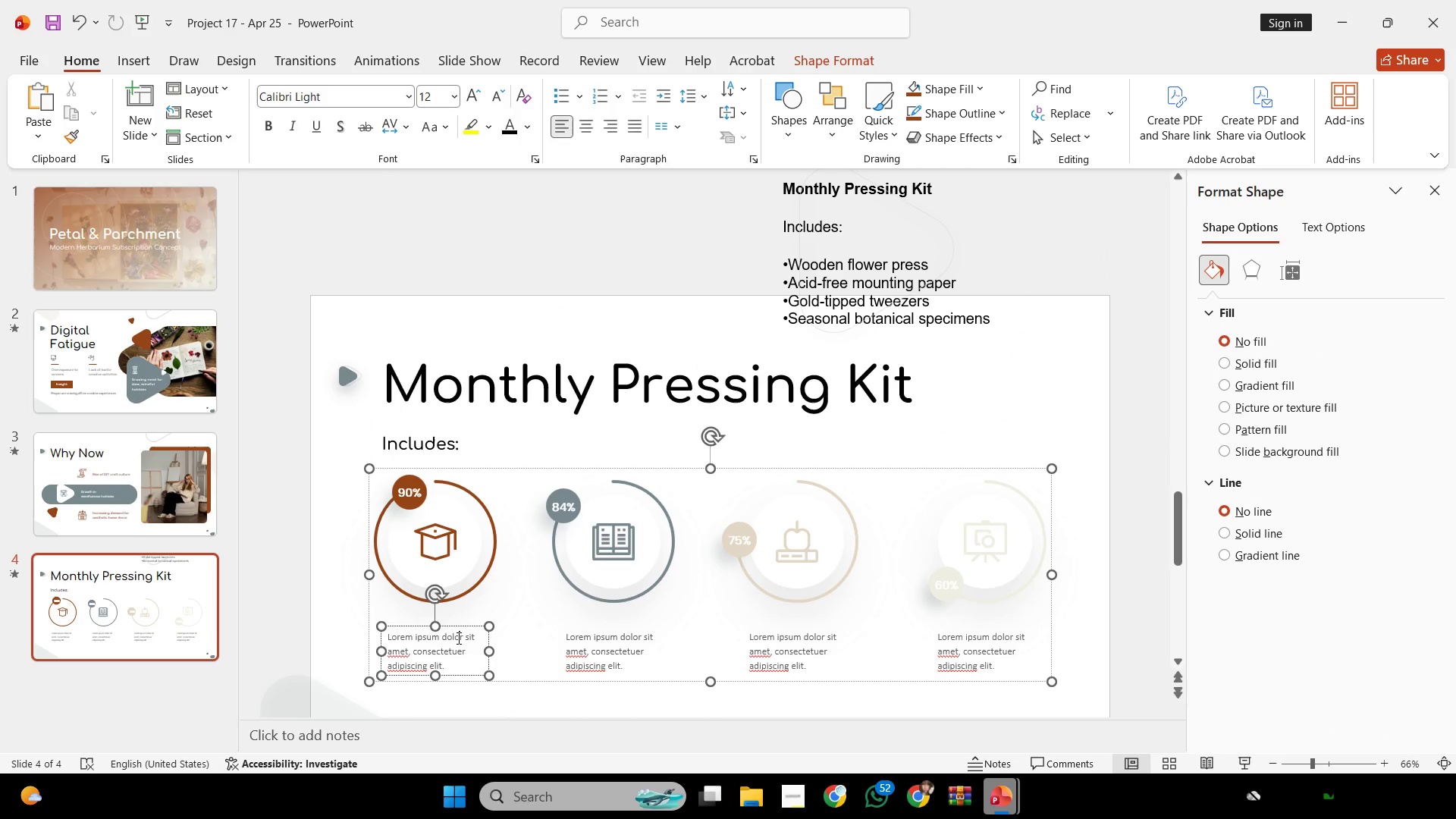 
key(Control+ControlLeft)
 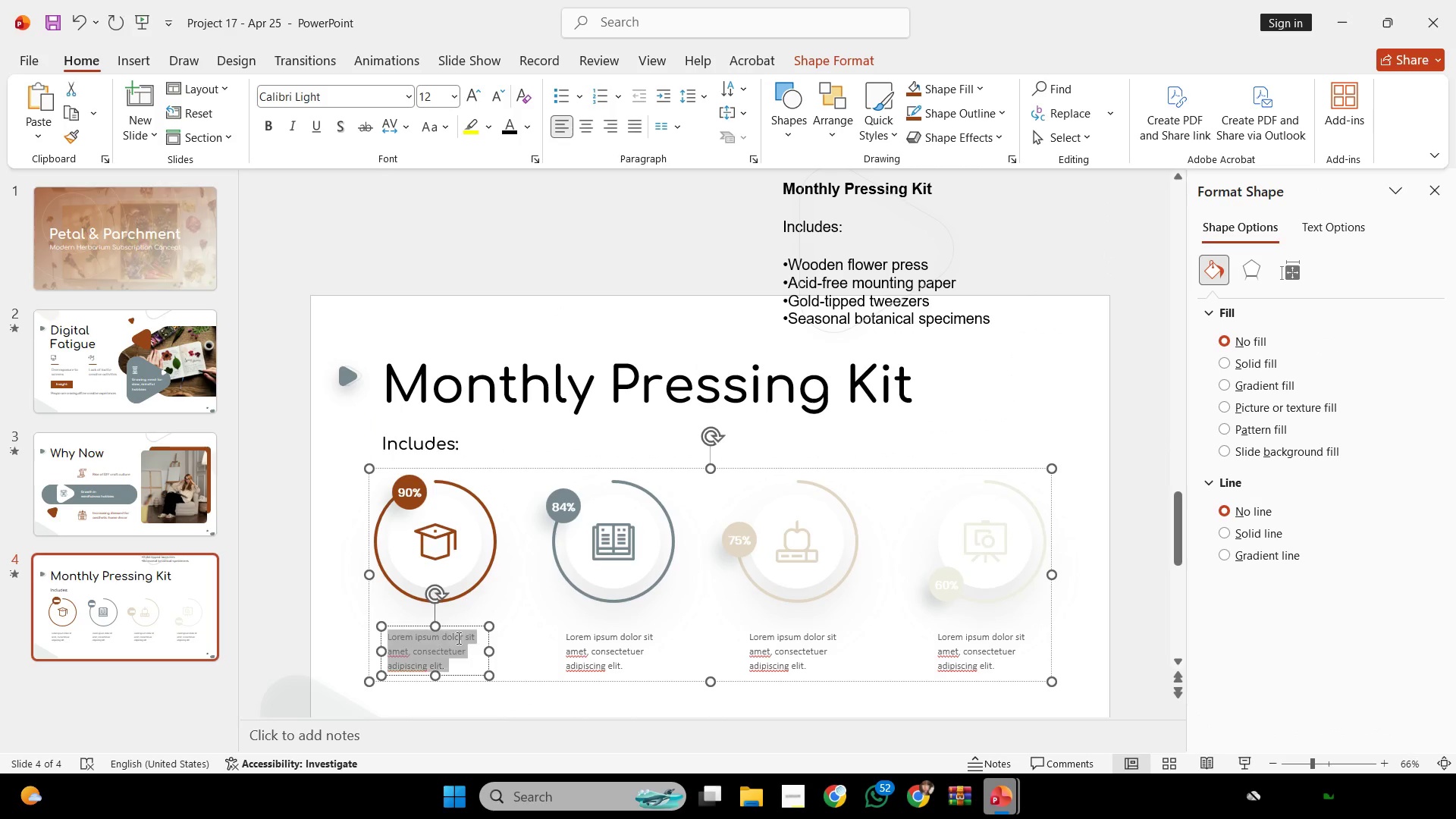 
key(Control+A)
 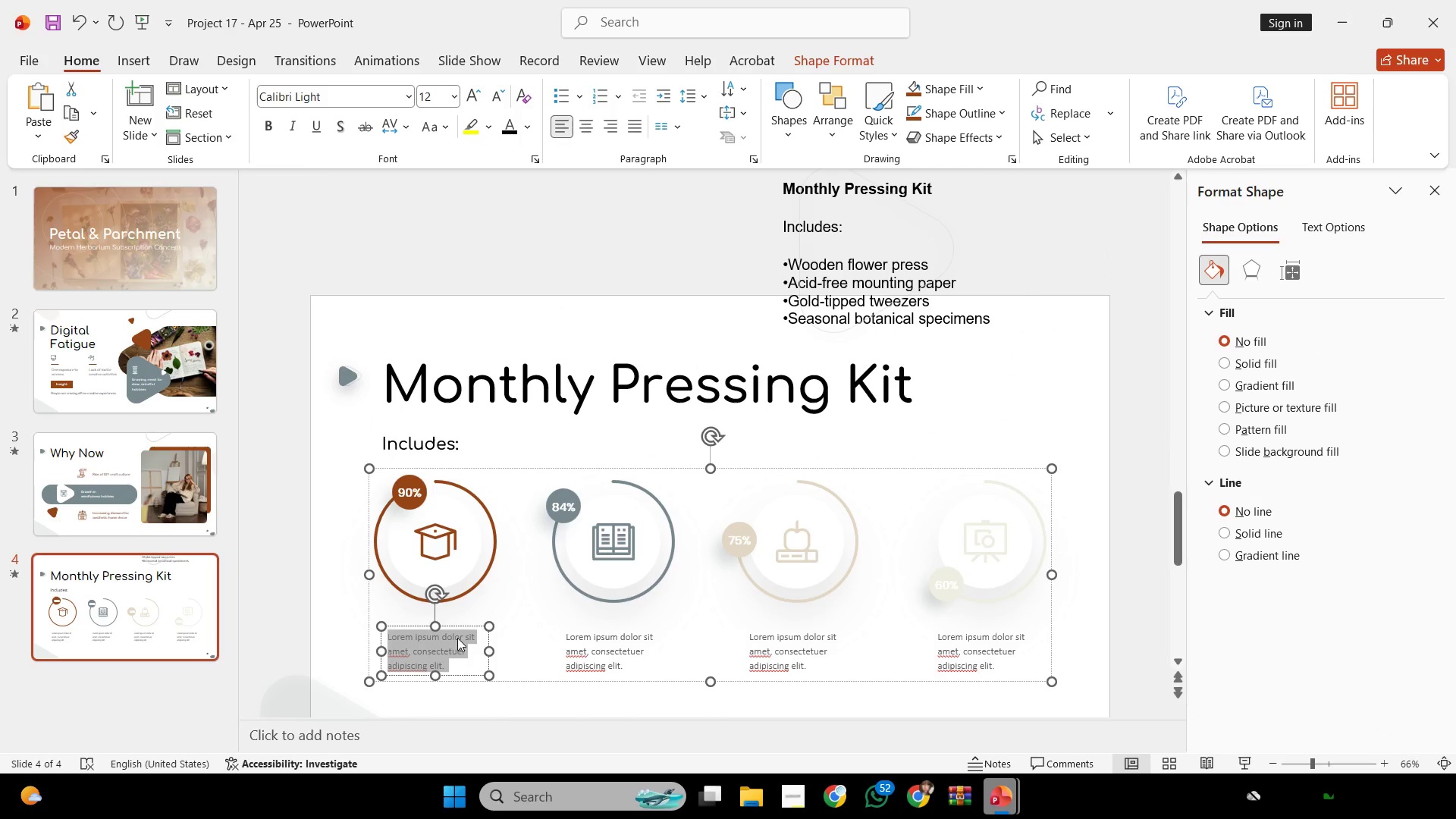 
right_click([457, 638])
 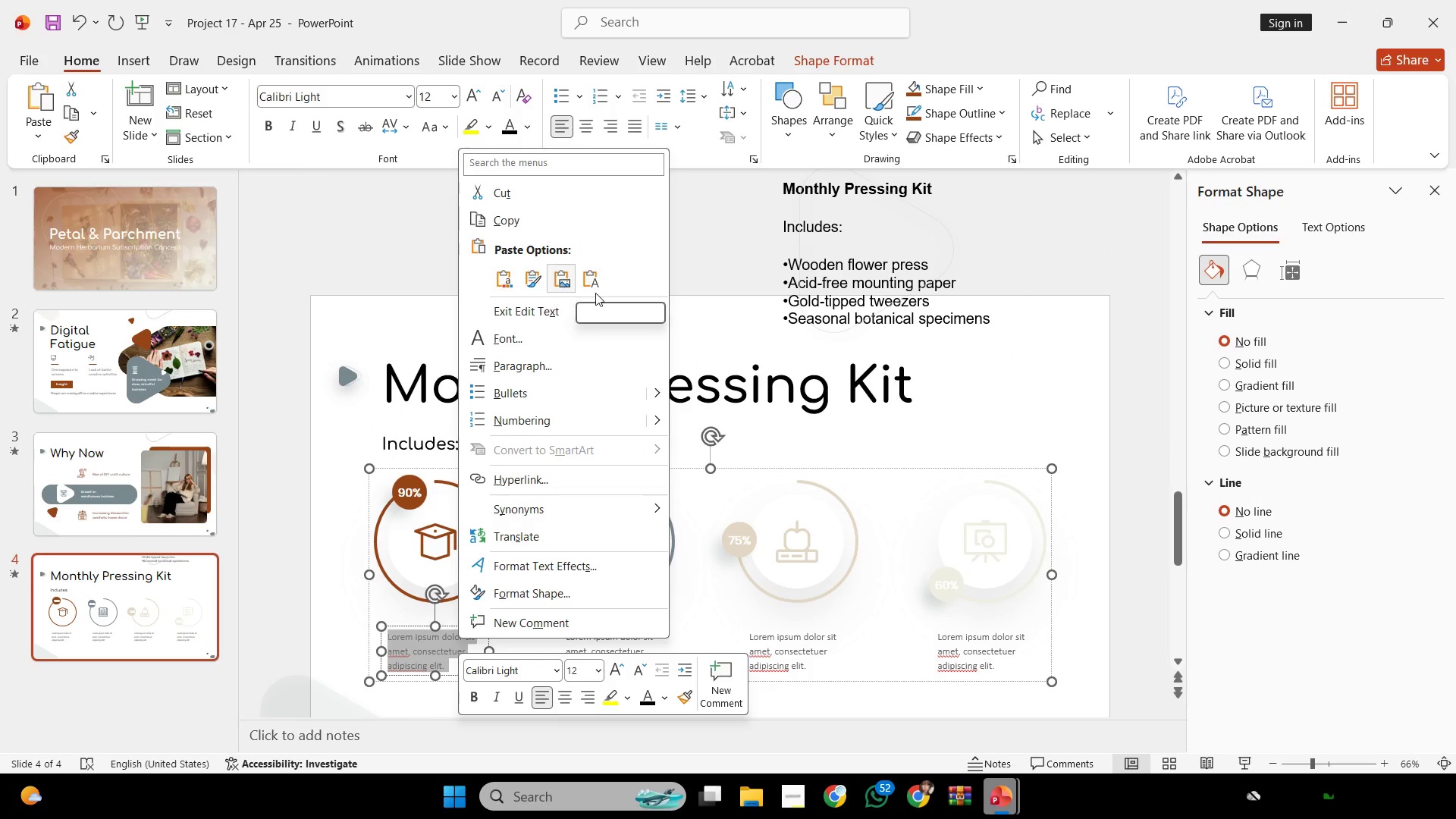 
left_click([602, 286])
 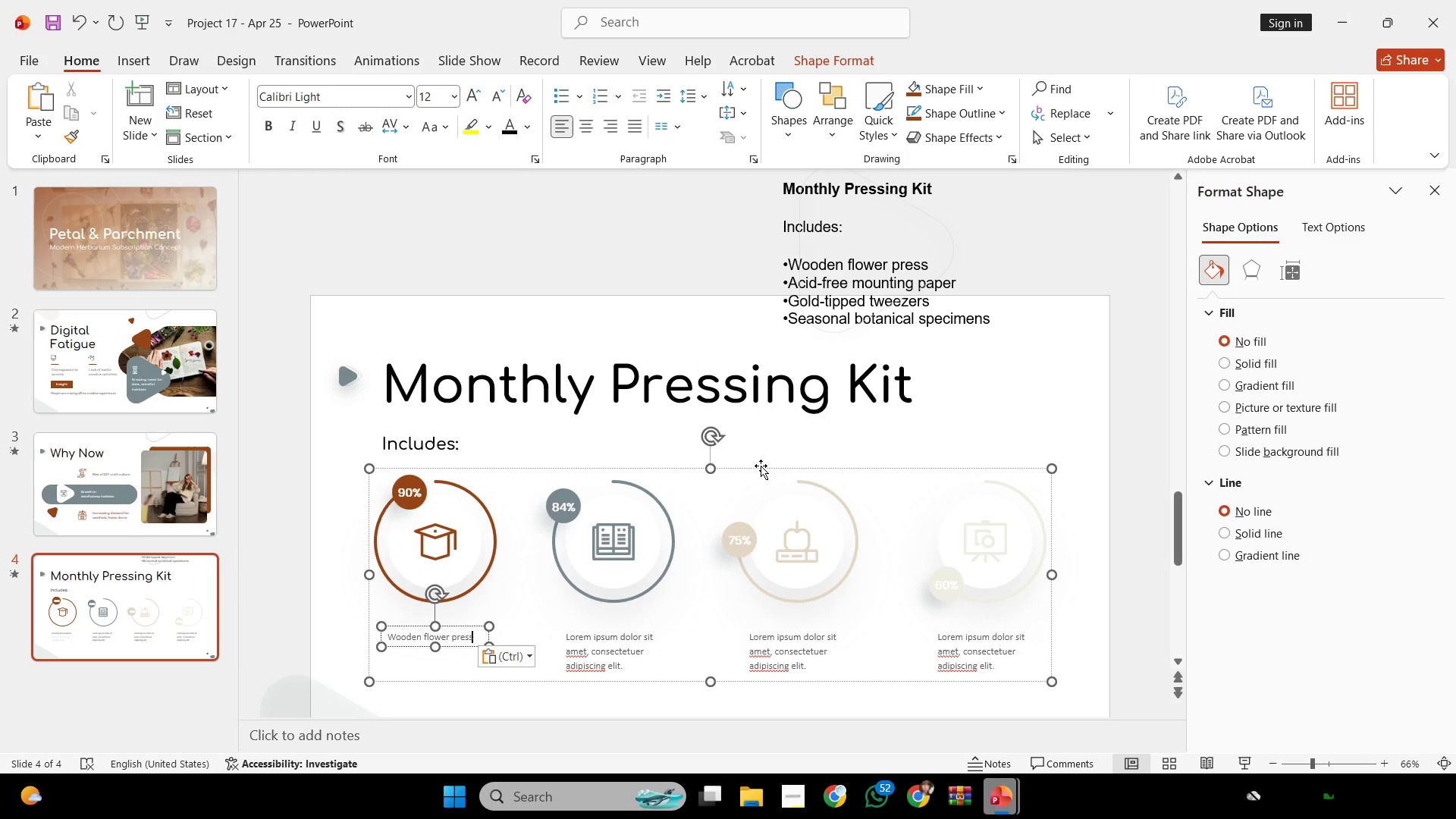 
left_click([761, 466])
 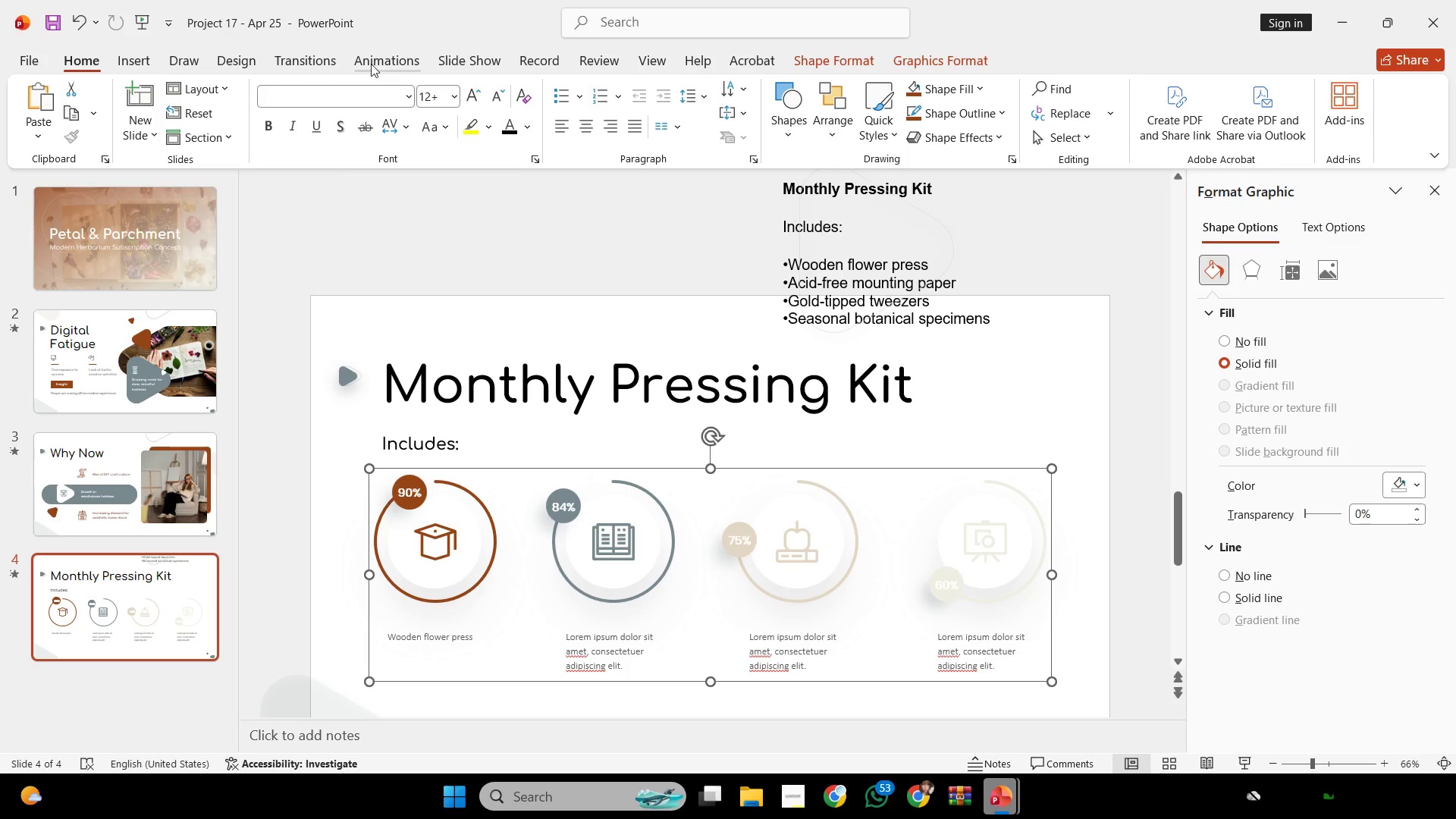 
left_click([356, 99])
 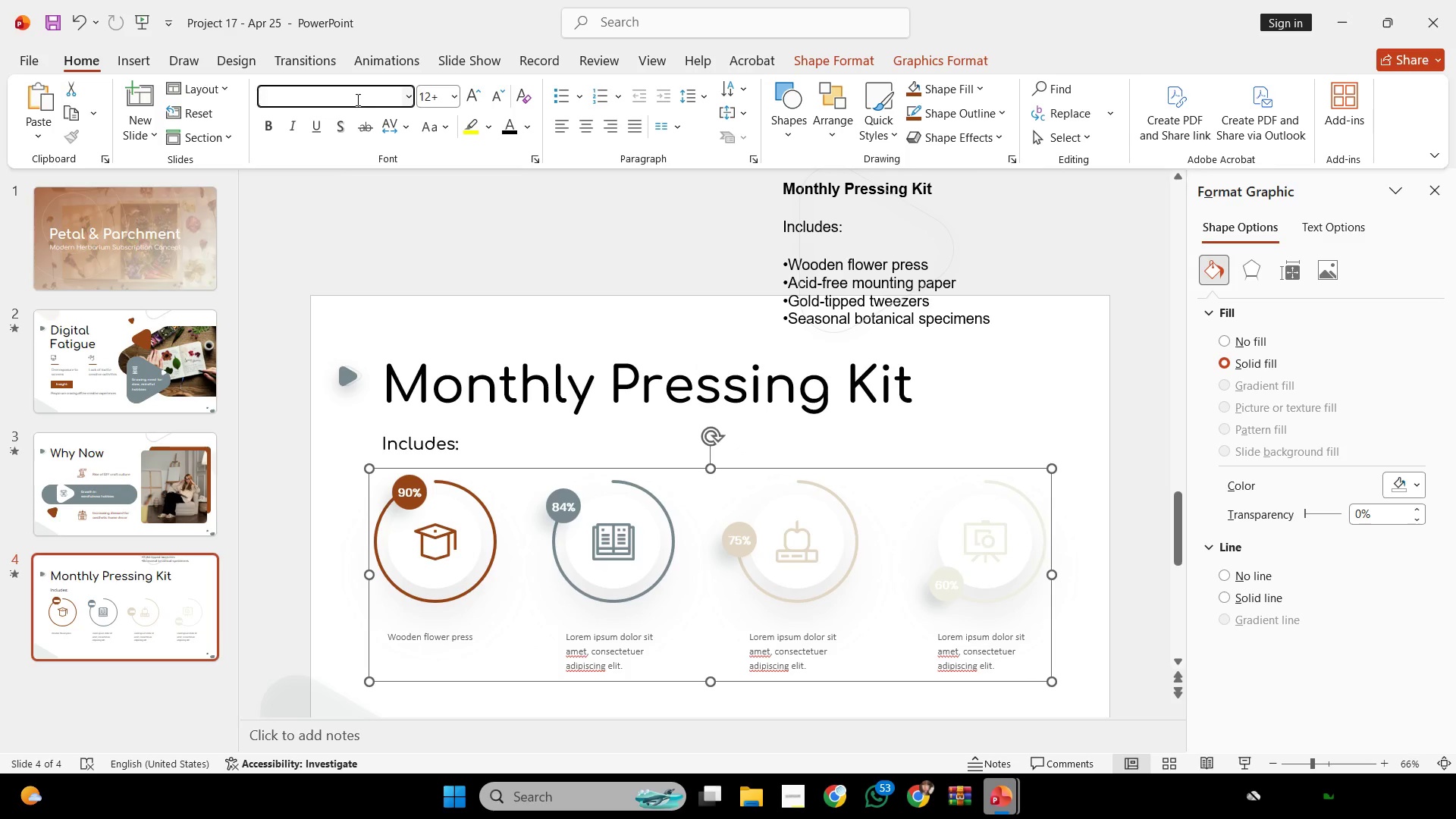 
type(comf)
 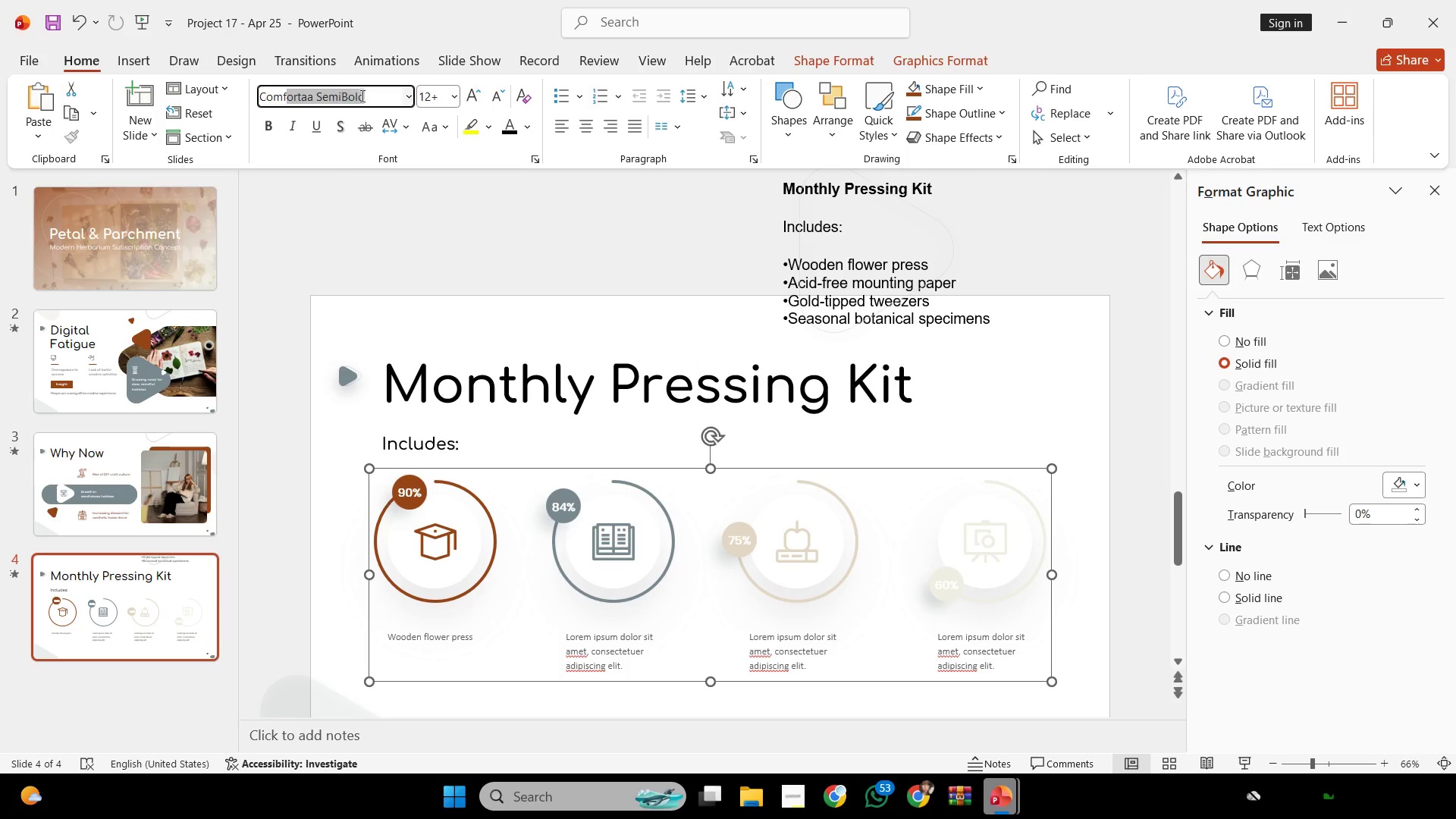 
double_click([360, 98])
 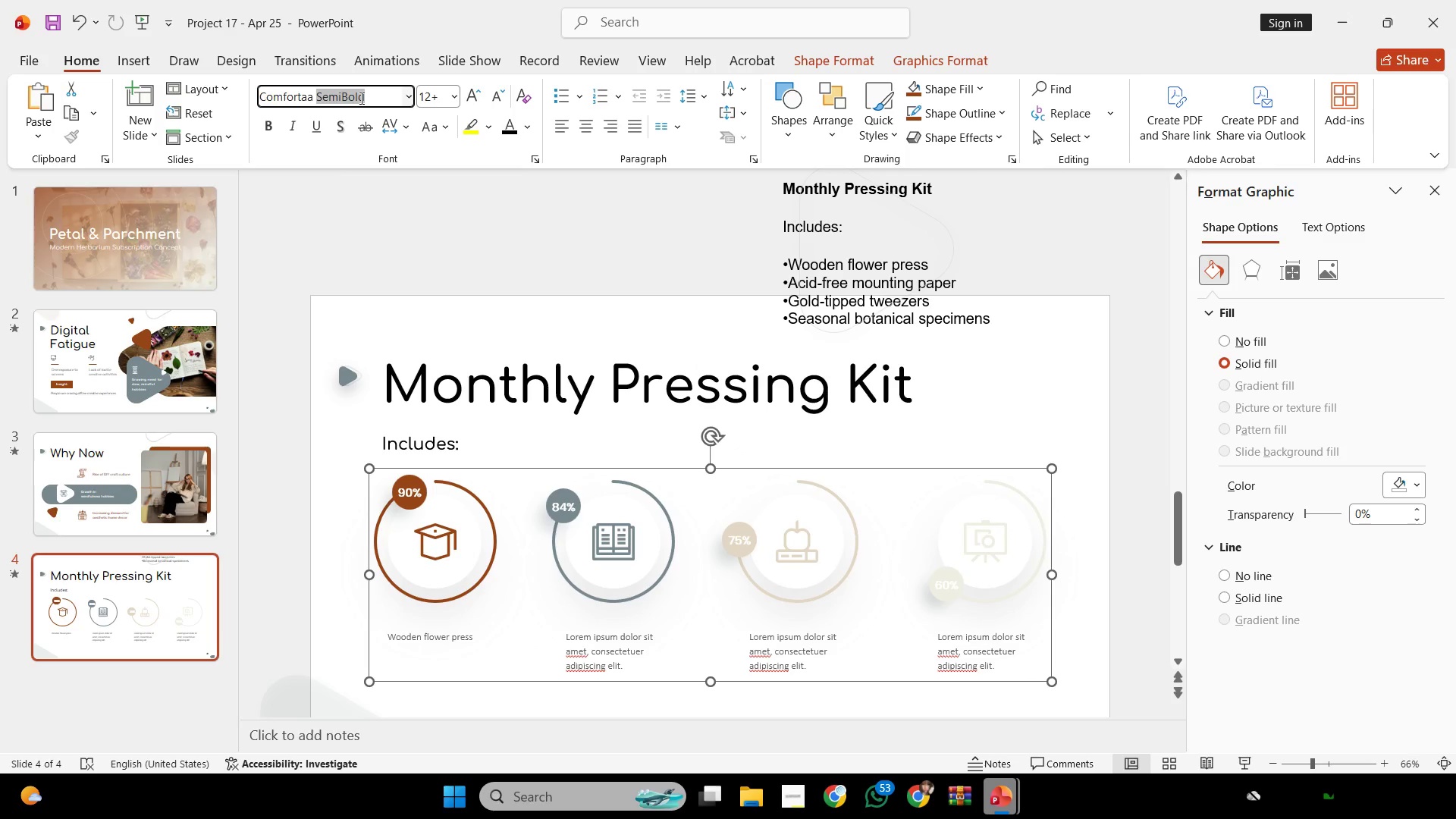 
key(Backspace)
 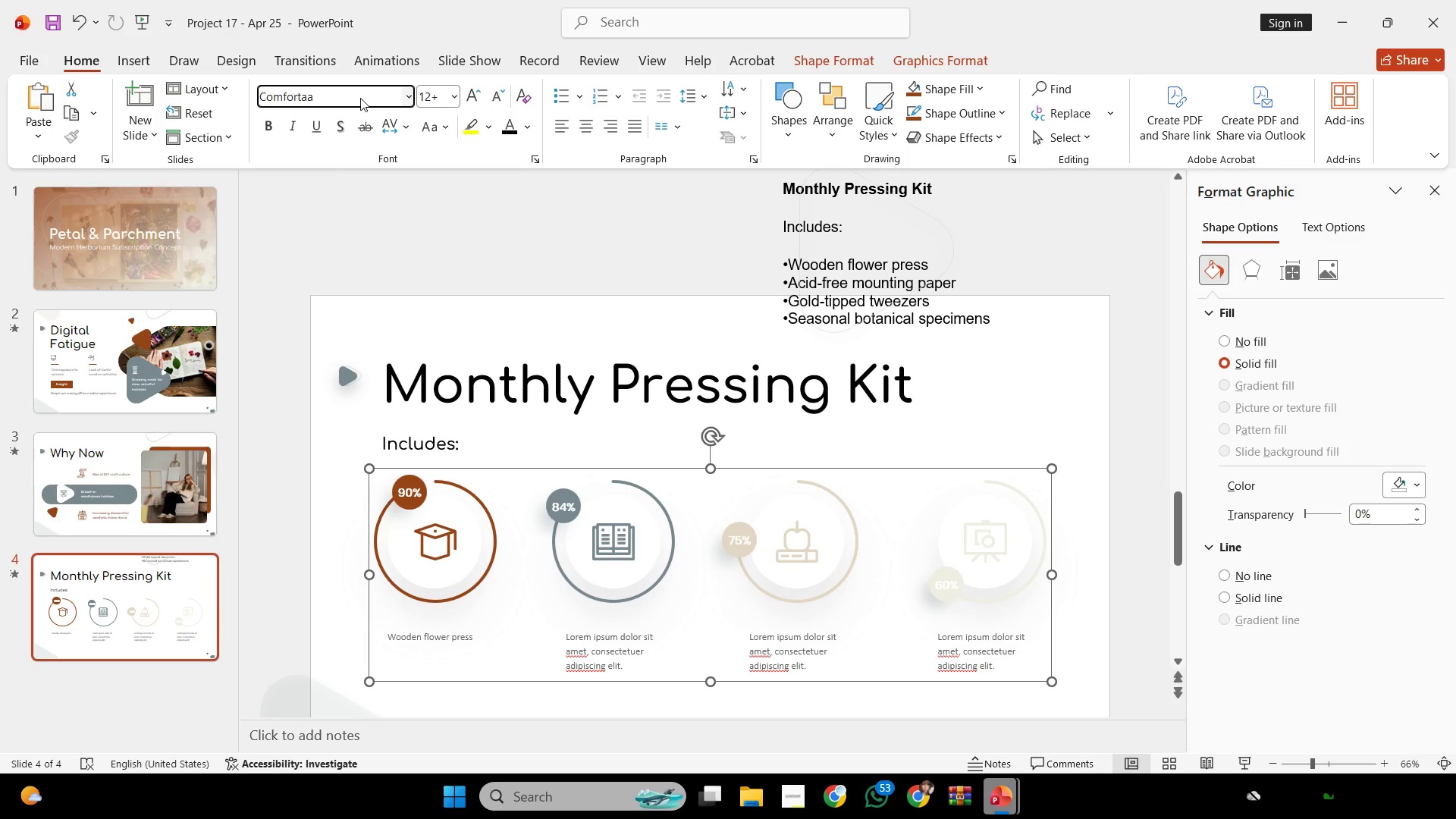 
wait(5.03)
 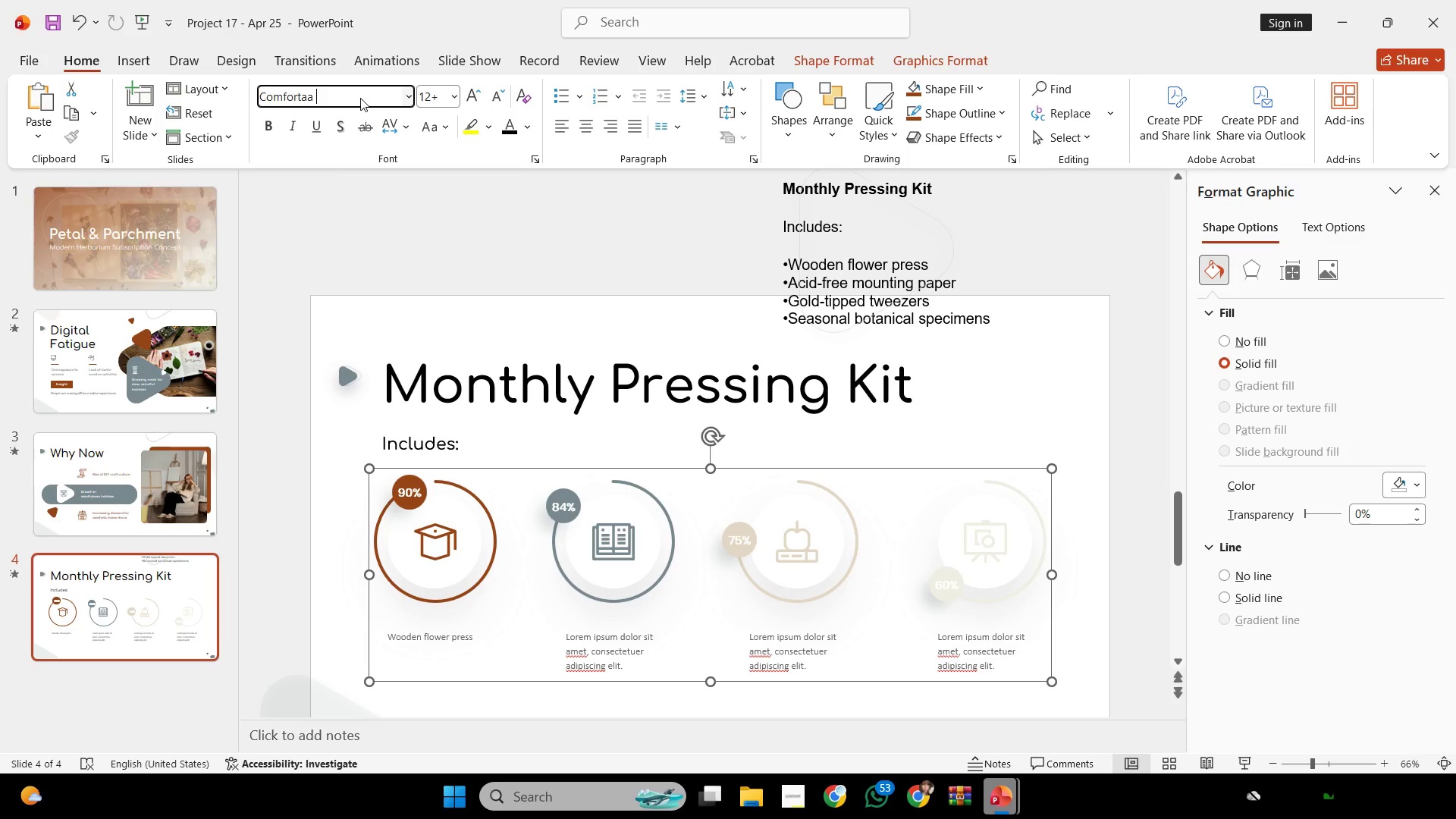 
key(Backspace)
 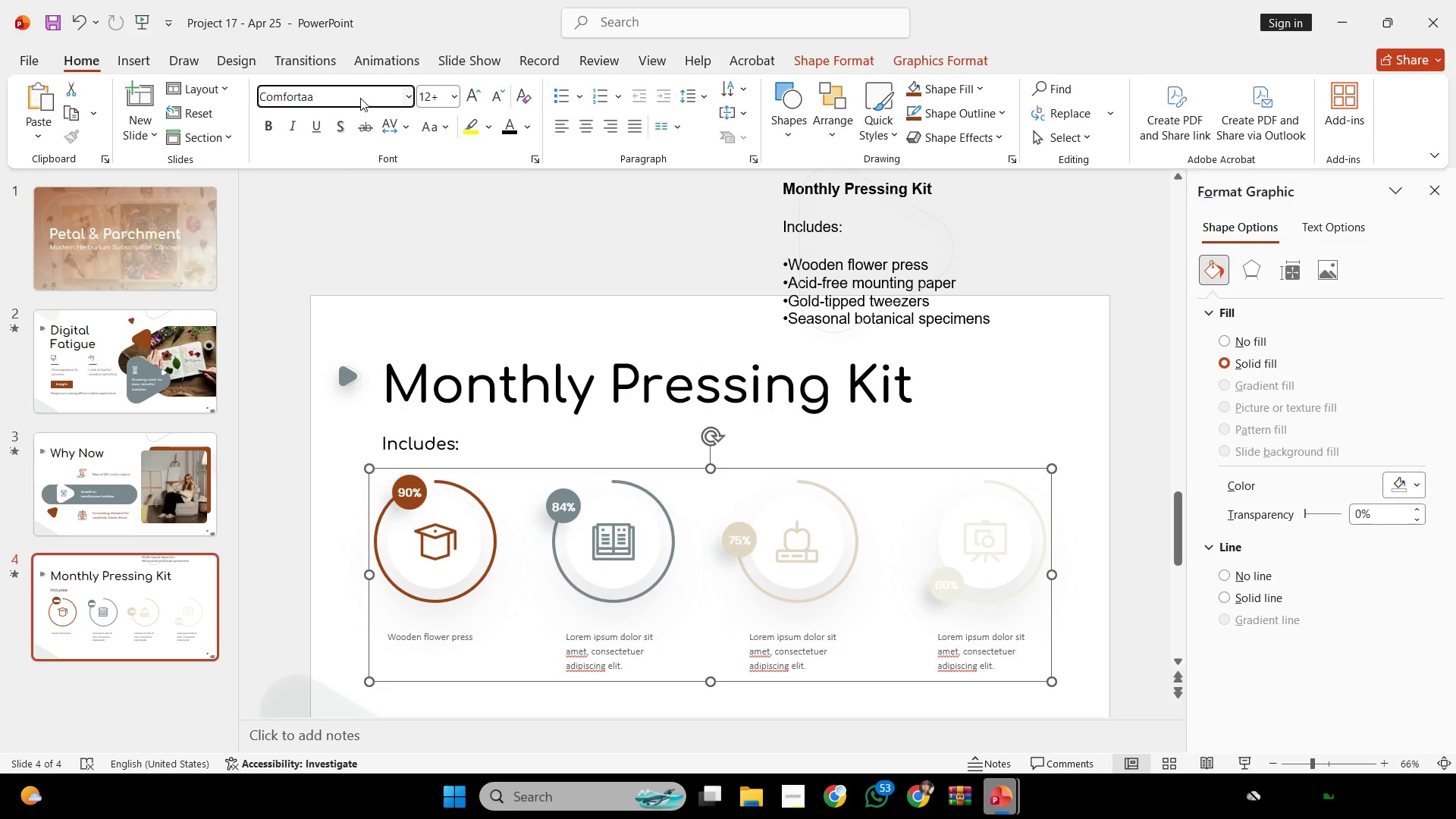 
key(Enter)
 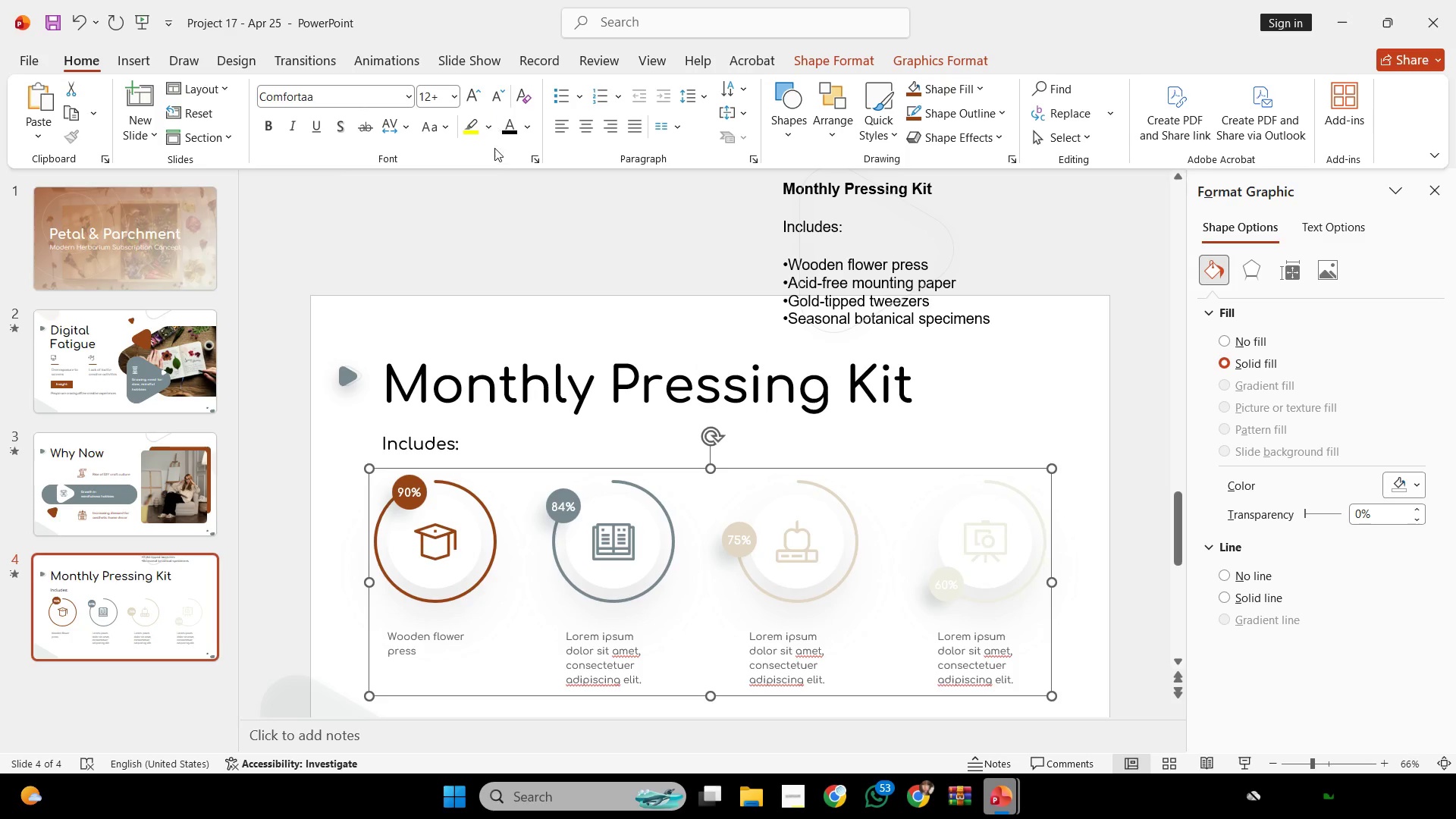 
wait(6.38)
 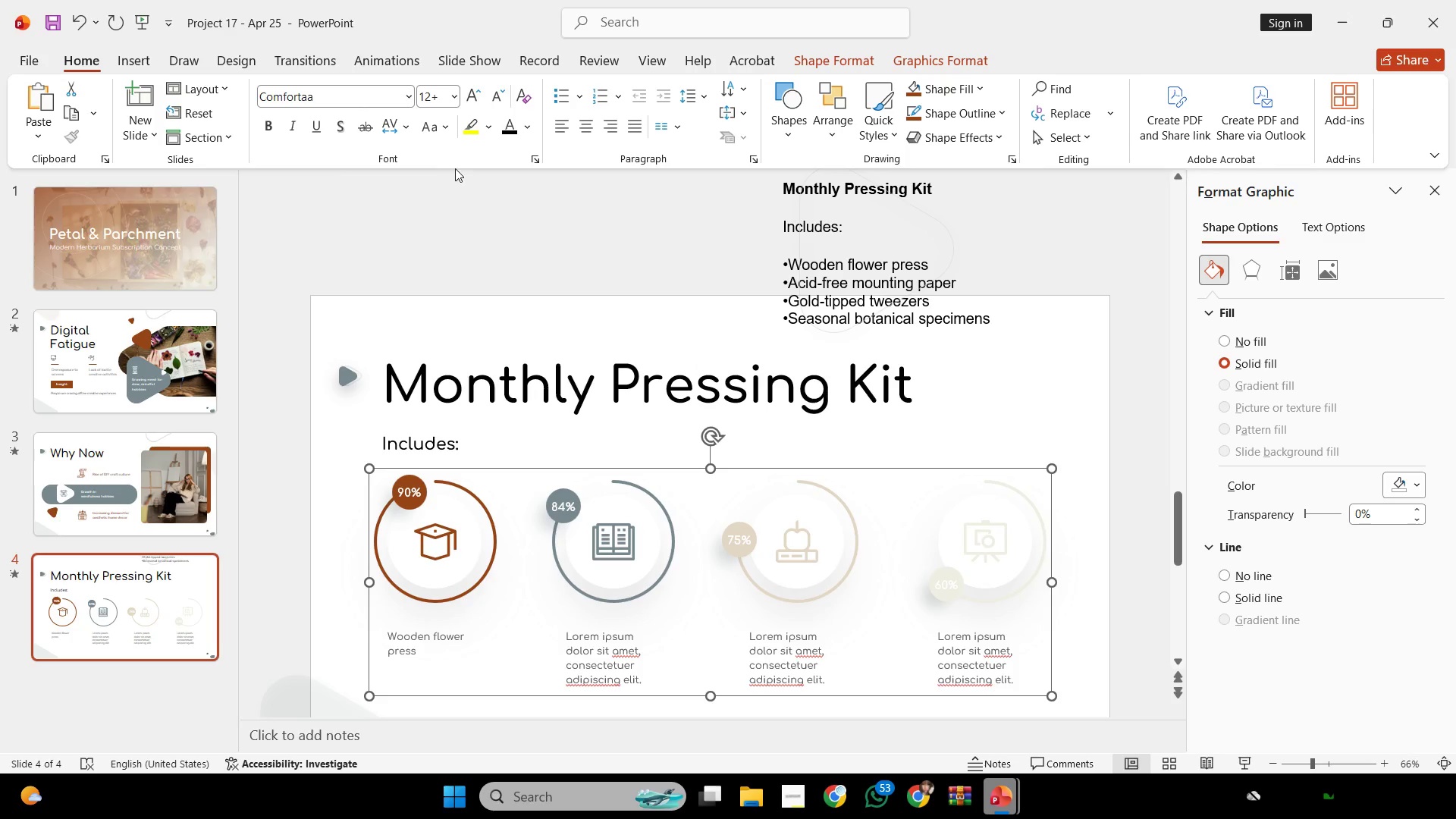 
left_click([802, 283])
 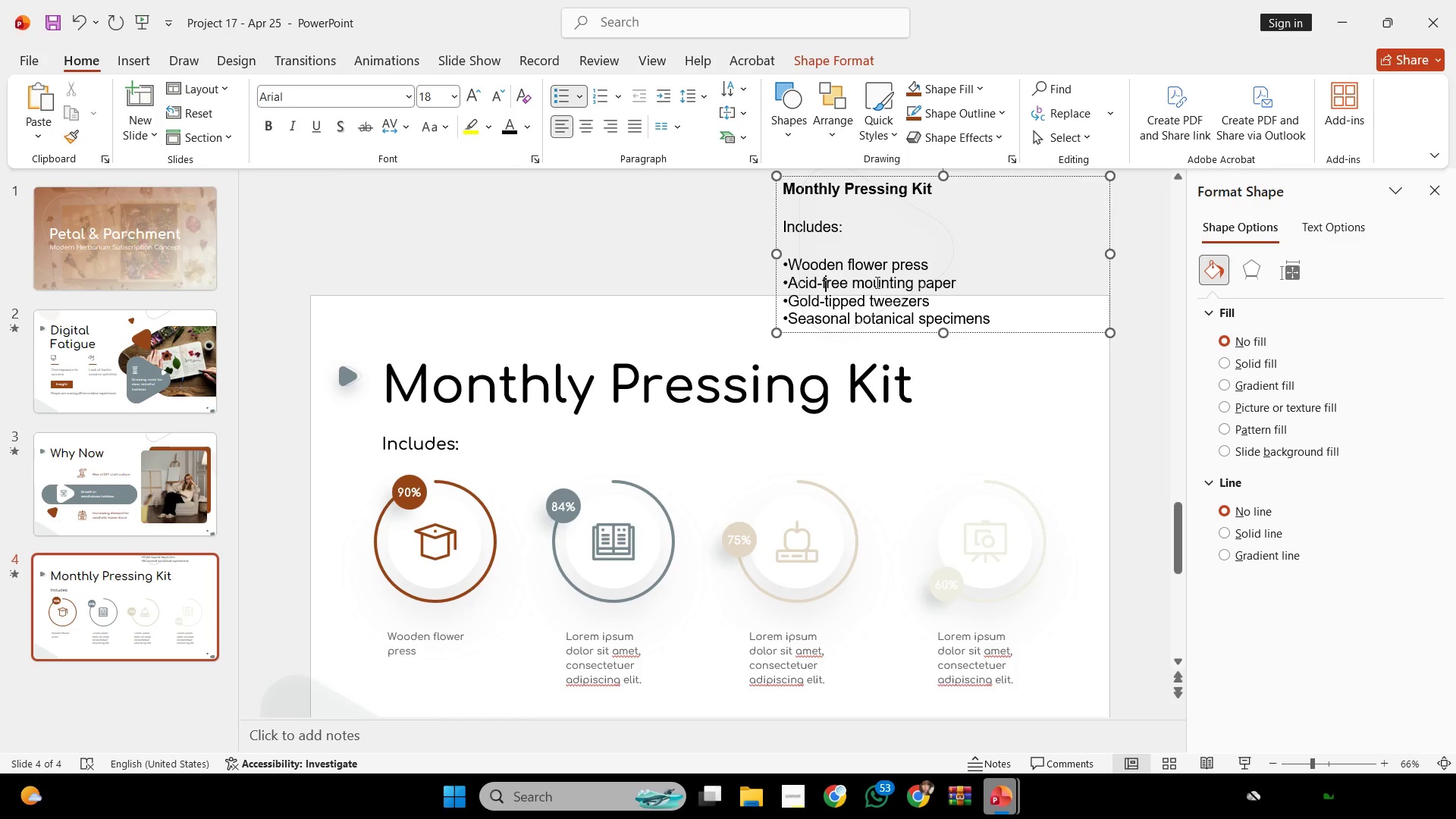 
double_click([921, 285])
 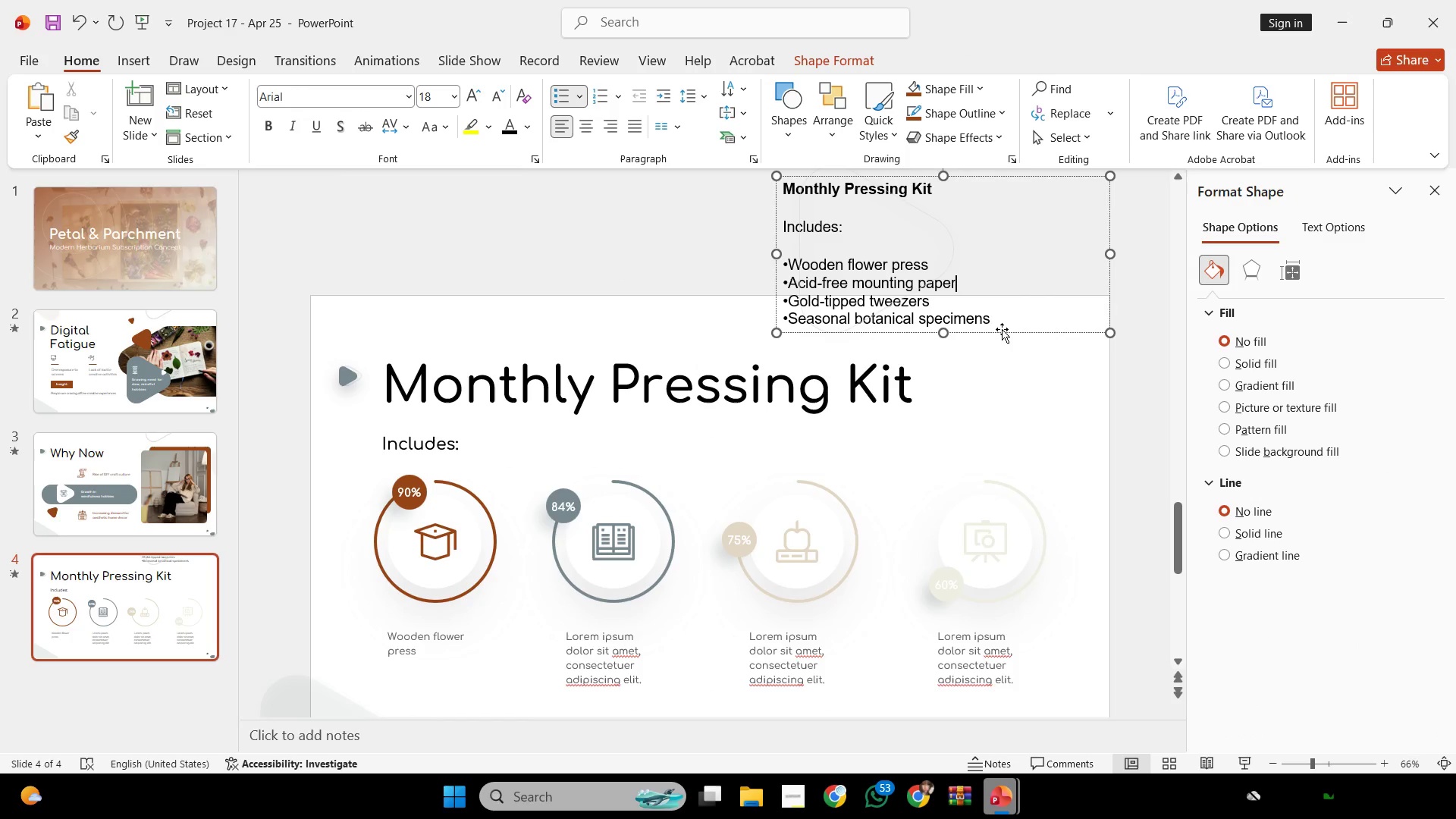 
left_click_drag(start_coordinate=[1003, 331], to_coordinate=[672, 330])
 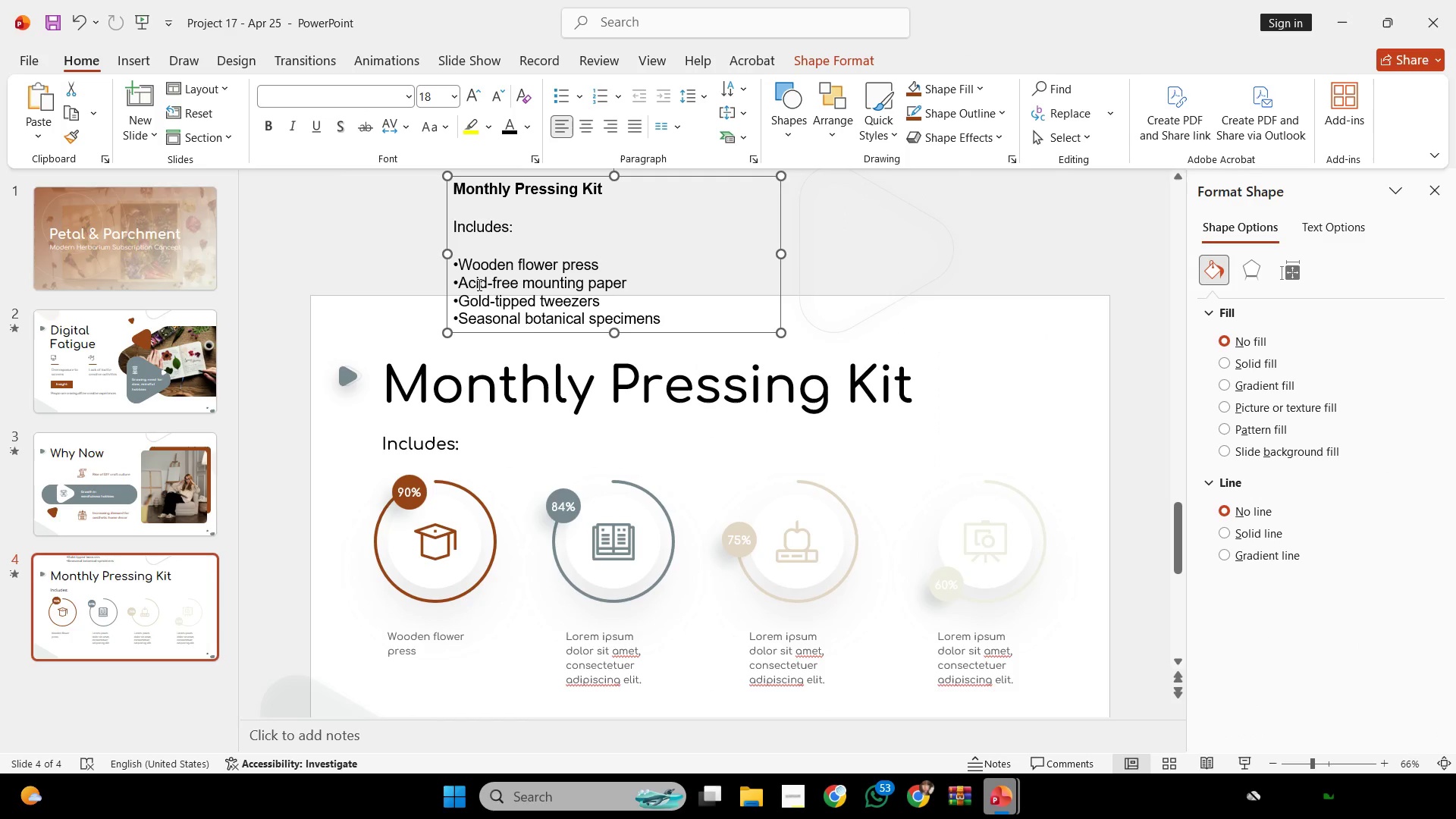 
left_click_drag(start_coordinate=[477, 284], to_coordinate=[653, 290])
 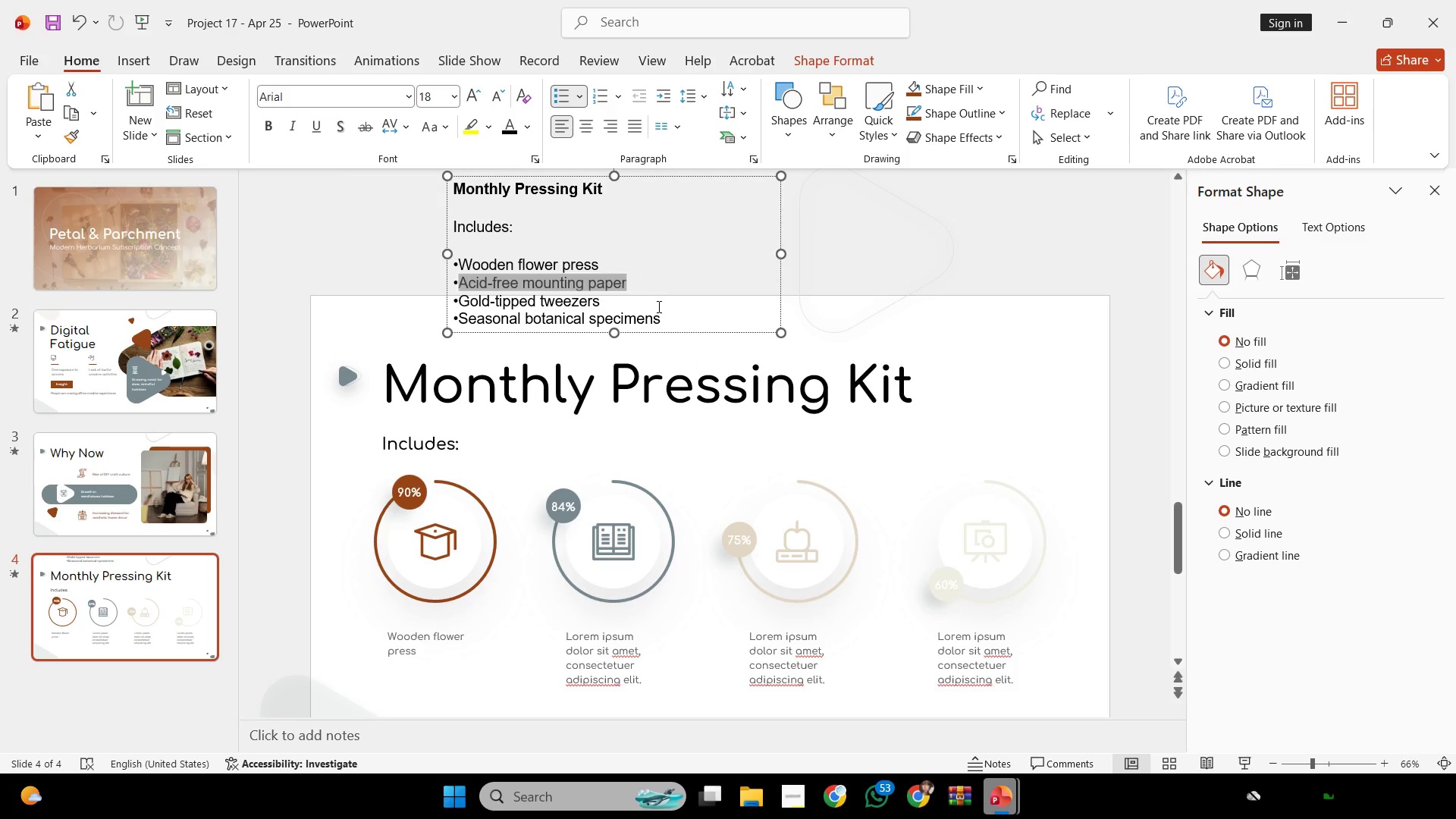 
key(Control+C)
 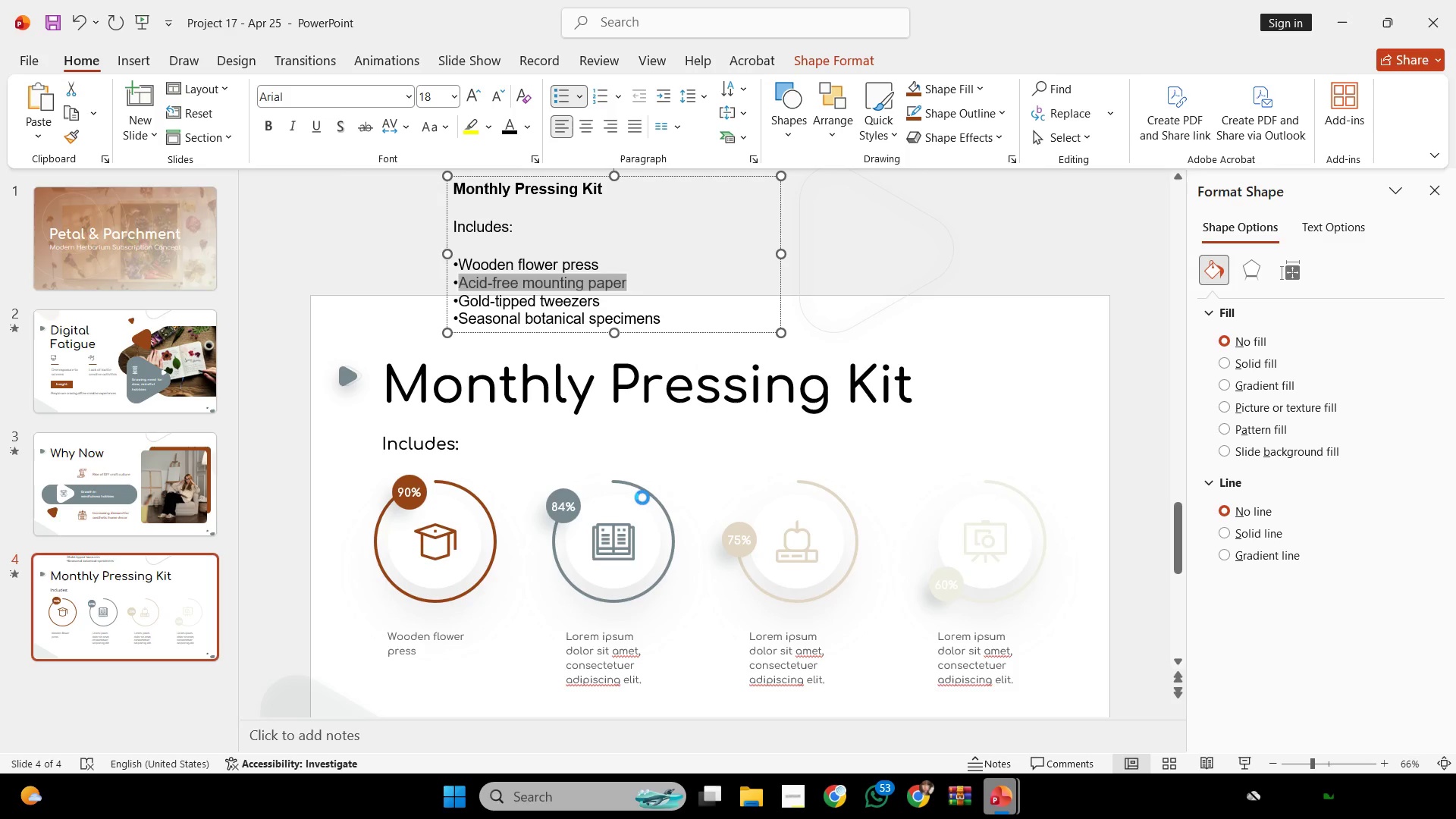 
key(Control+C)
 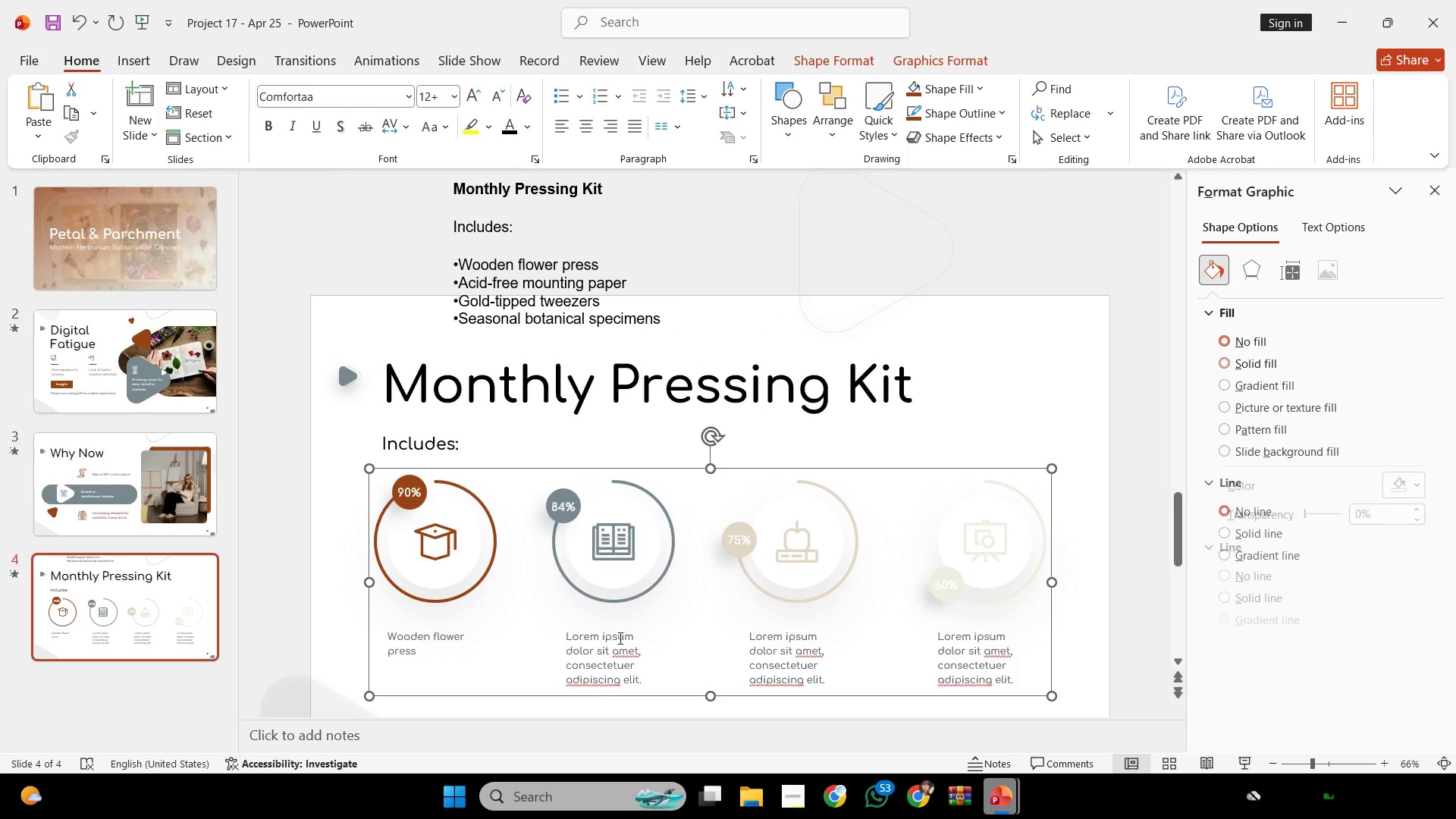 
double_click([619, 648])
 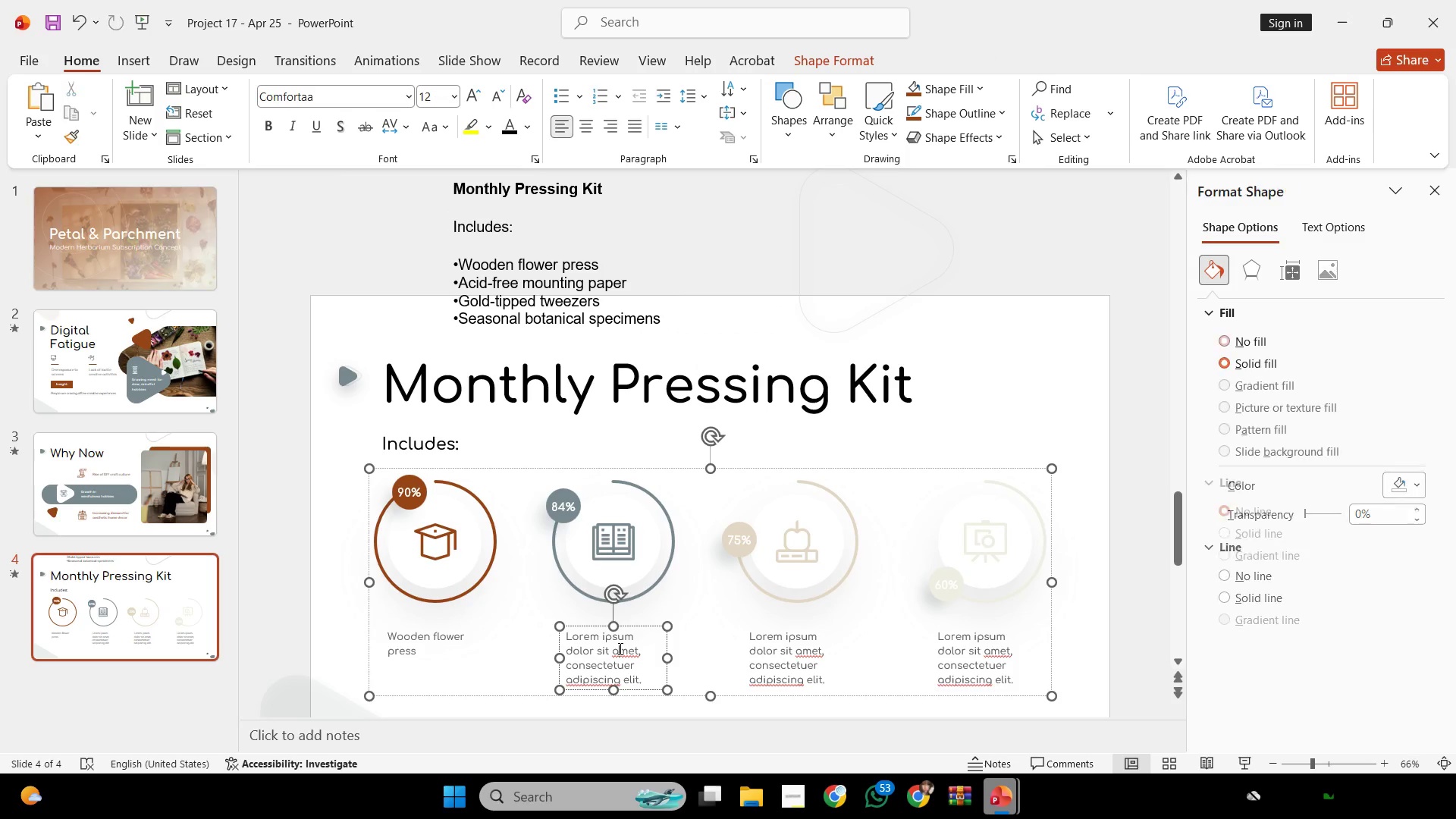 
key(Control+ControlLeft)
 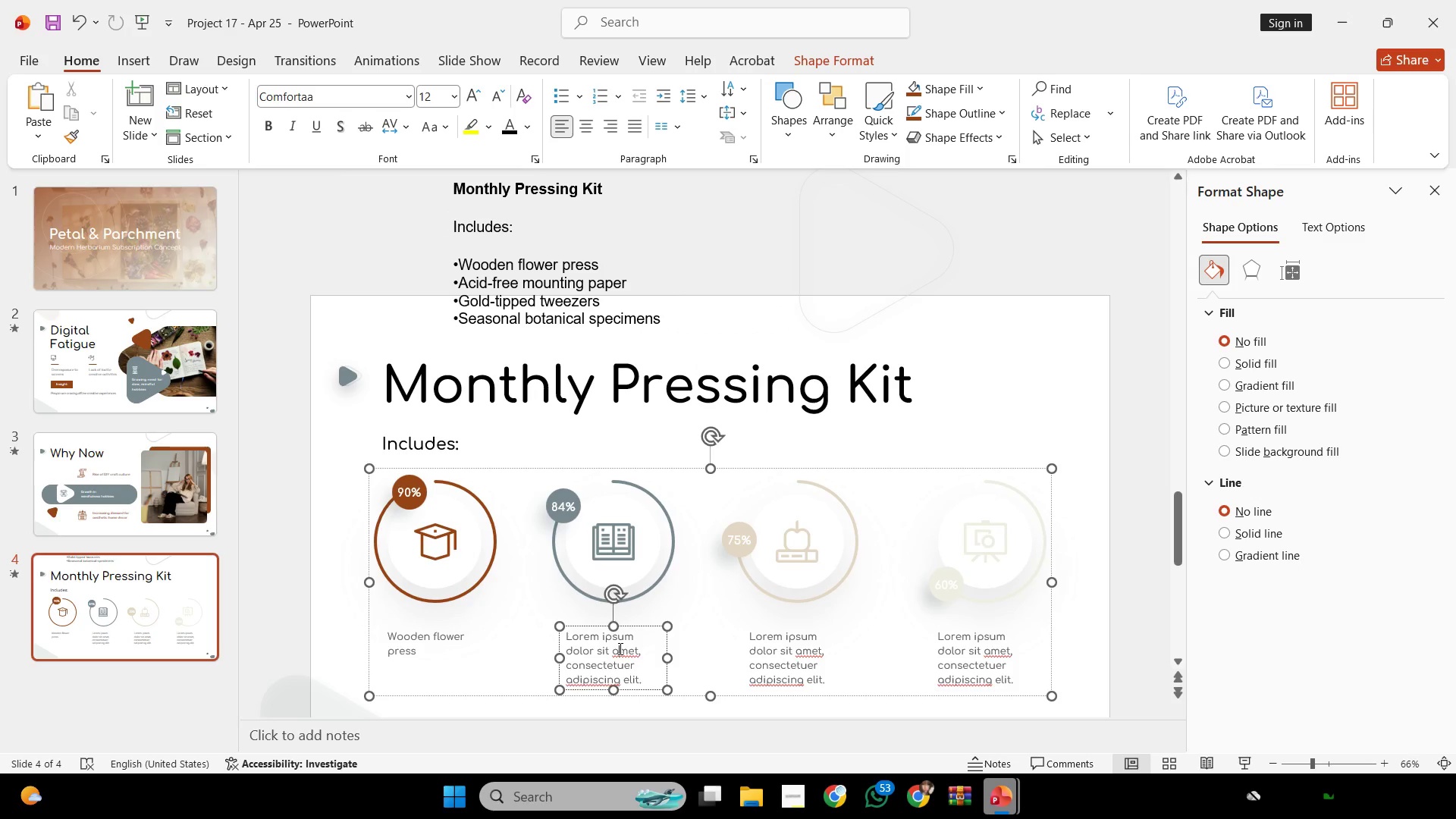 
key(Control+A)
 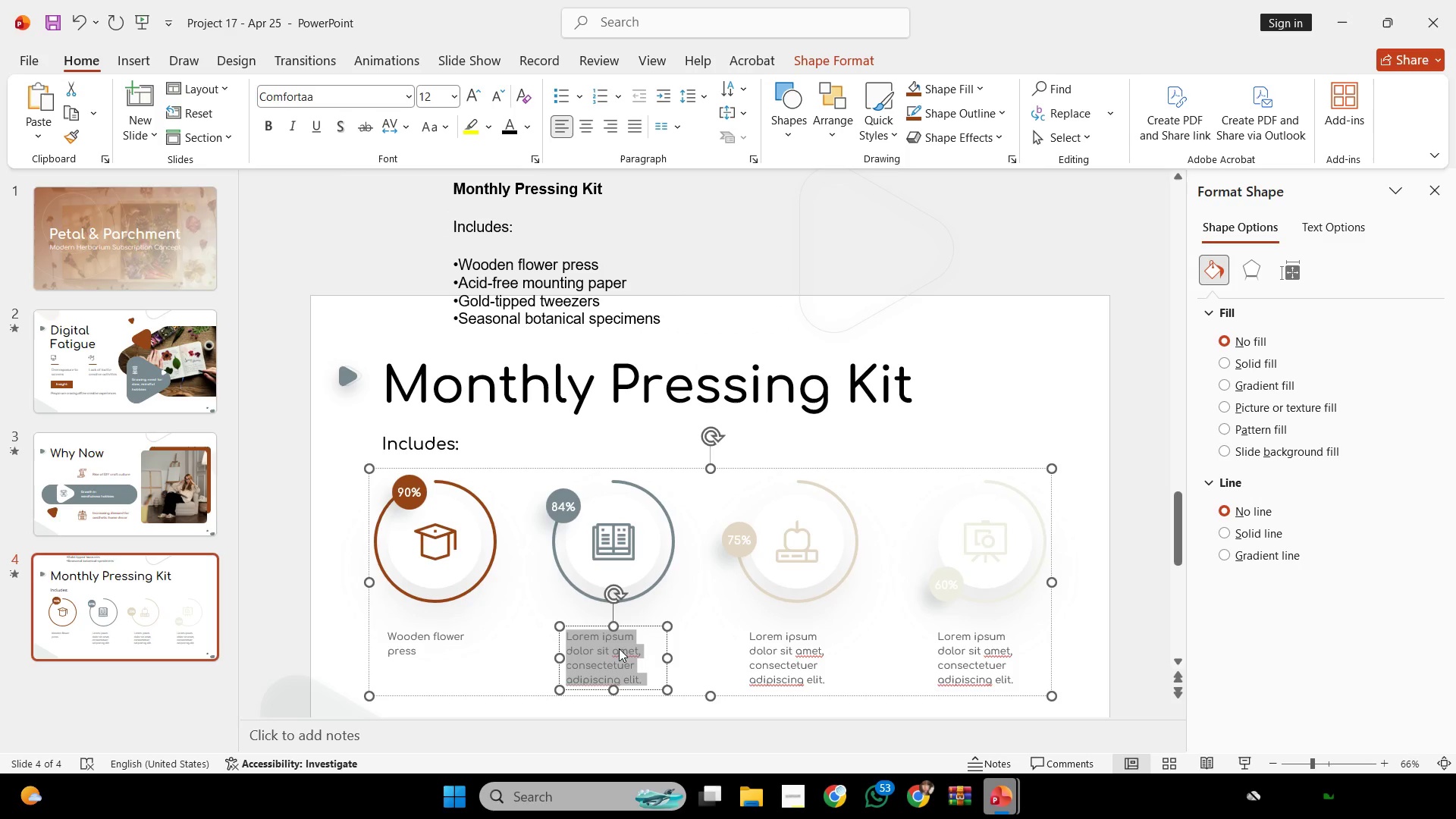 
right_click([619, 648])
 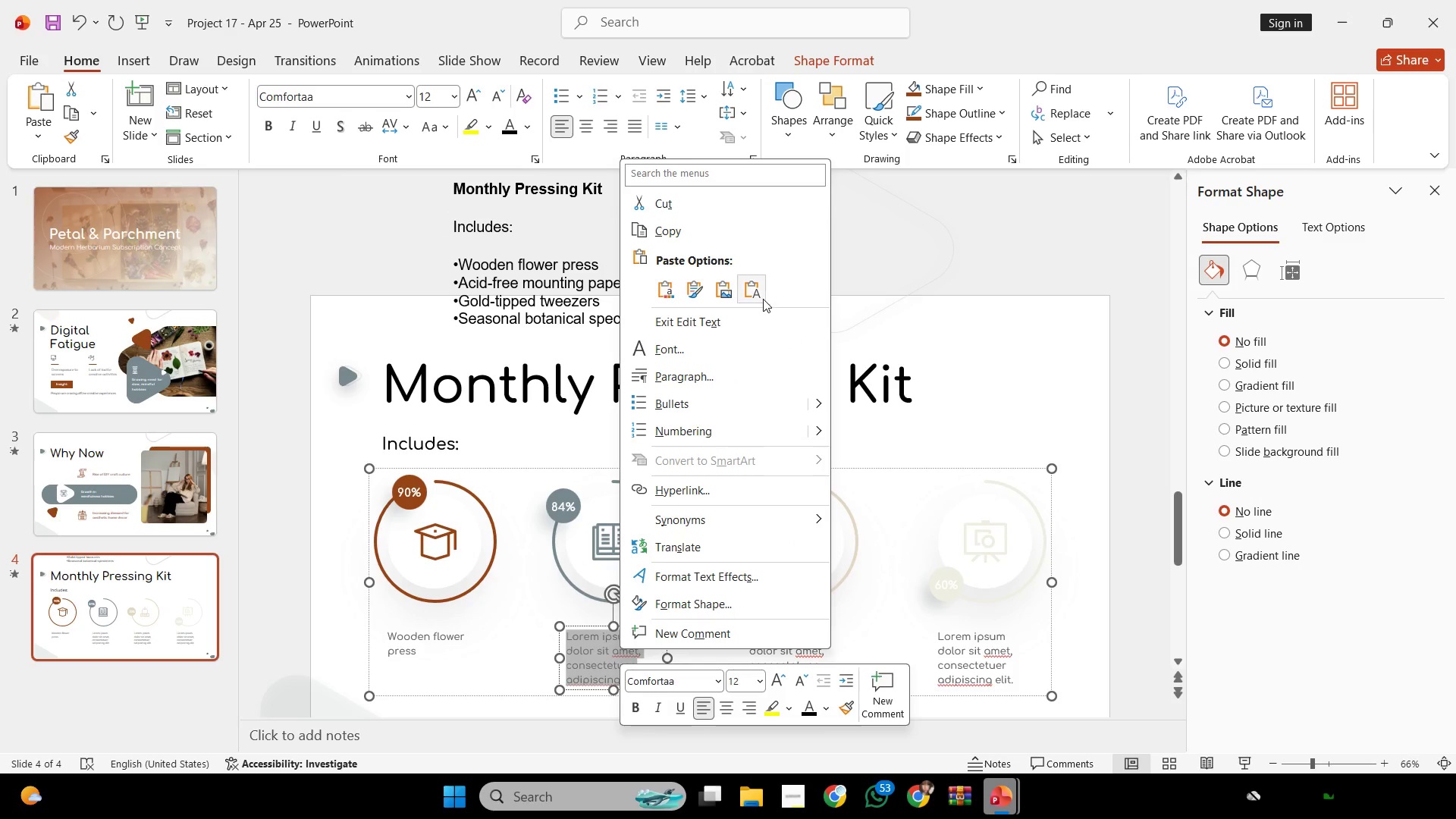 
left_click([758, 291])
 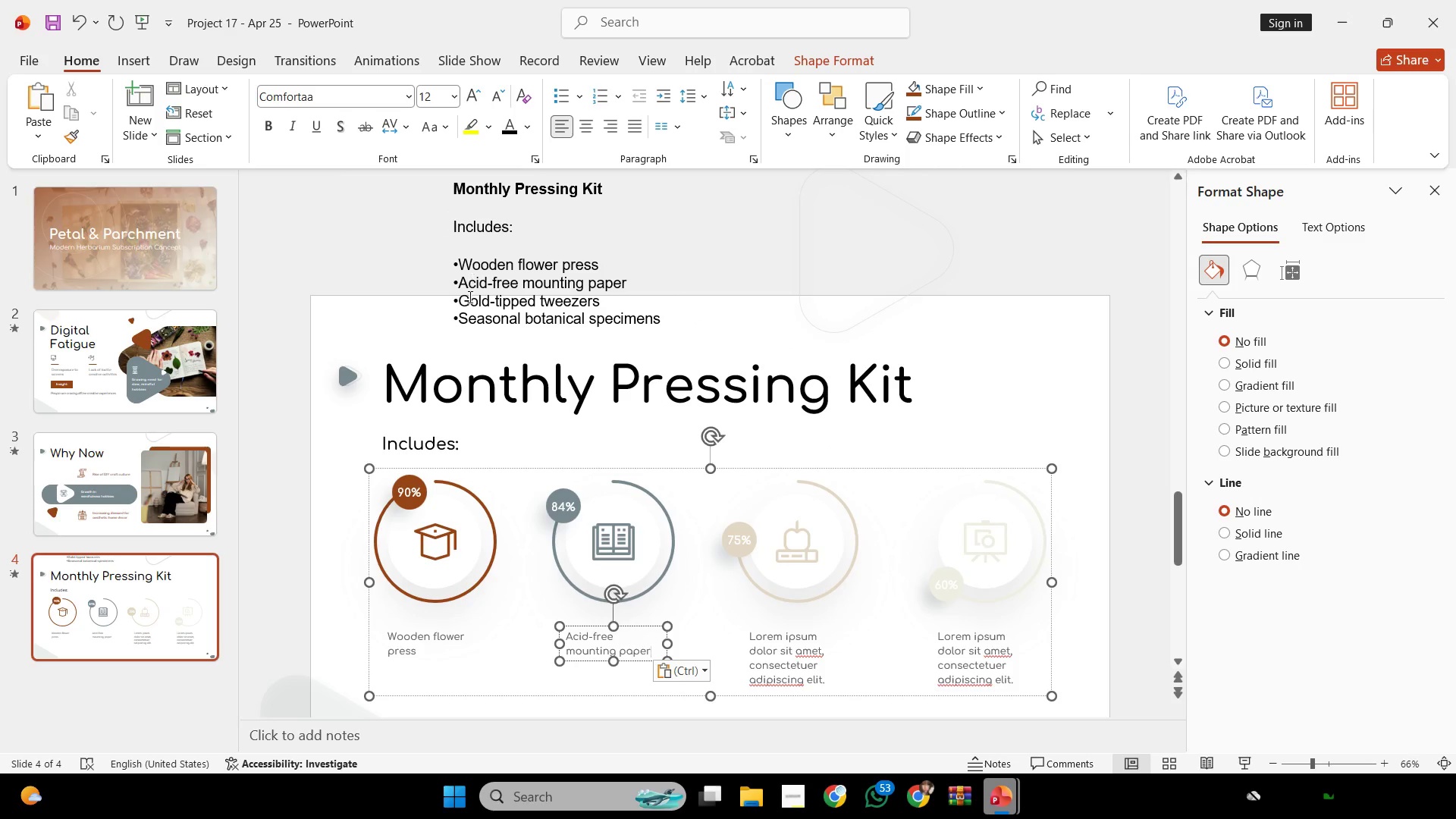 
left_click_drag(start_coordinate=[473, 303], to_coordinate=[646, 300])
 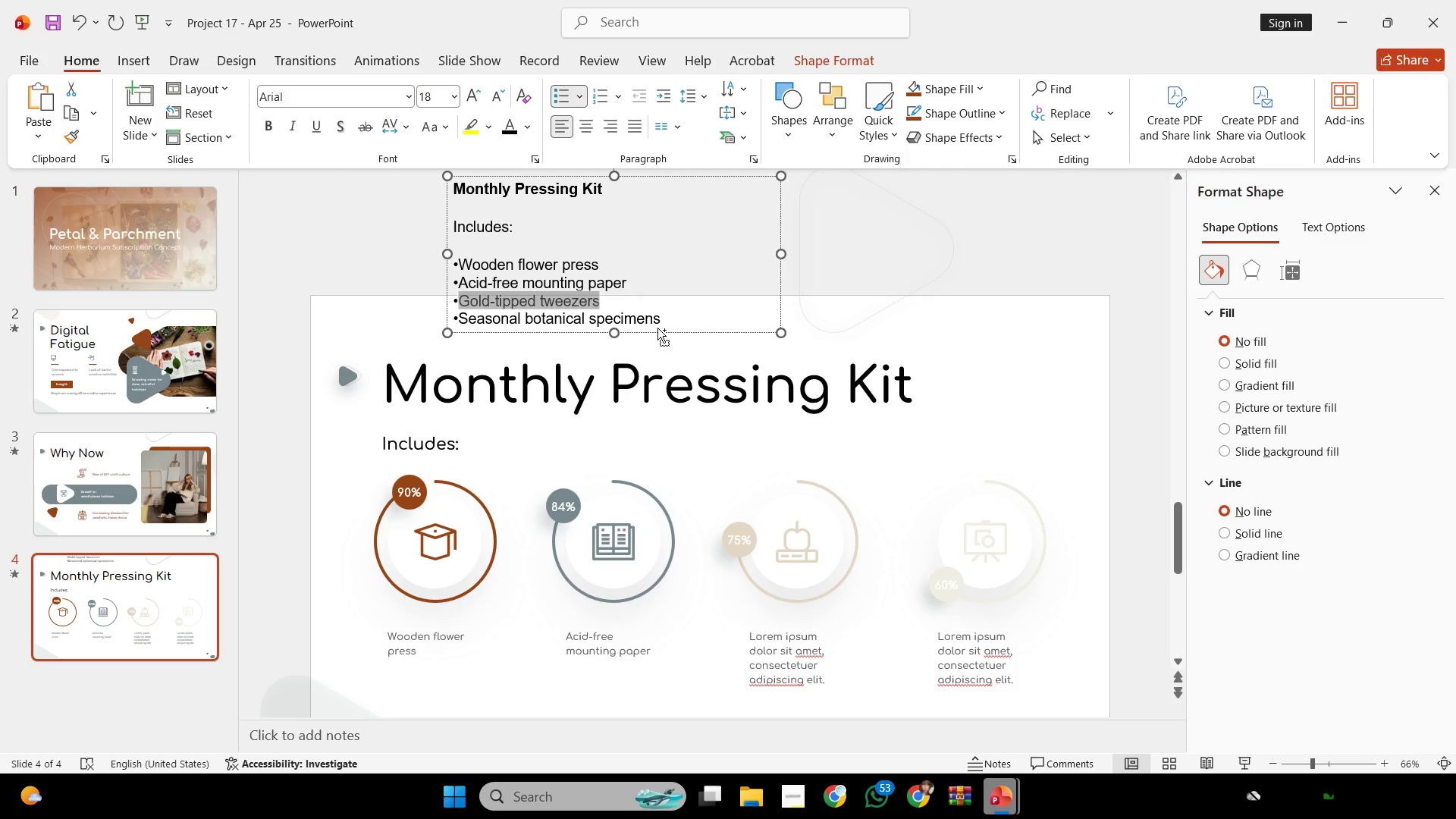 
key(Control+C)
 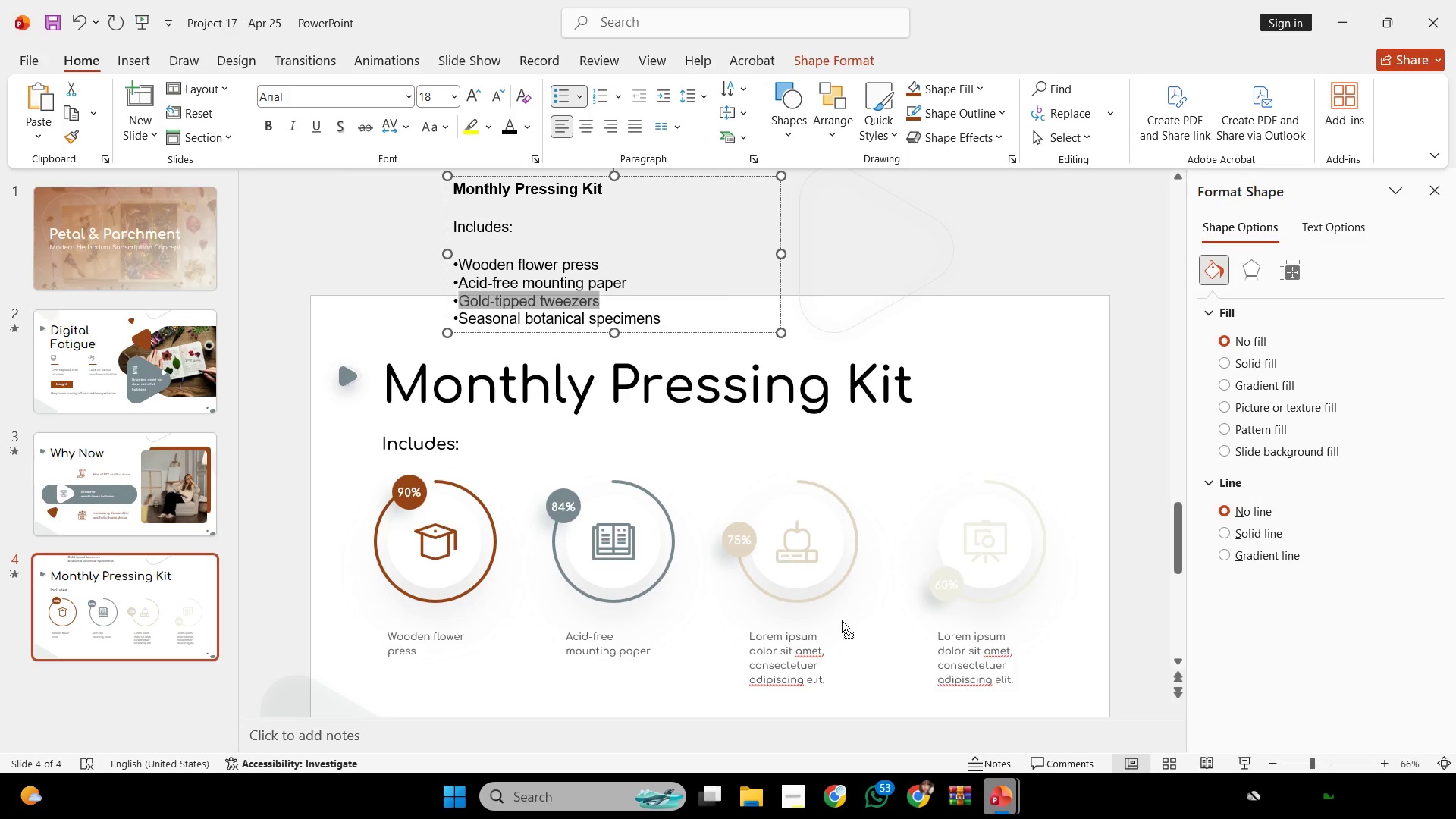 
key(Control+C)
 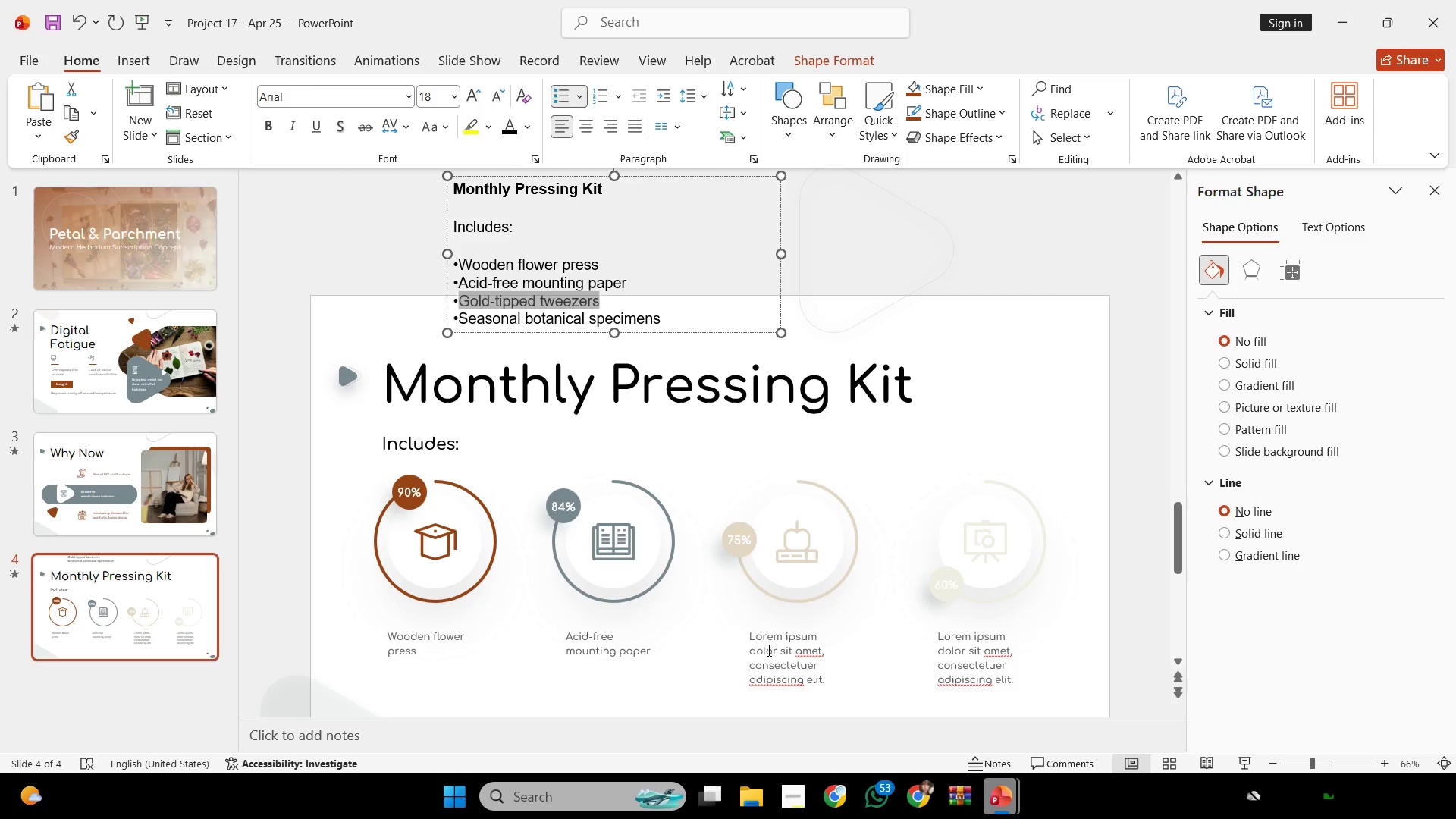 
left_click([767, 650])
 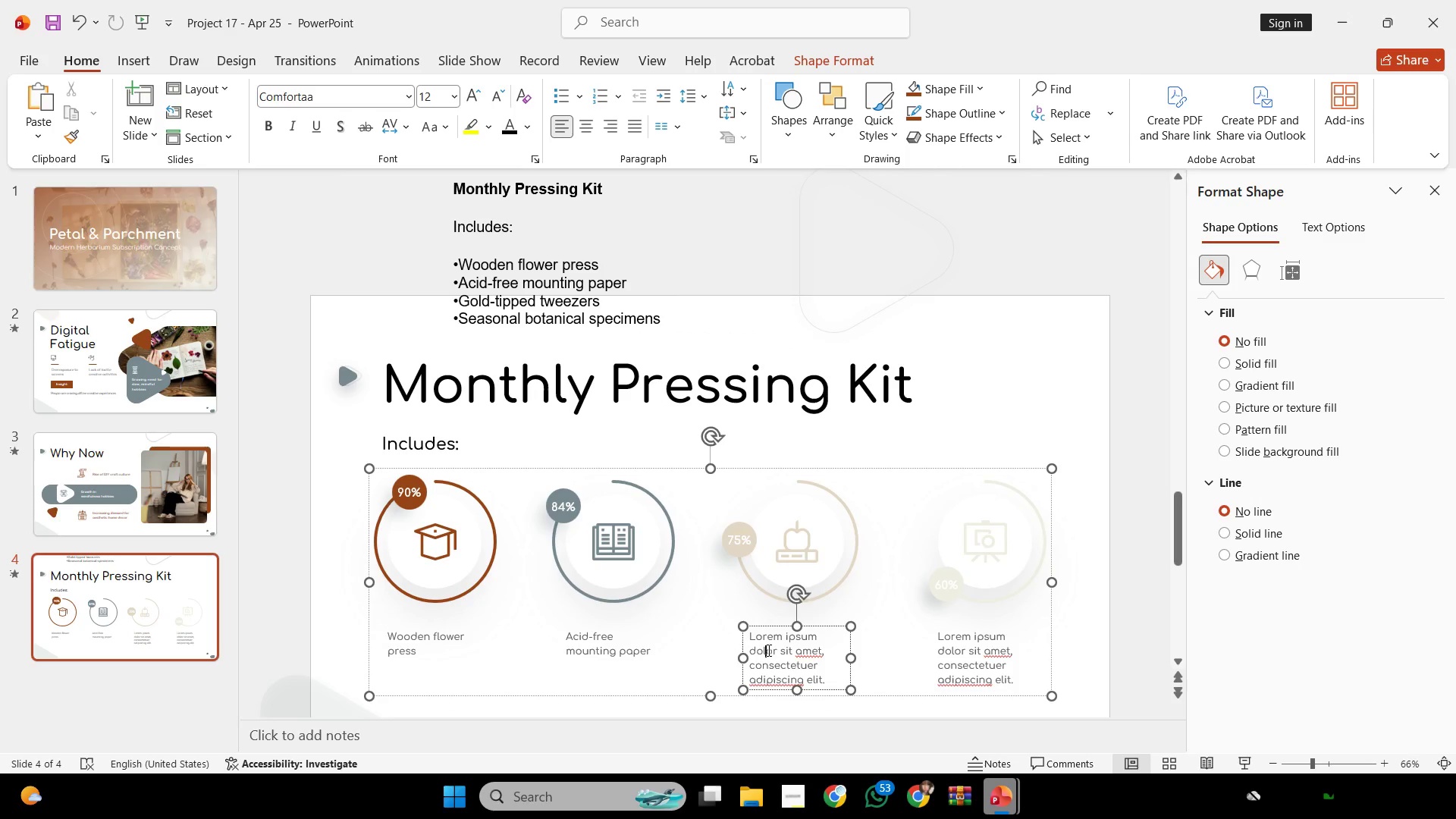 
key(Control+ControlLeft)
 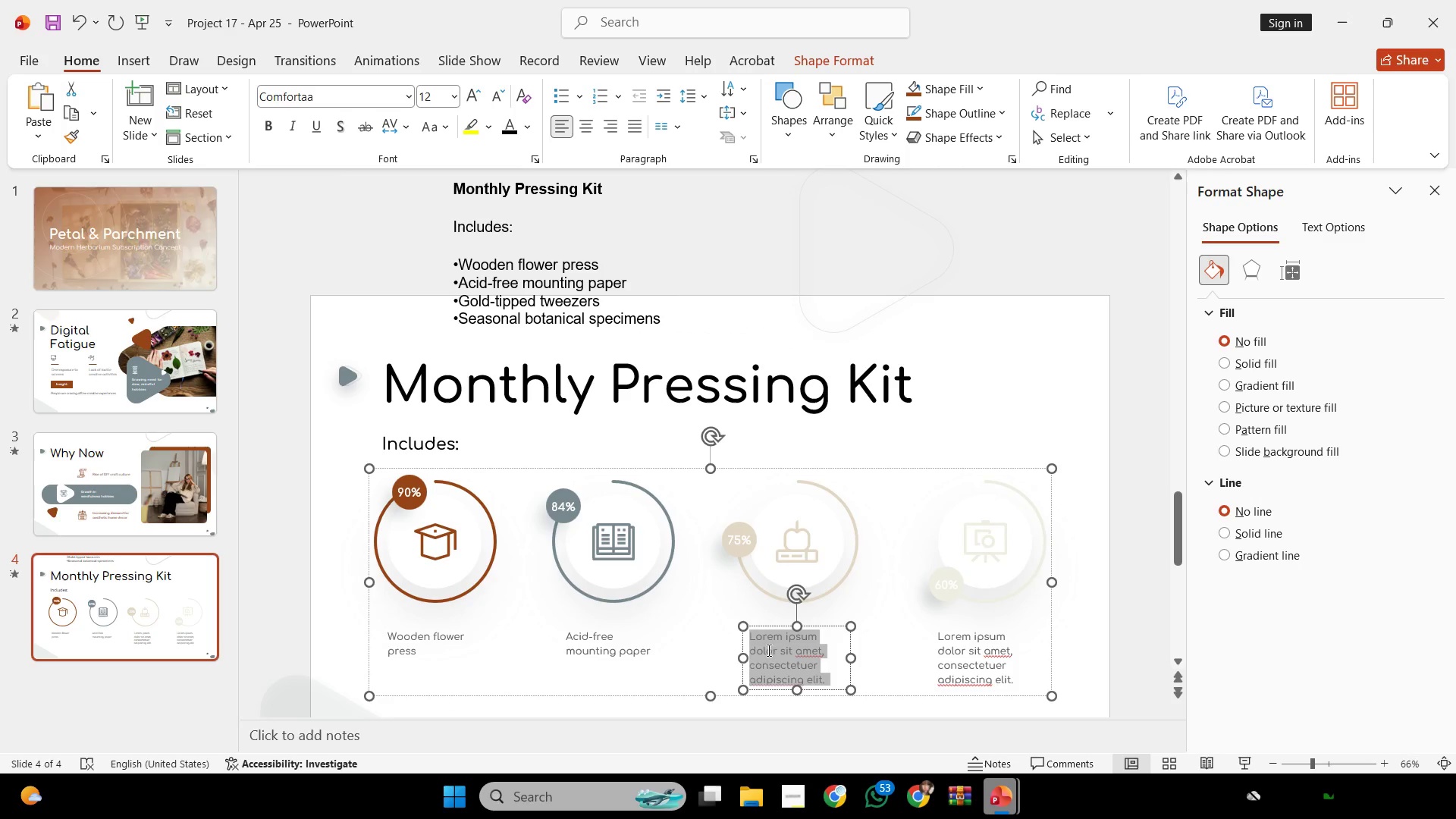 
key(Control+A)
 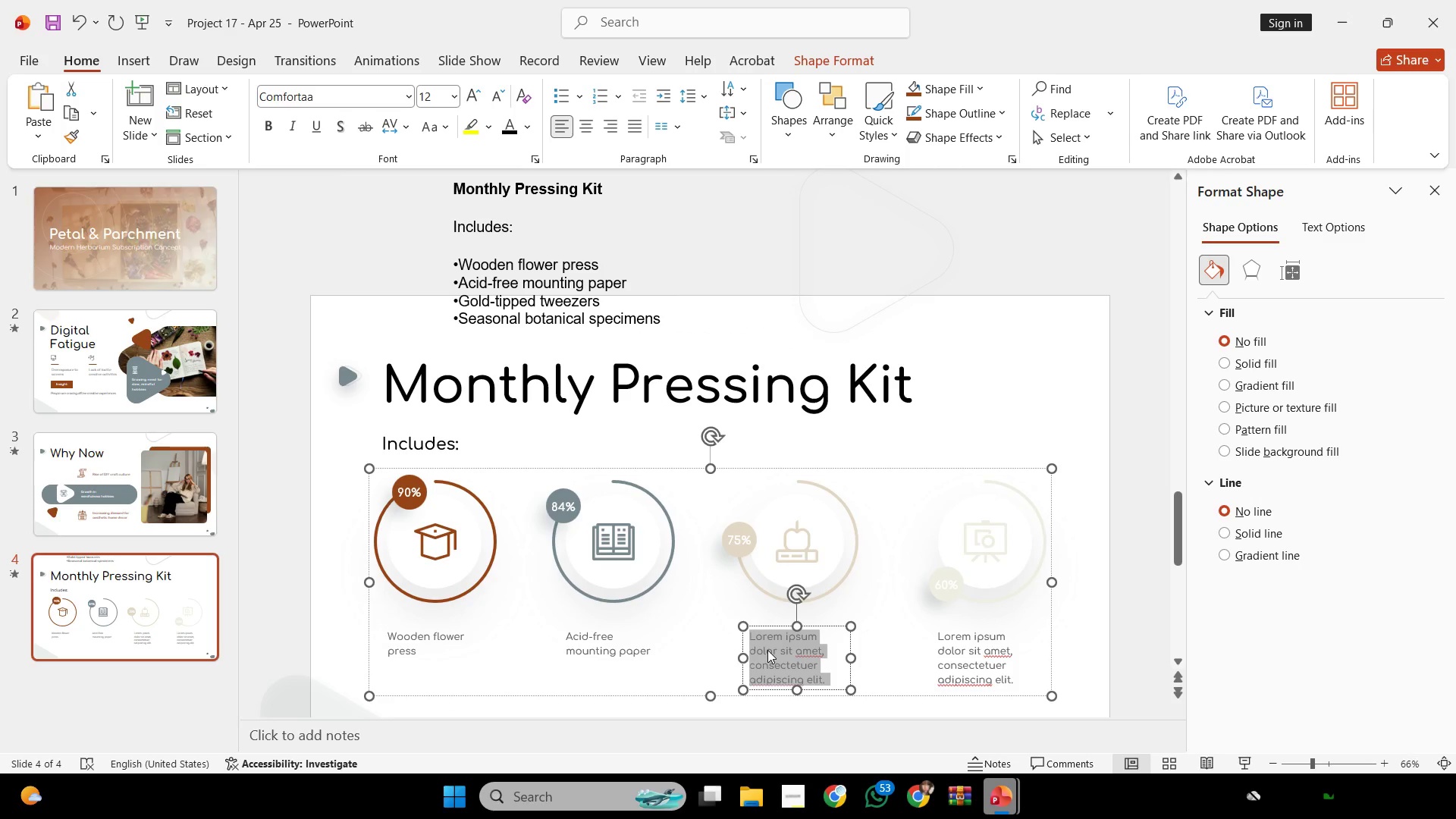 
right_click([767, 650])
 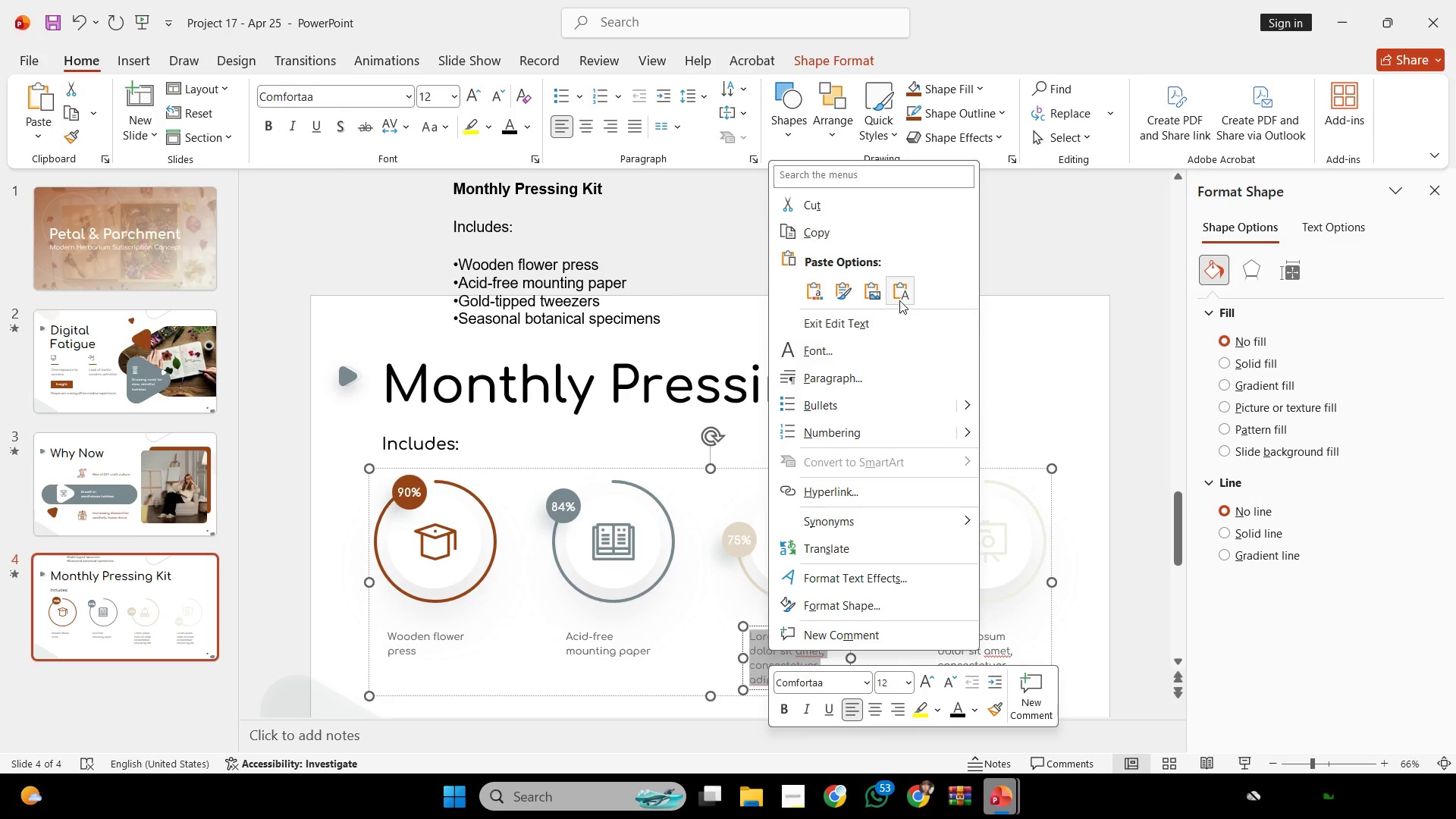 
left_click([899, 299])
 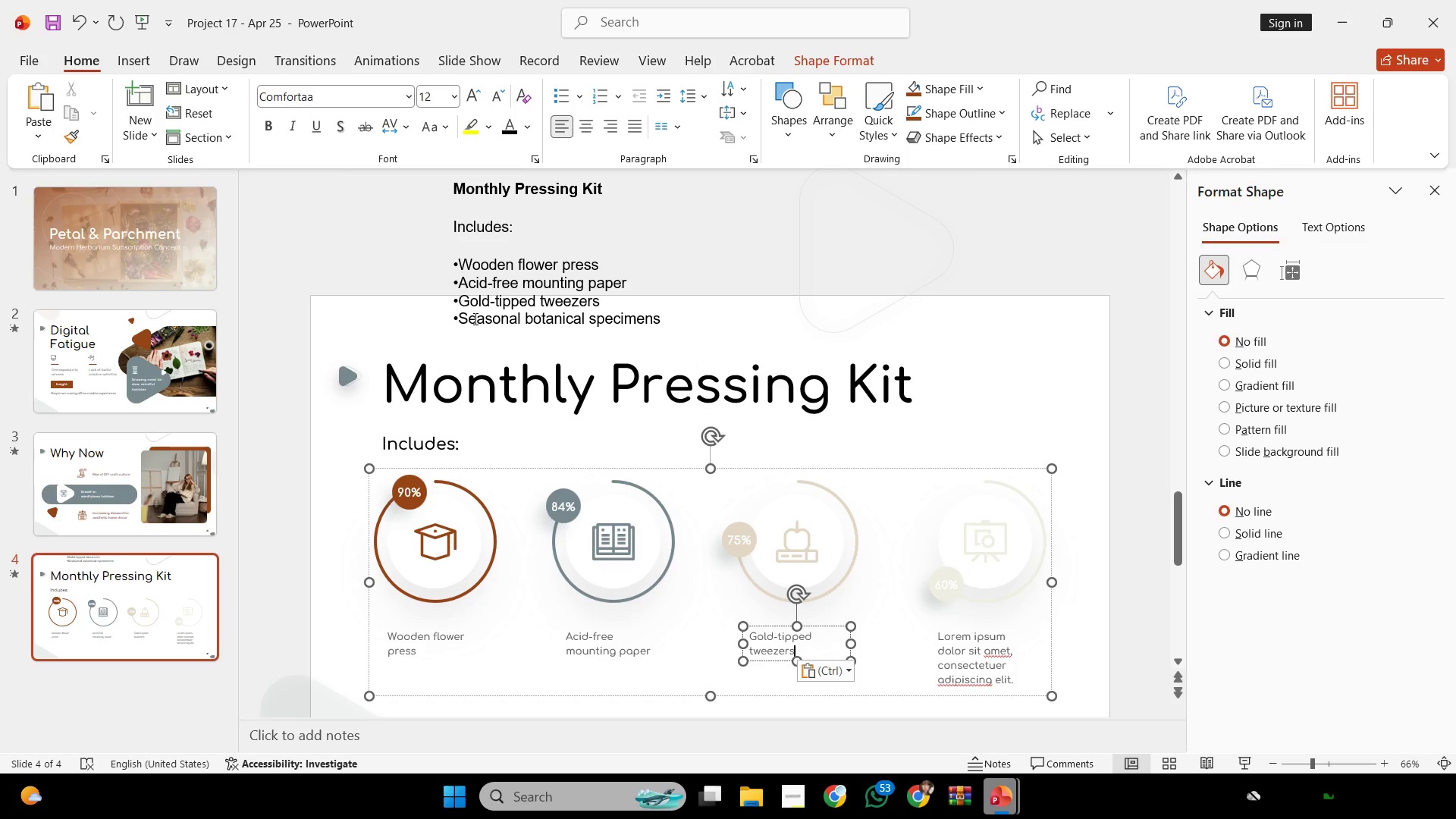 
left_click_drag(start_coordinate=[474, 318], to_coordinate=[827, 350])
 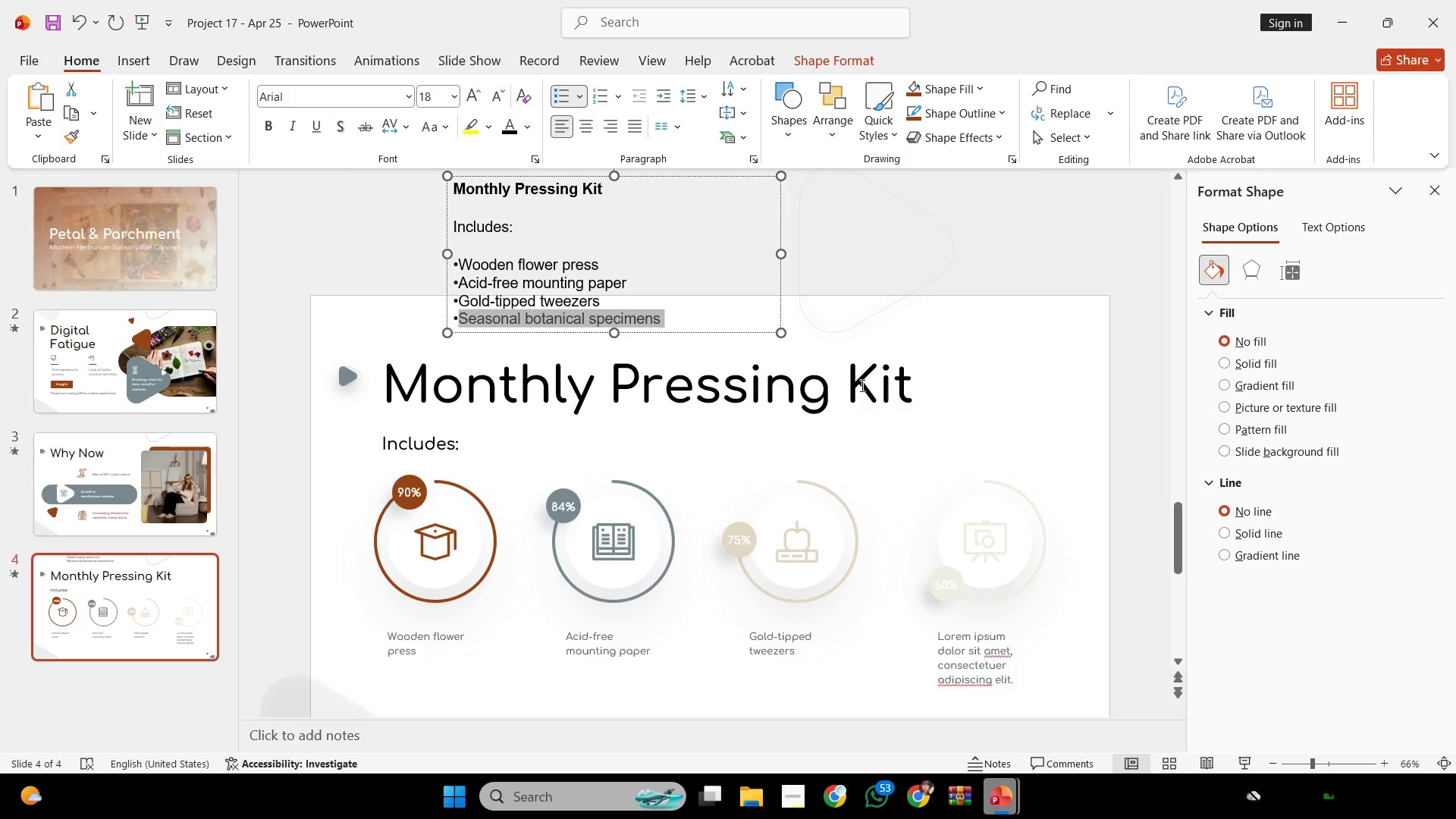 
key(Control+C)
 